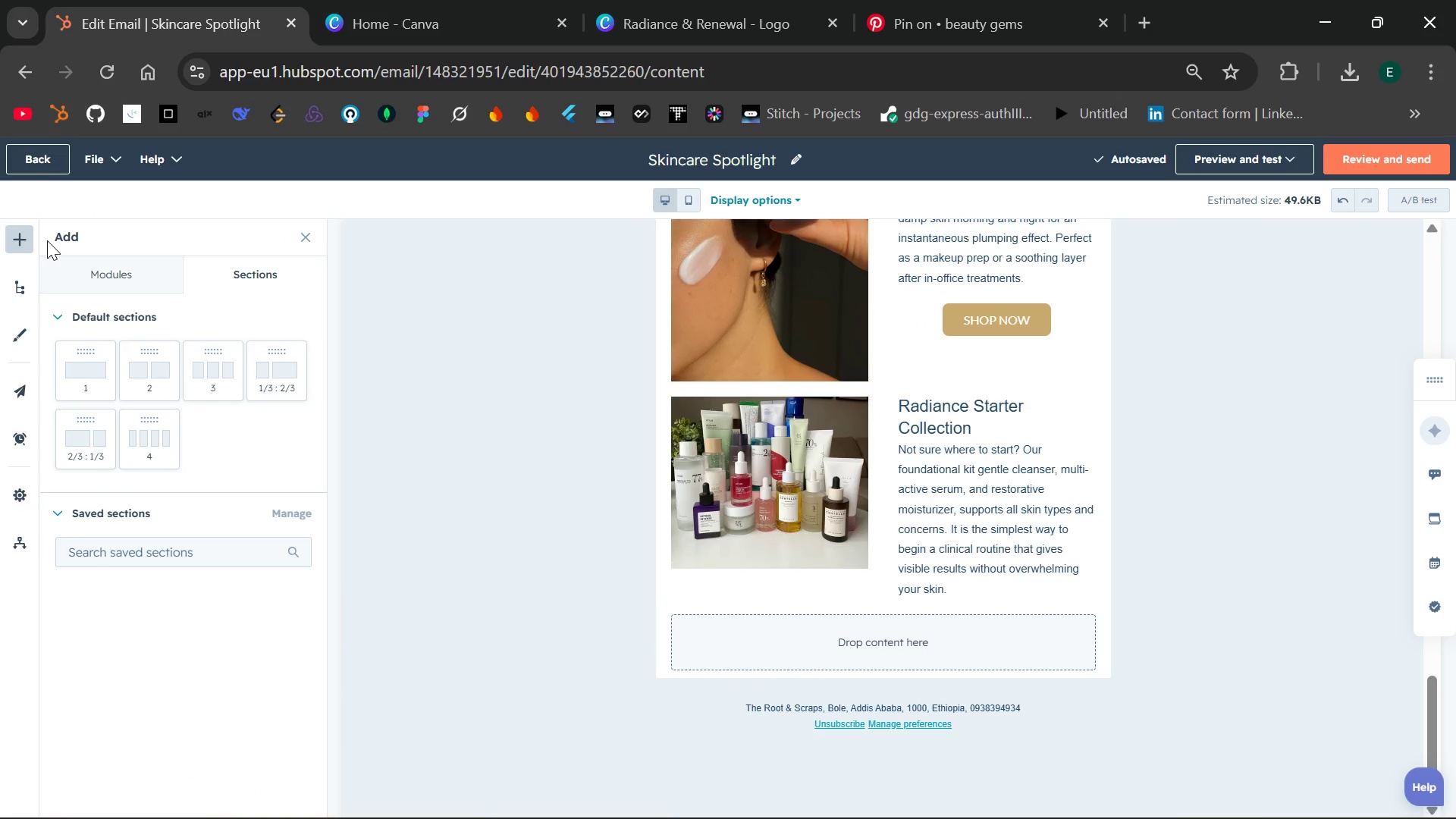 
left_click([24, 235])
 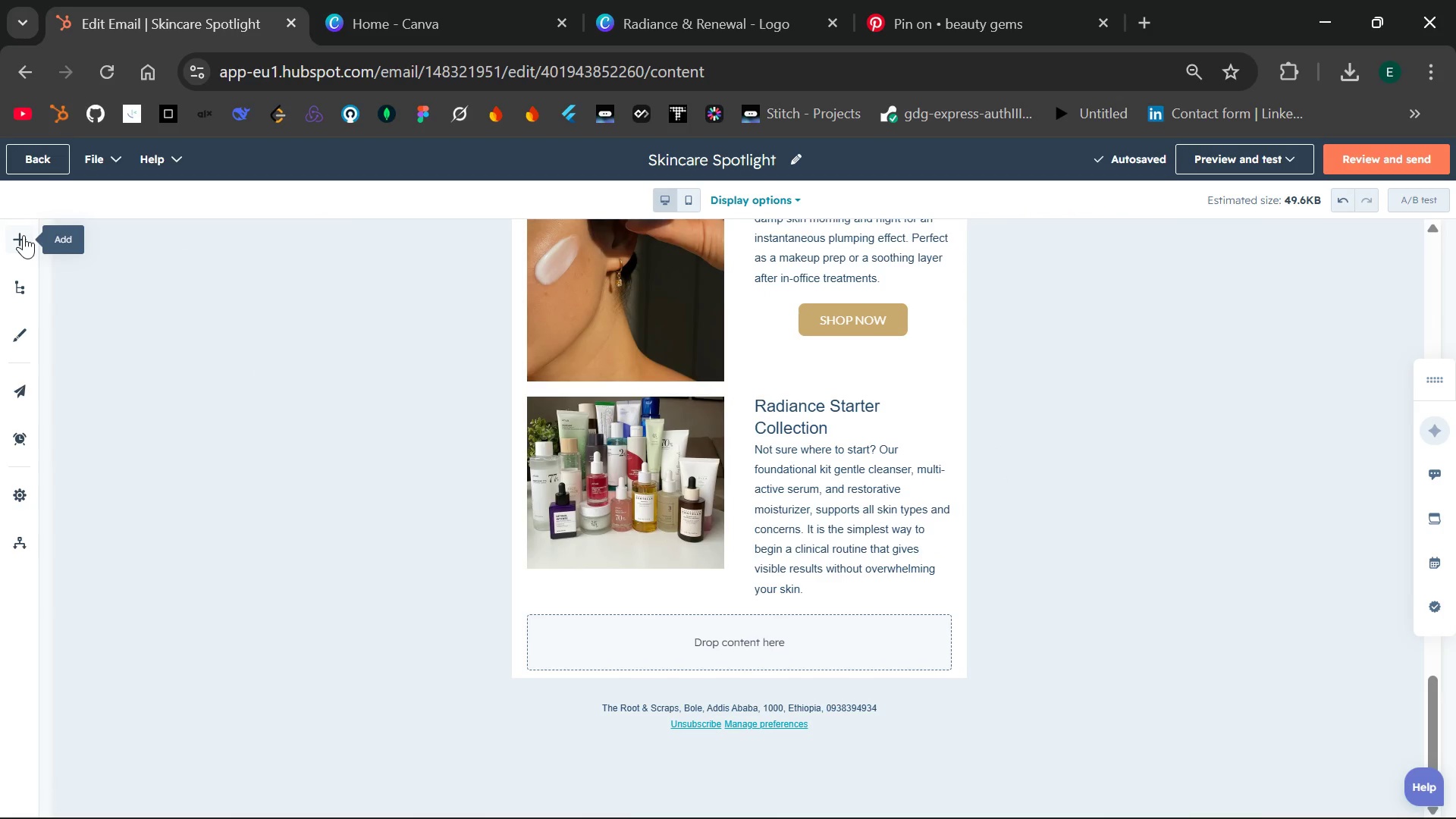 
left_click([24, 235])
 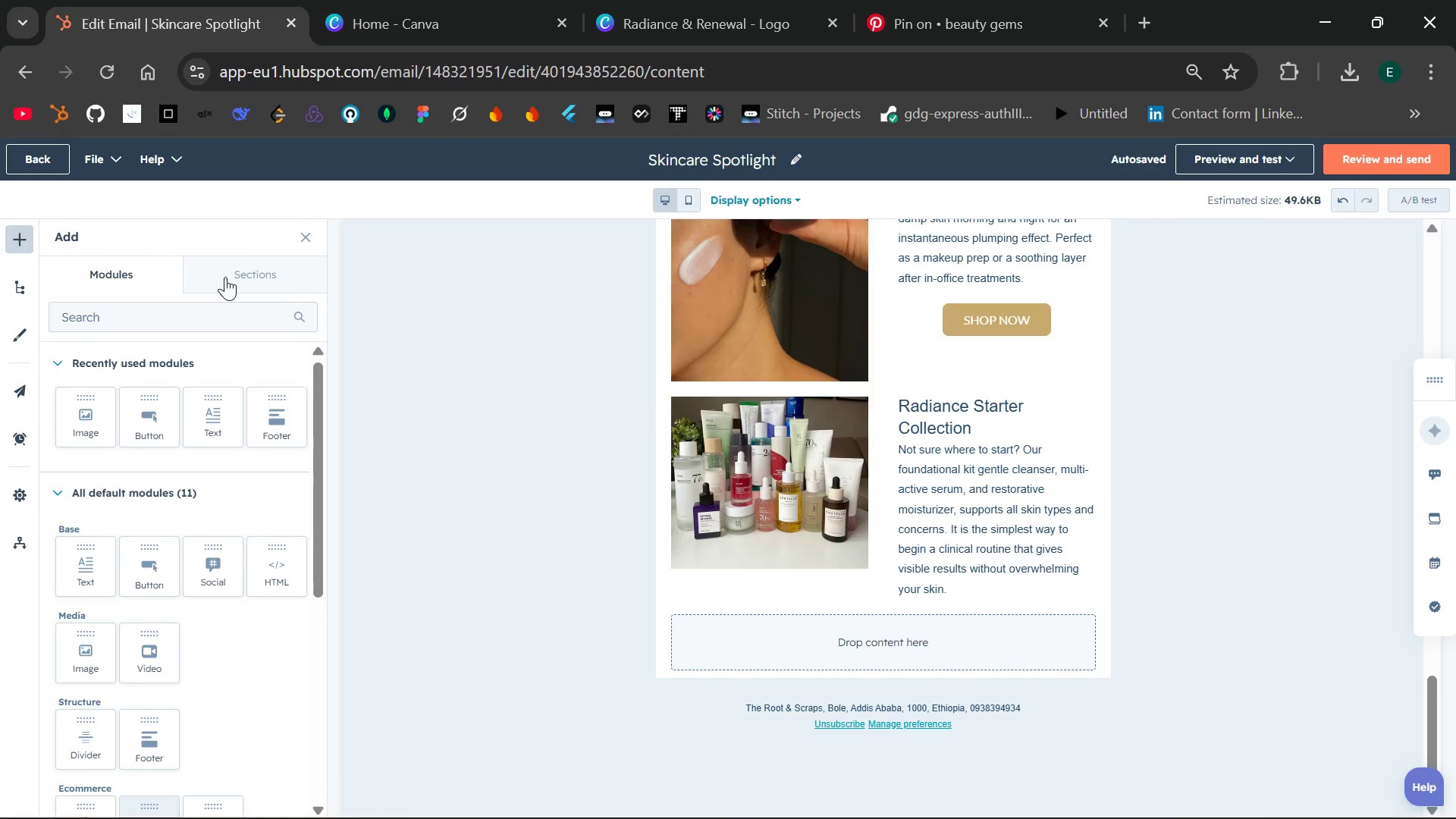 
left_click_drag(start_coordinate=[209, 428], to_coordinate=[782, 646])
 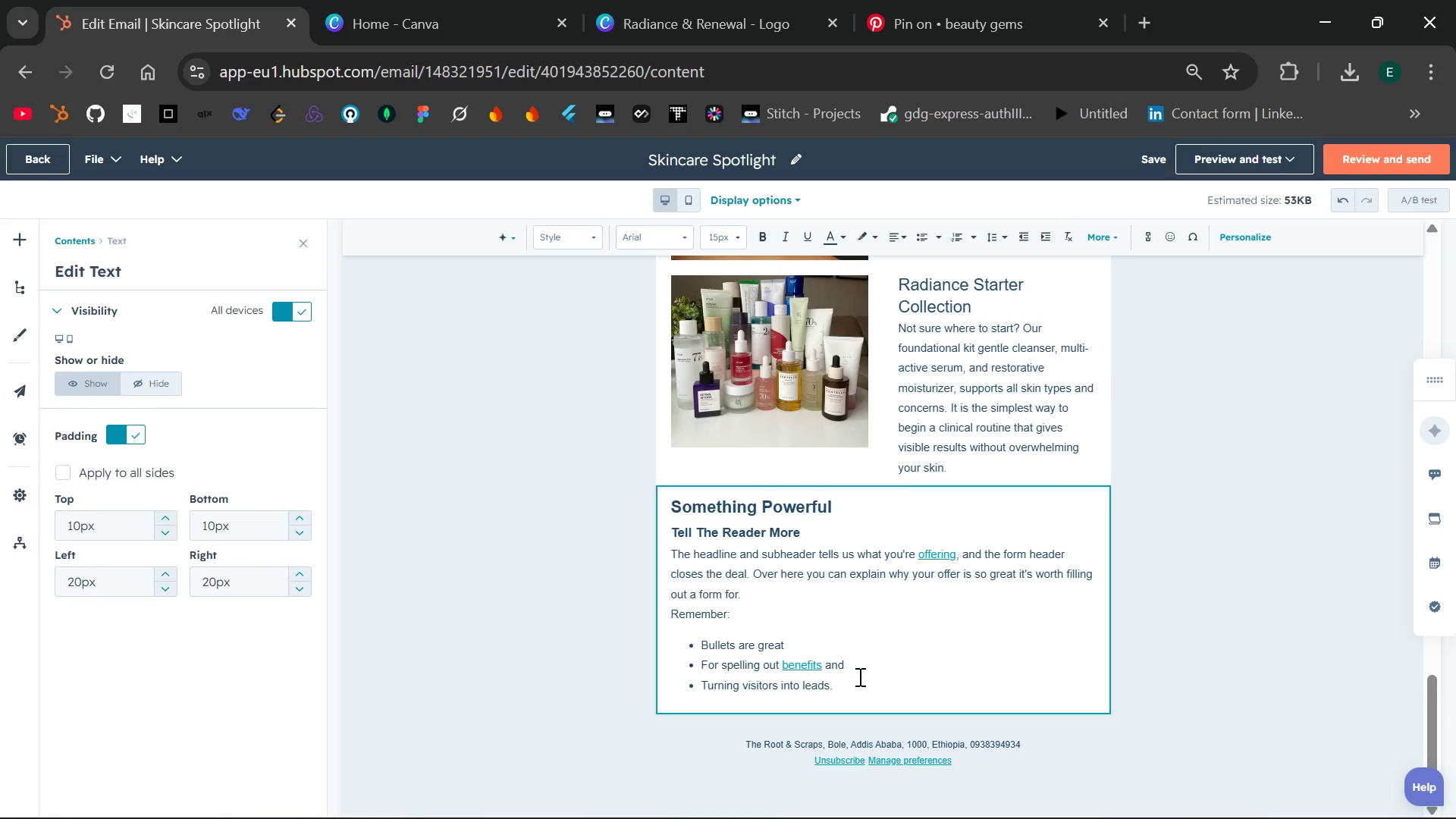 
left_click_drag(start_coordinate=[868, 695], to_coordinate=[668, 508])
 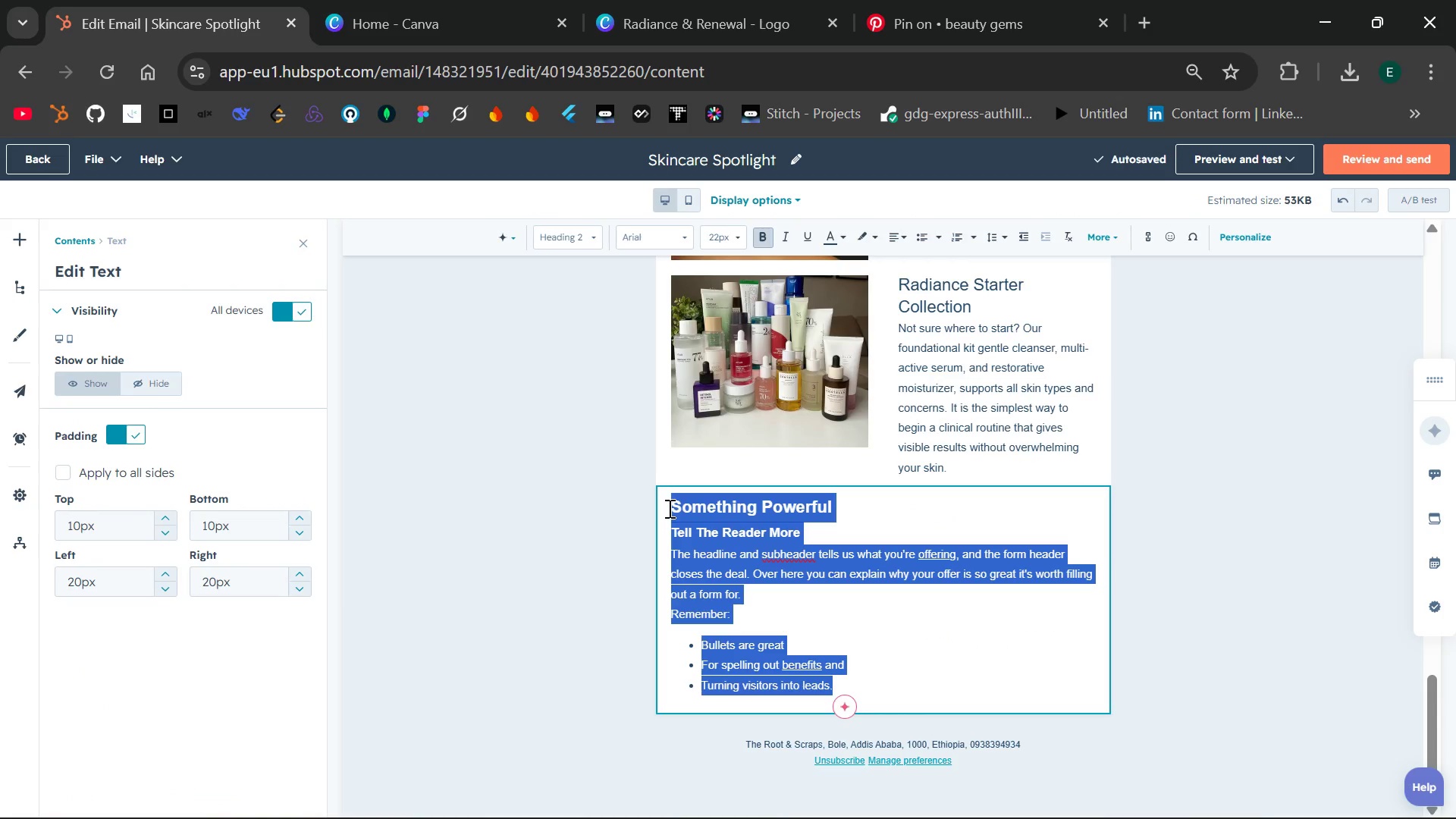 
key(Backspace)
 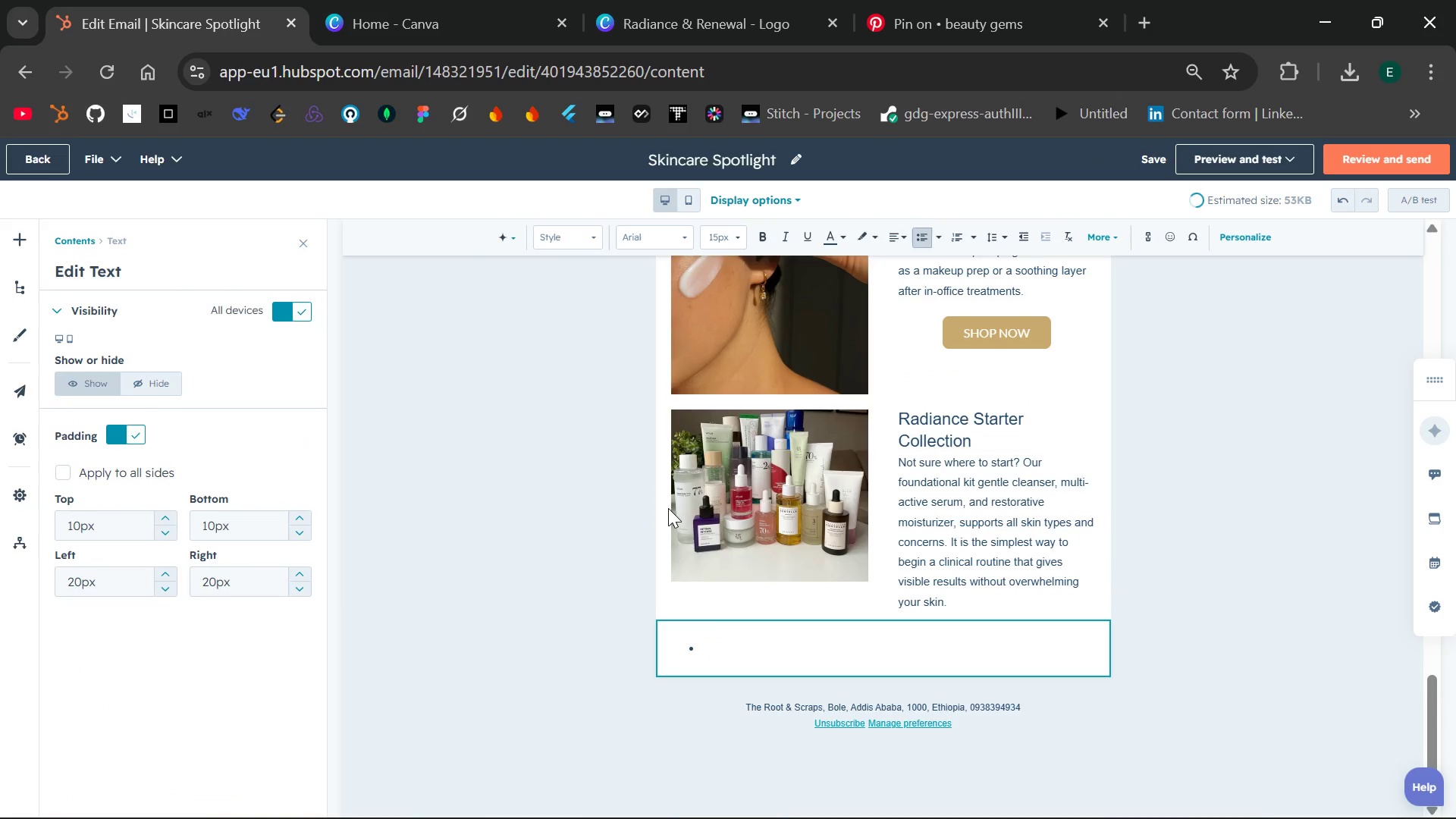 
key(Backspace)
 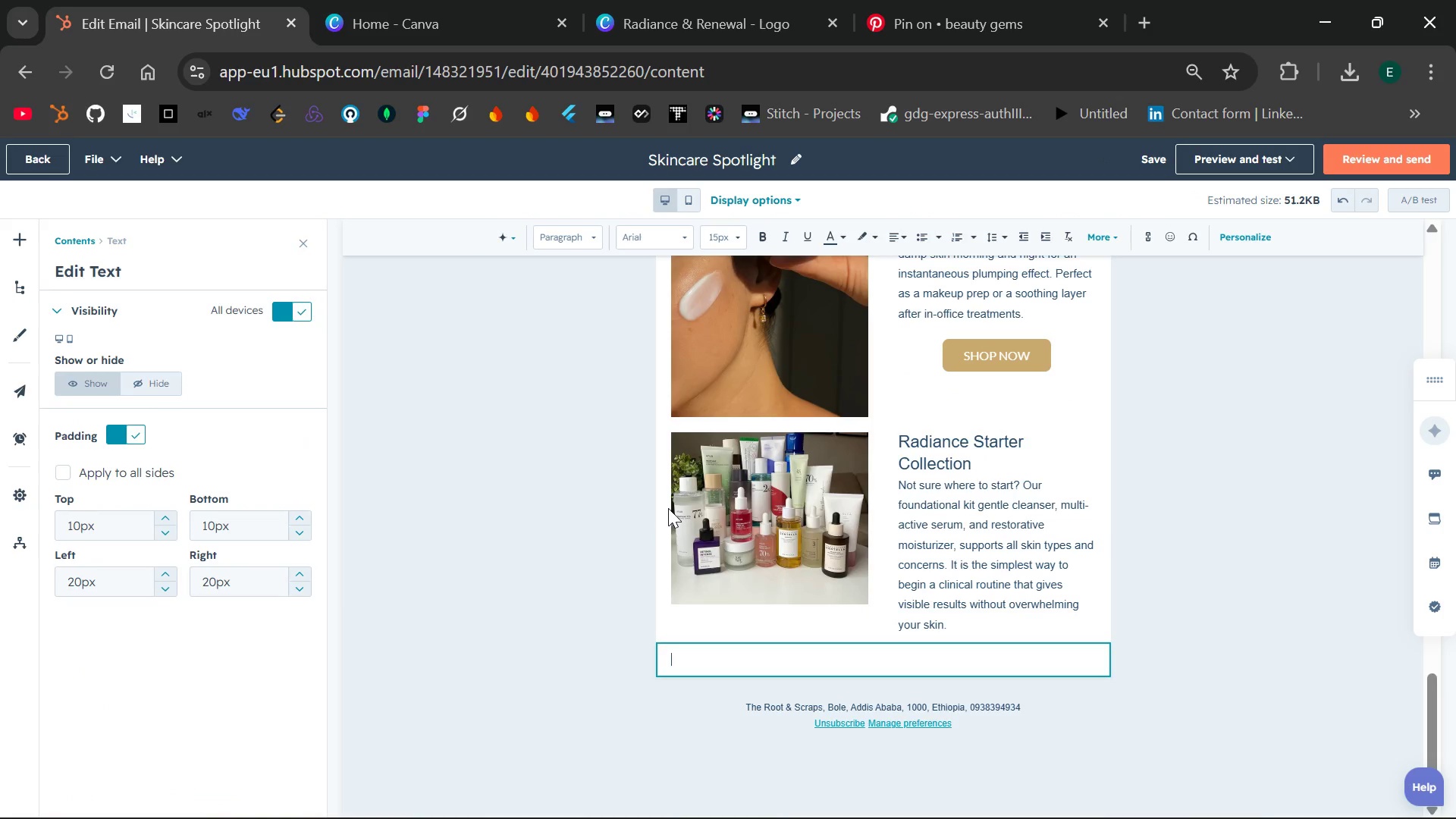 
type(Would you like help bi)
key(Backspace)
type(uilding a complete routine around your {{ )
 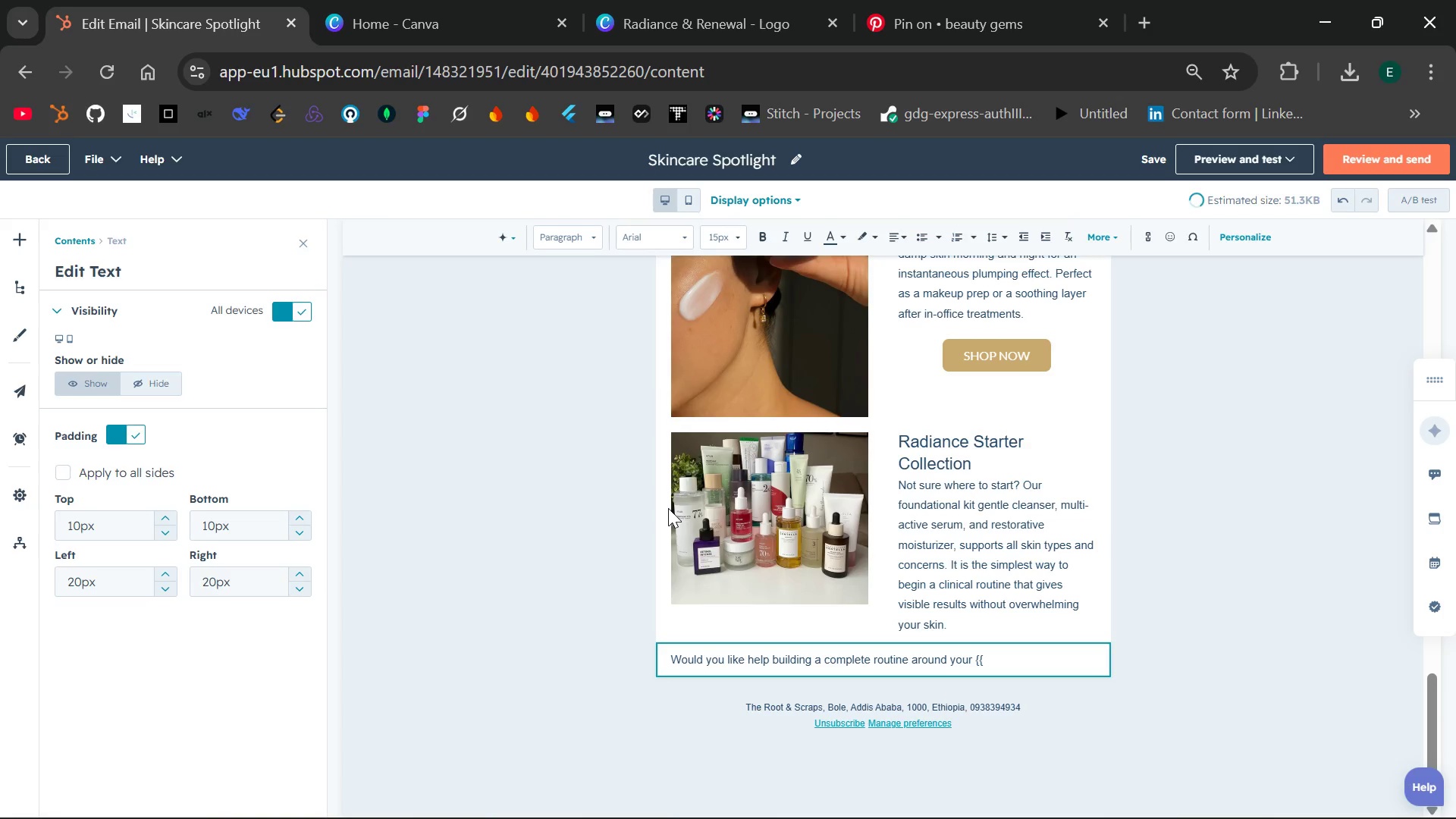 
wait(11.66)
 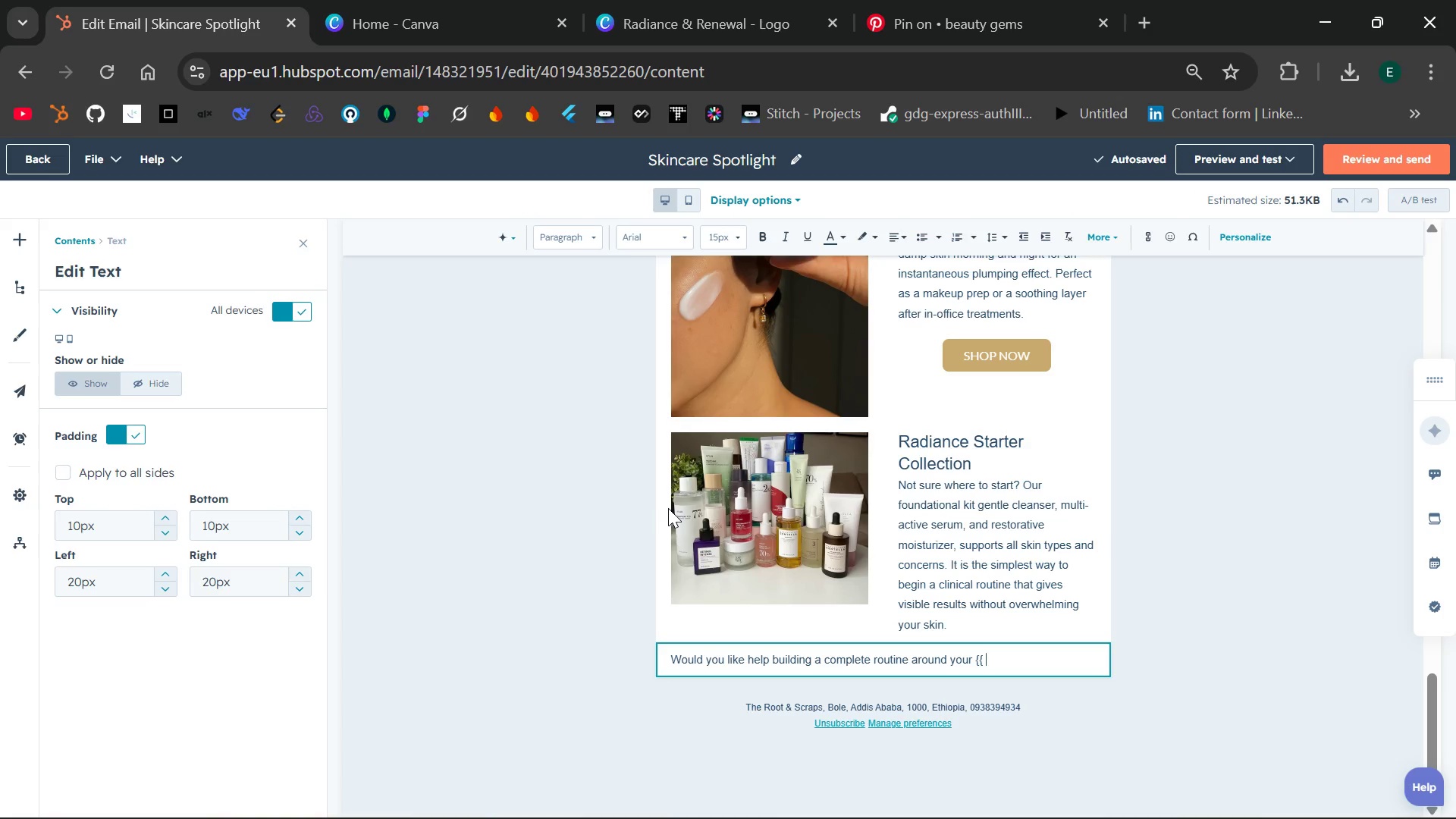 
type(contact)
 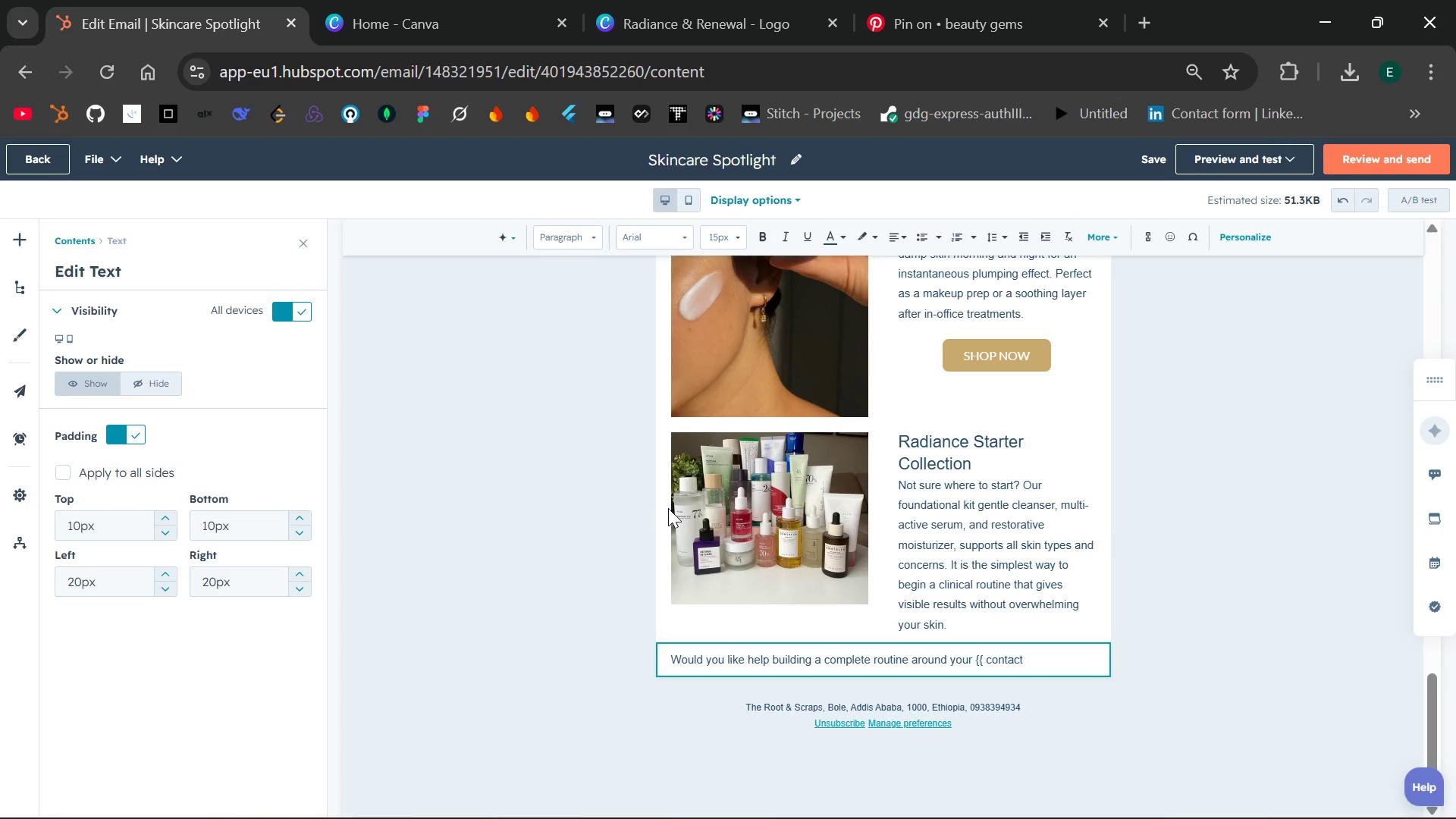 
type(.primary_dkin)
key(Backspace)
key(Backspace)
key(Backspace)
key(Backspace)
type(skin_concer }})
 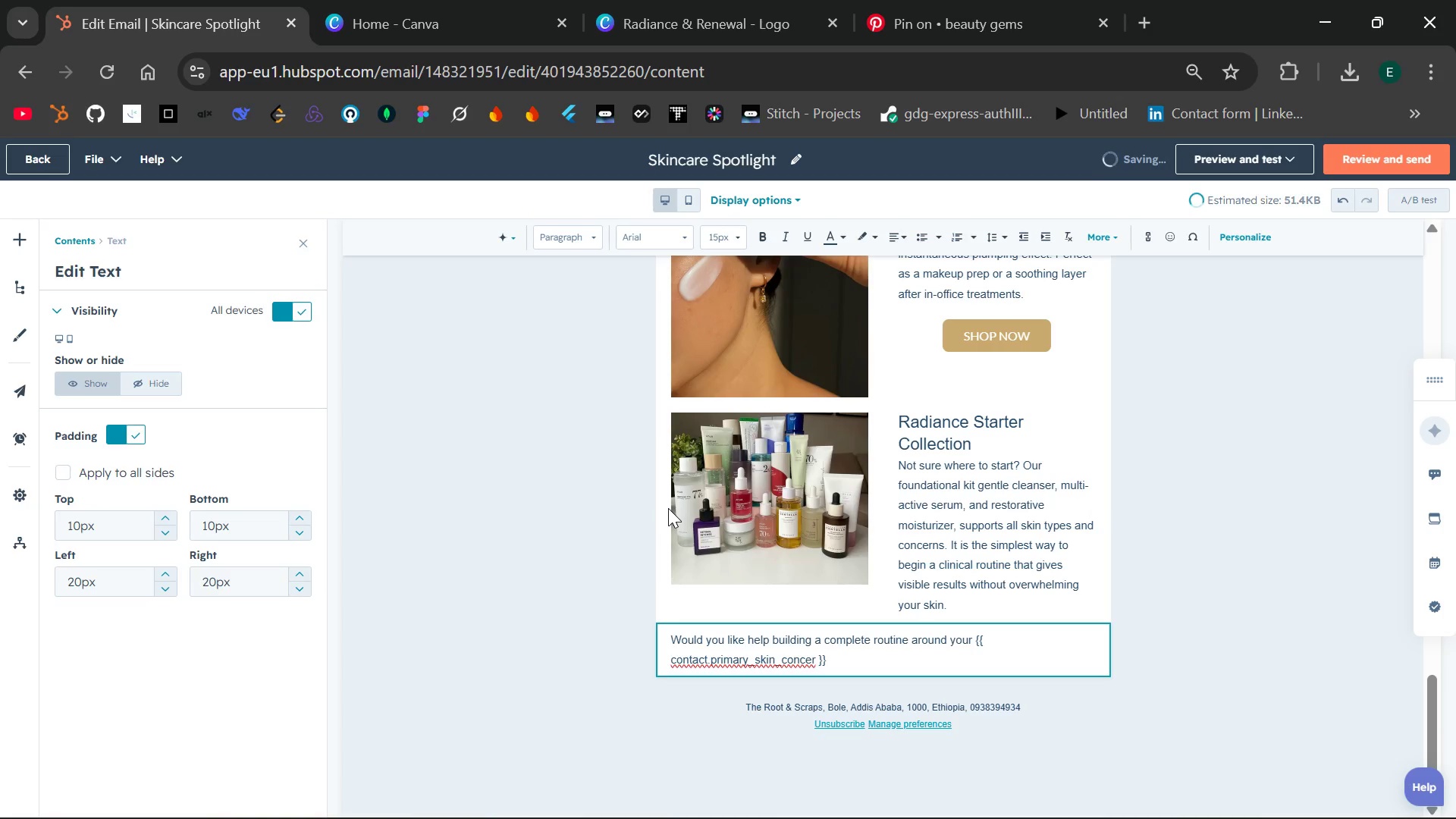 
wait(8.23)
 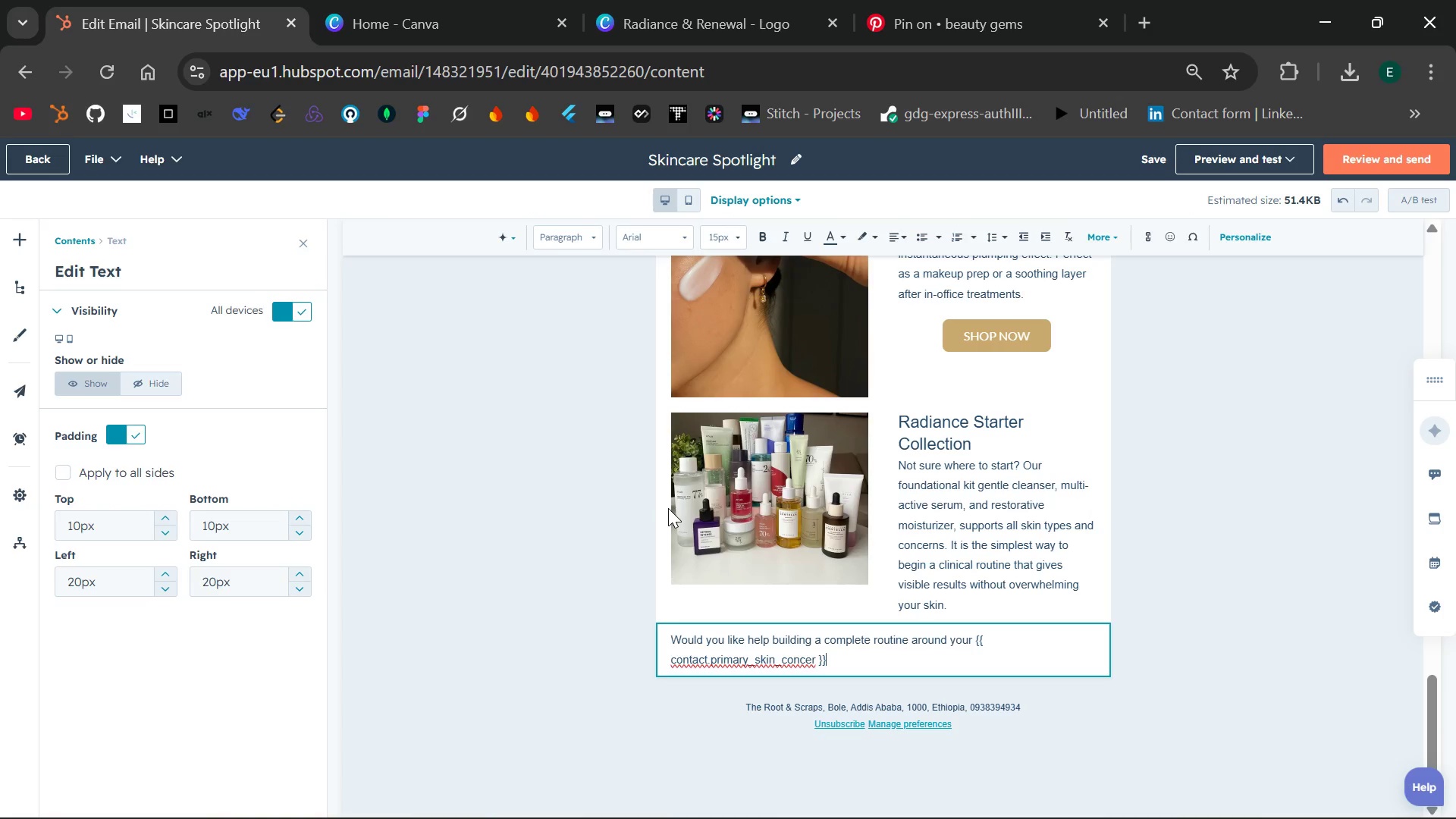 
left_click([817, 661])
 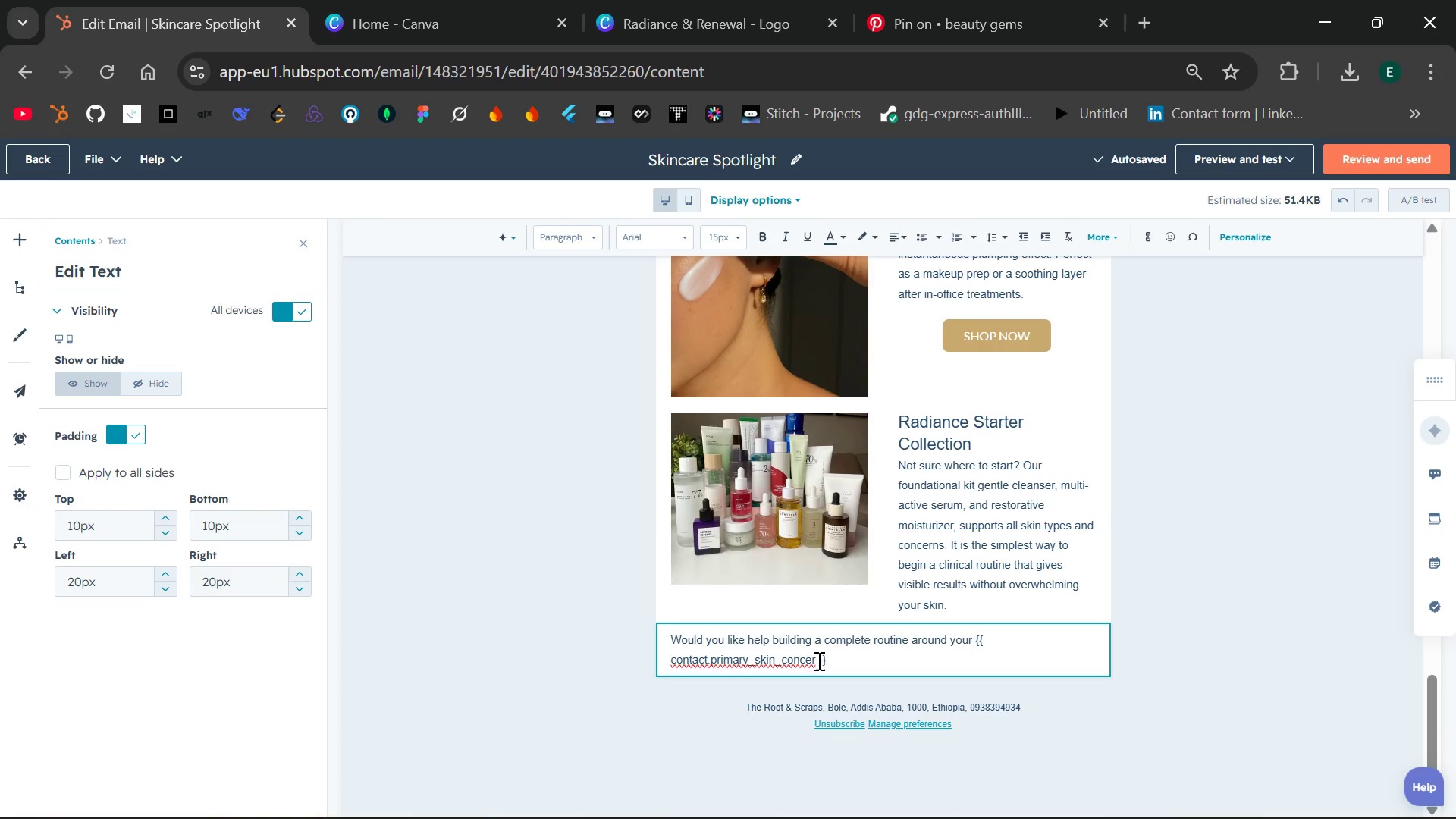 
key(Backspace)
 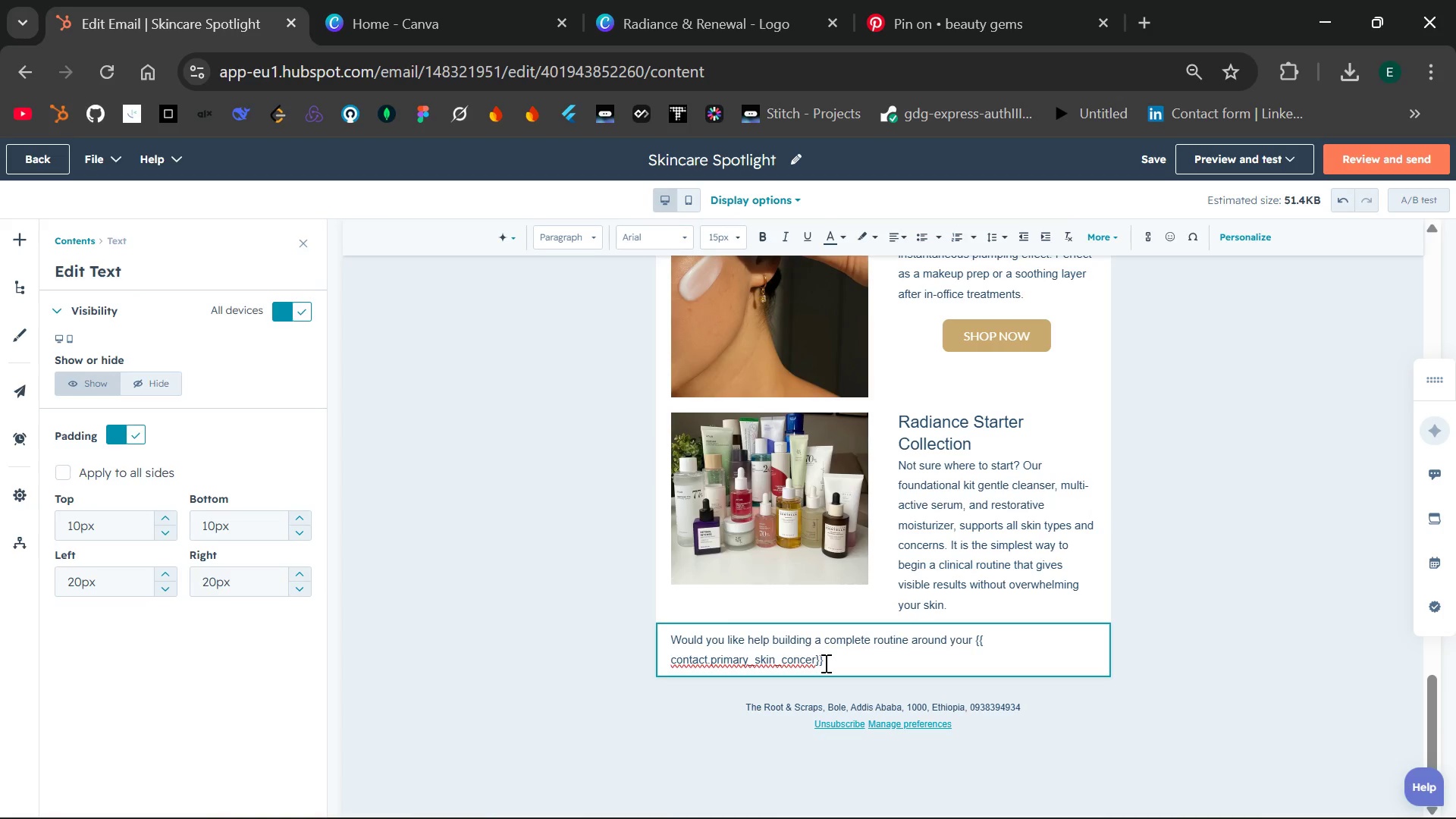 
key(N)
 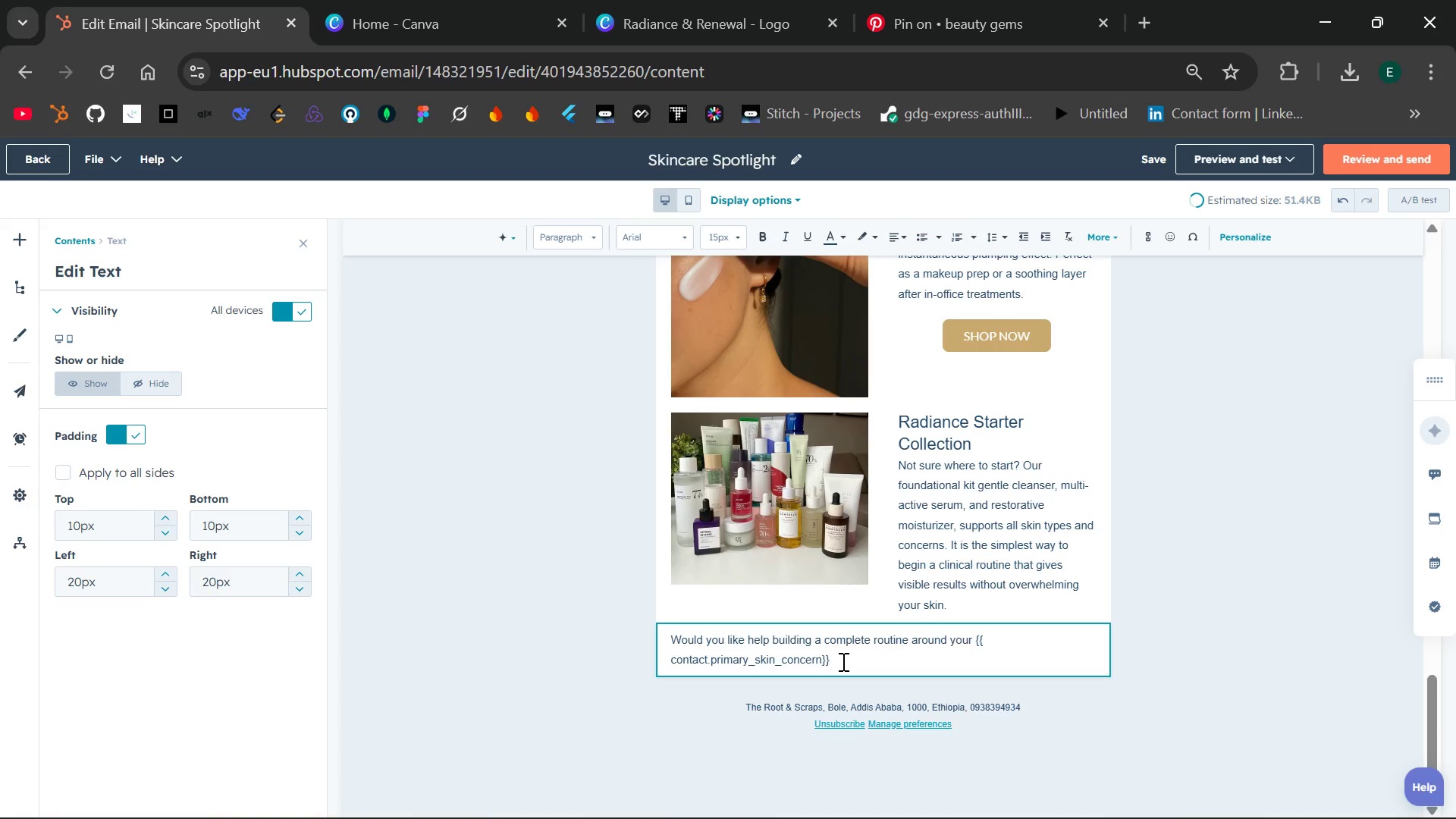 
left_click([842, 661])
 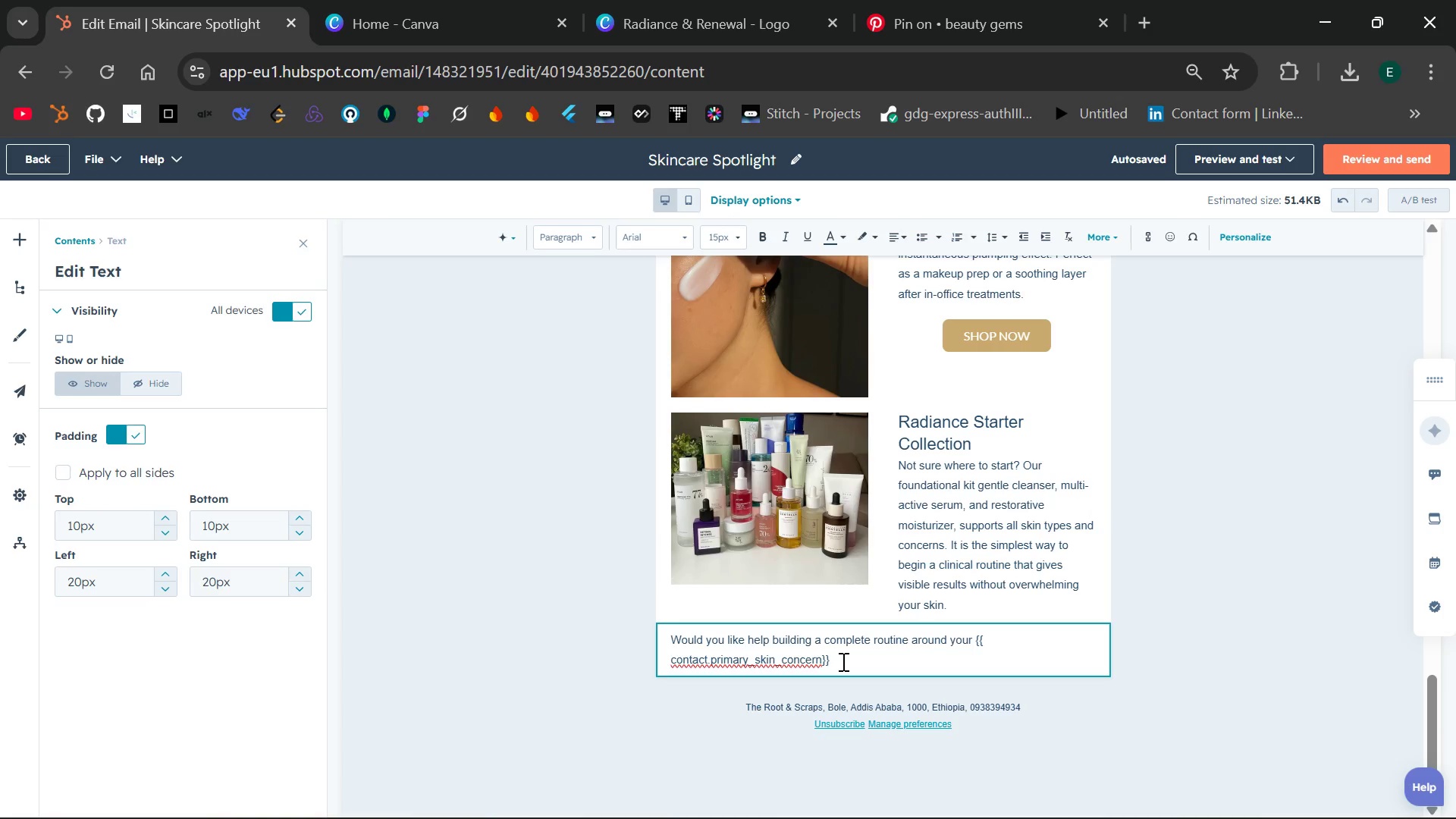 
wait(37.27)
 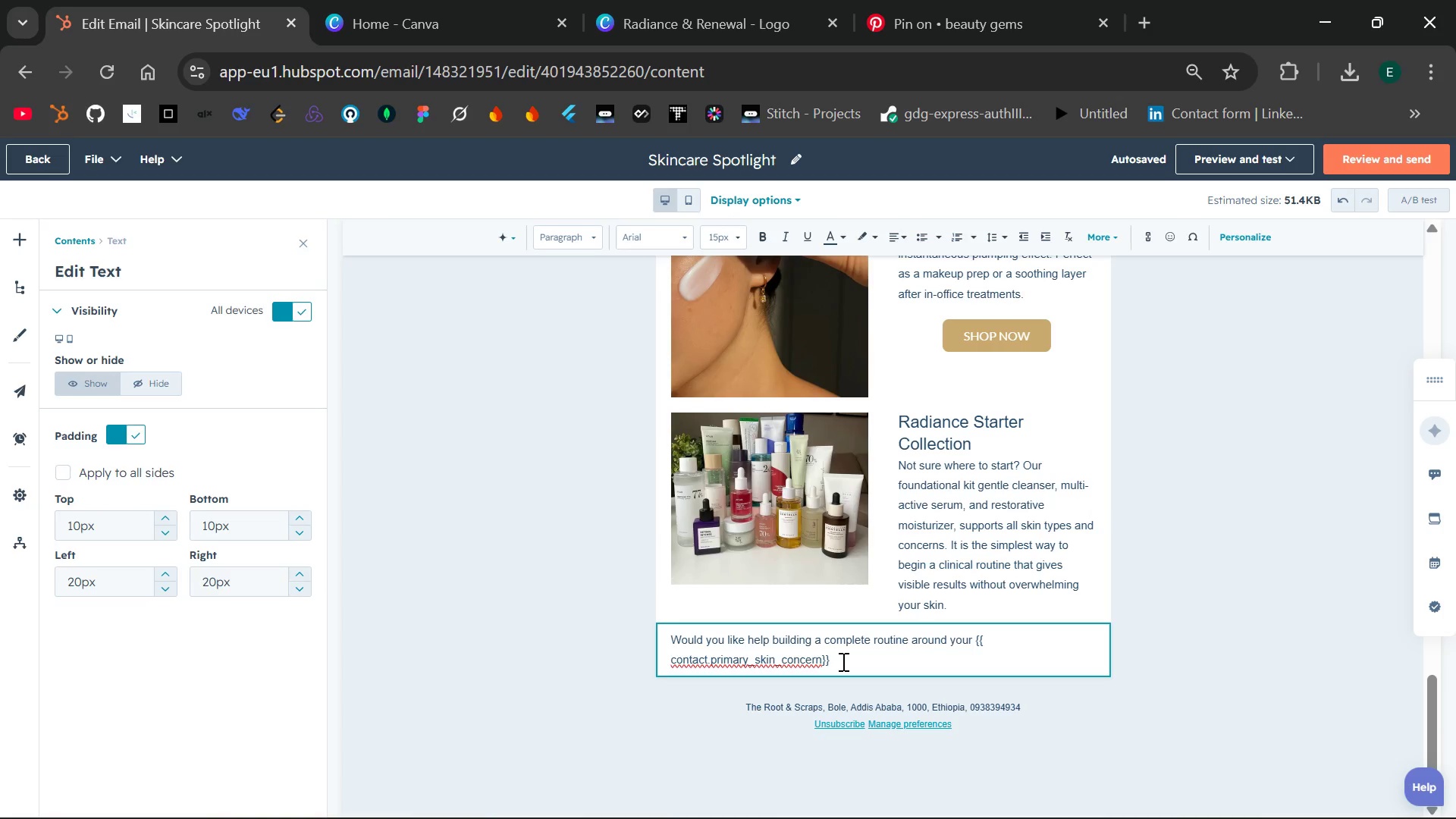 
left_click_drag(start_coordinate=[974, 645], to_coordinate=[981, 656])
 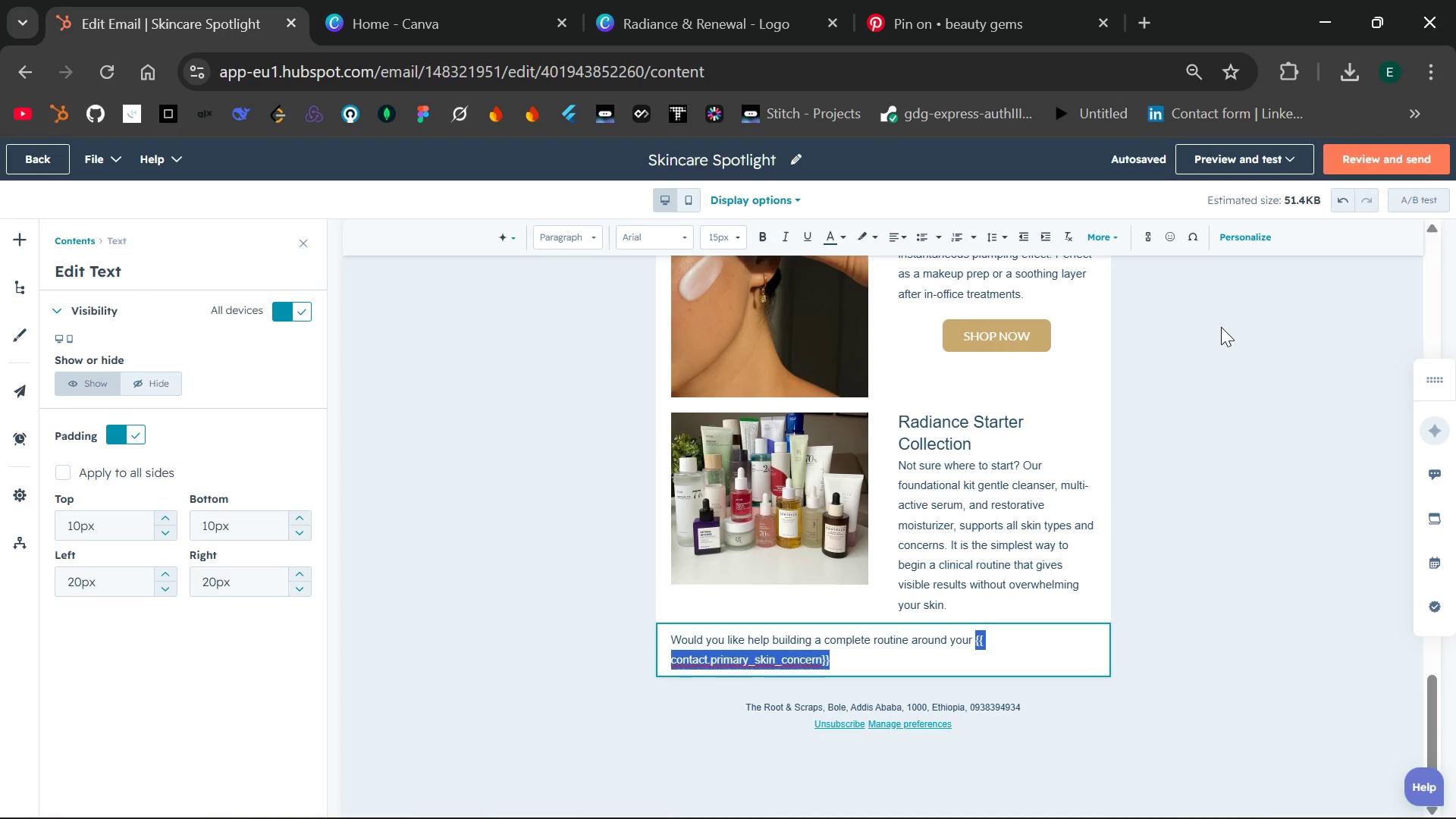 
wait(60.5)
 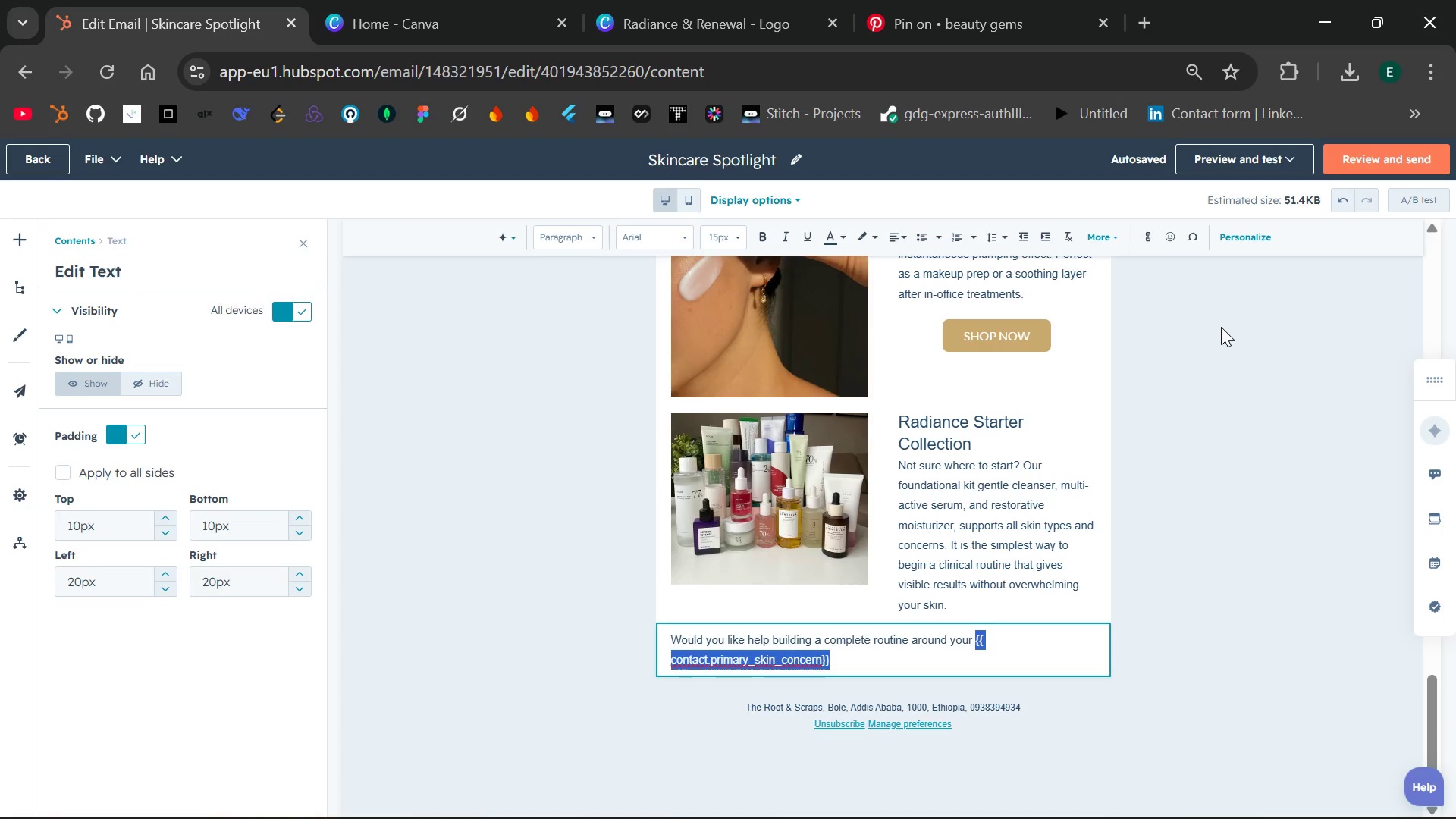 
left_click([1235, 236])
 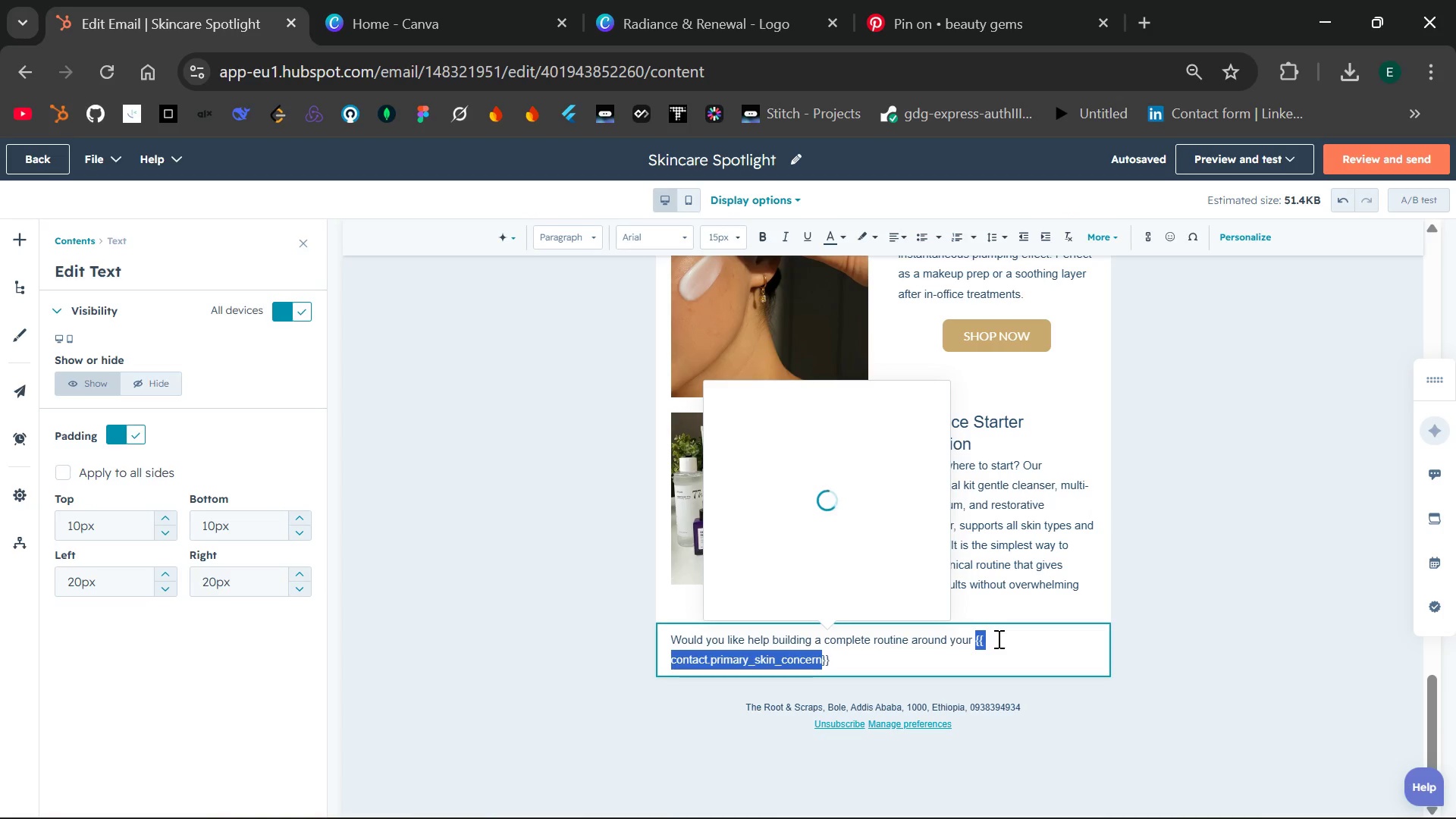 
wait(34.89)
 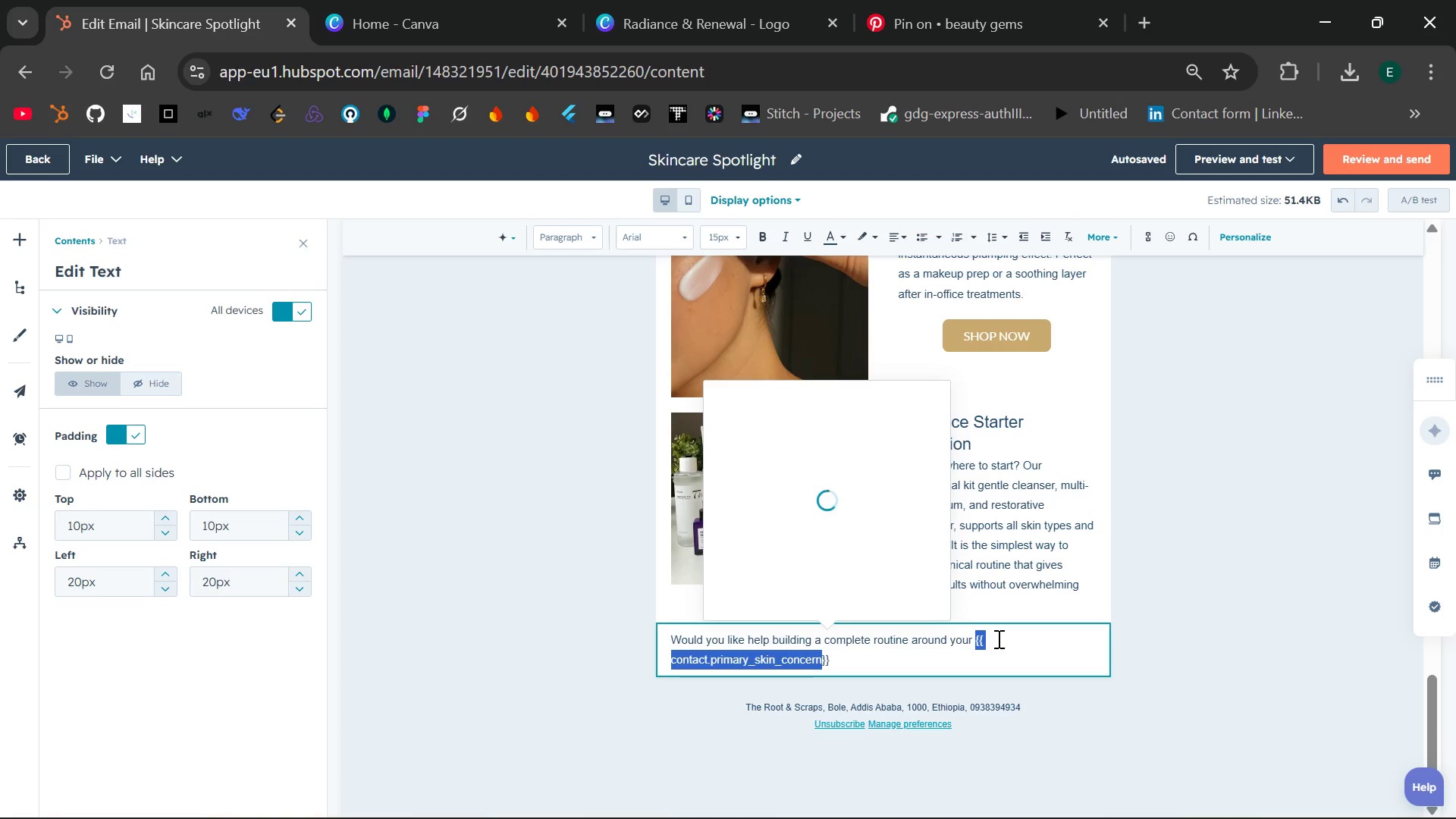 
left_click([976, 641])
 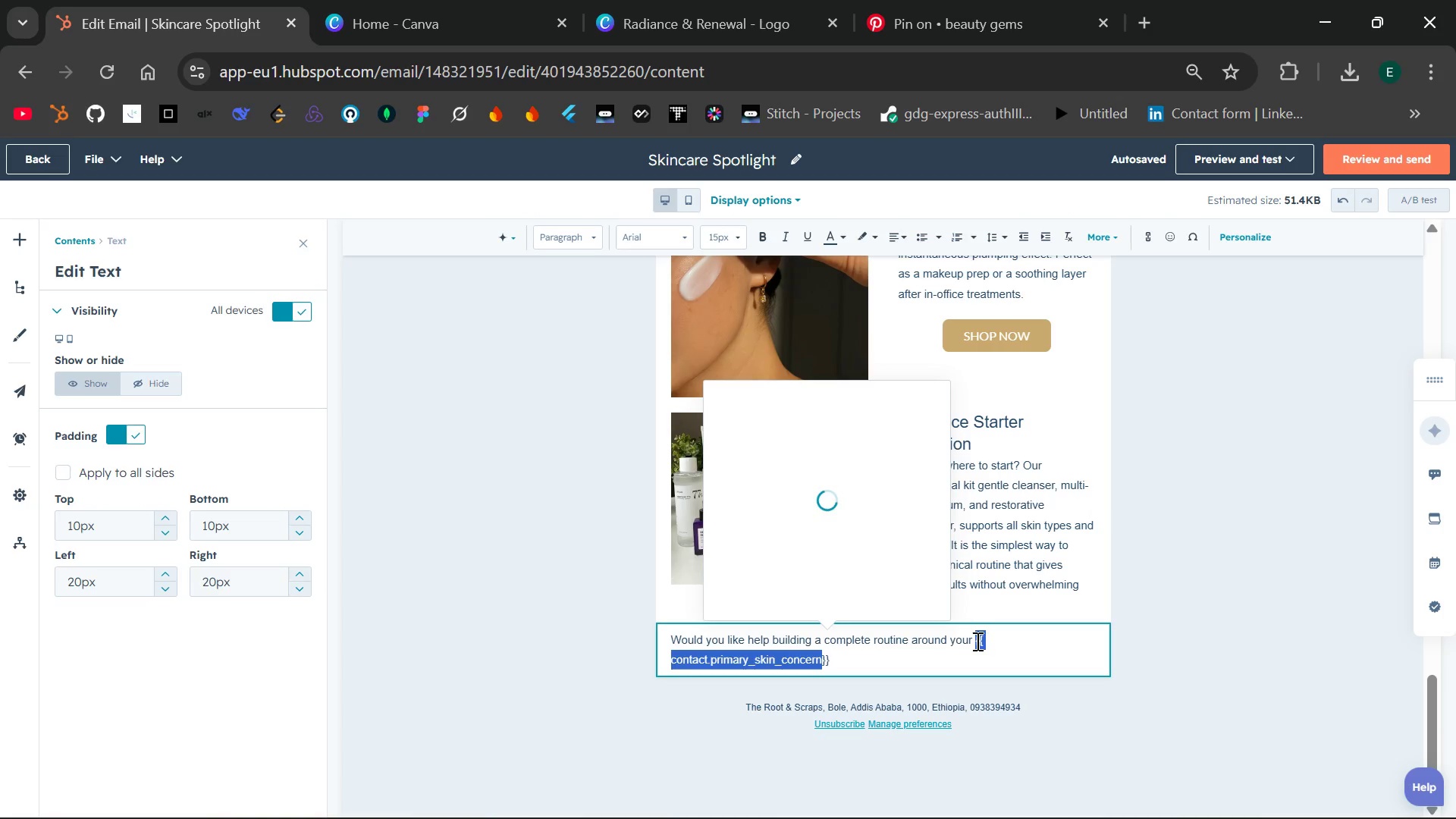 
left_click_drag(start_coordinate=[976, 641], to_coordinate=[976, 648])
 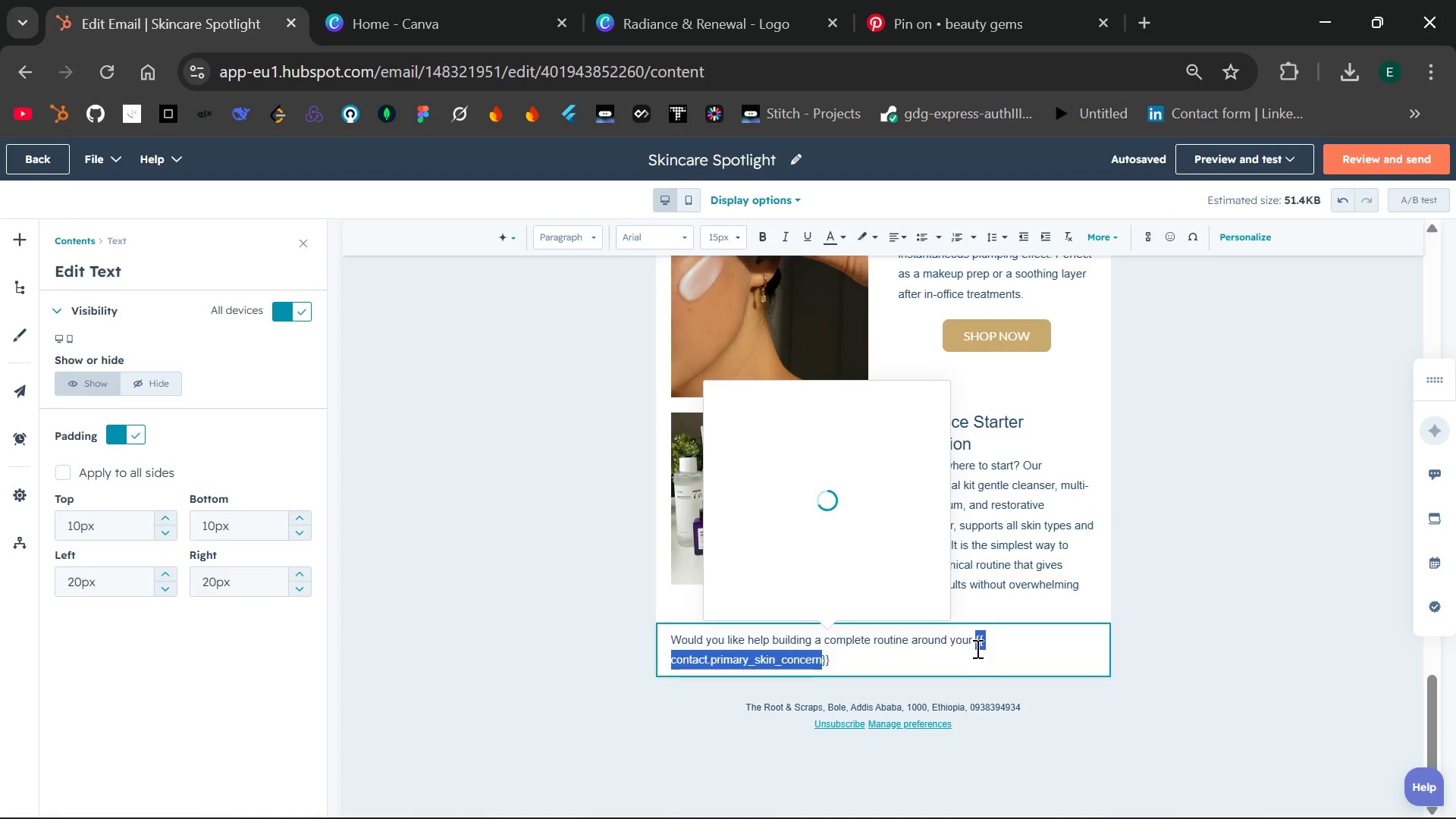 
left_click([976, 648])
 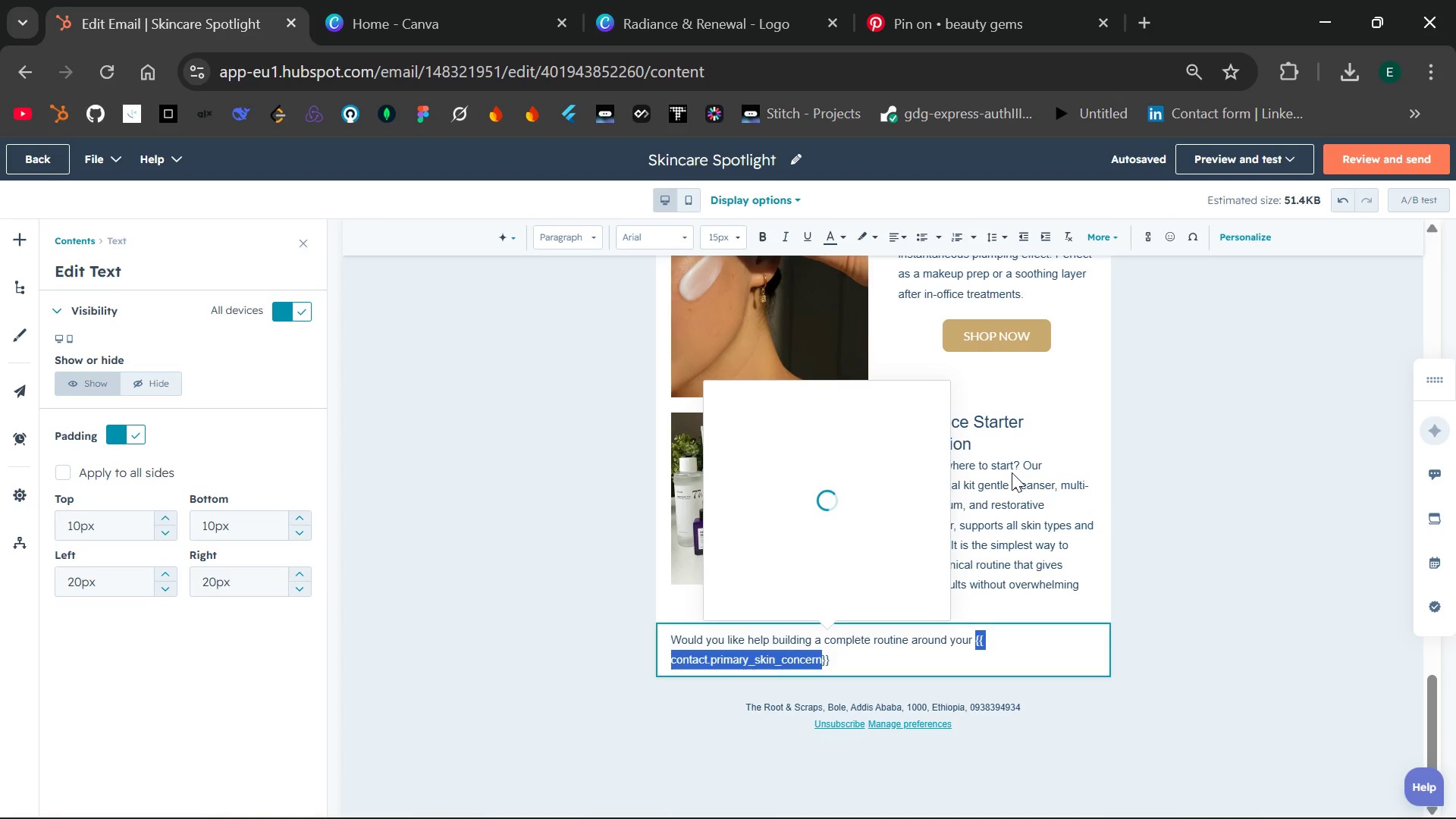 
left_click([1012, 472])
 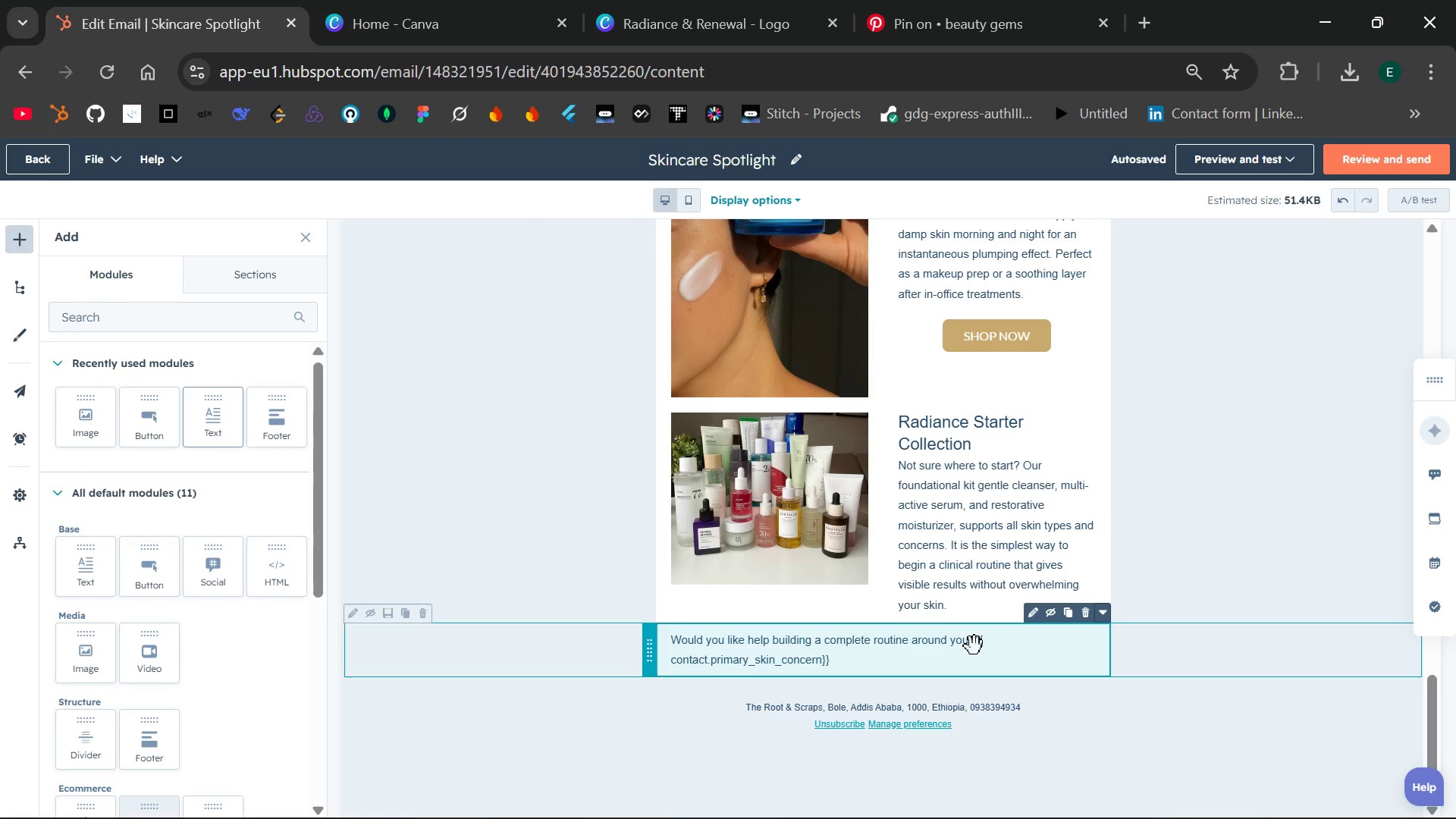 
double_click([974, 646])
 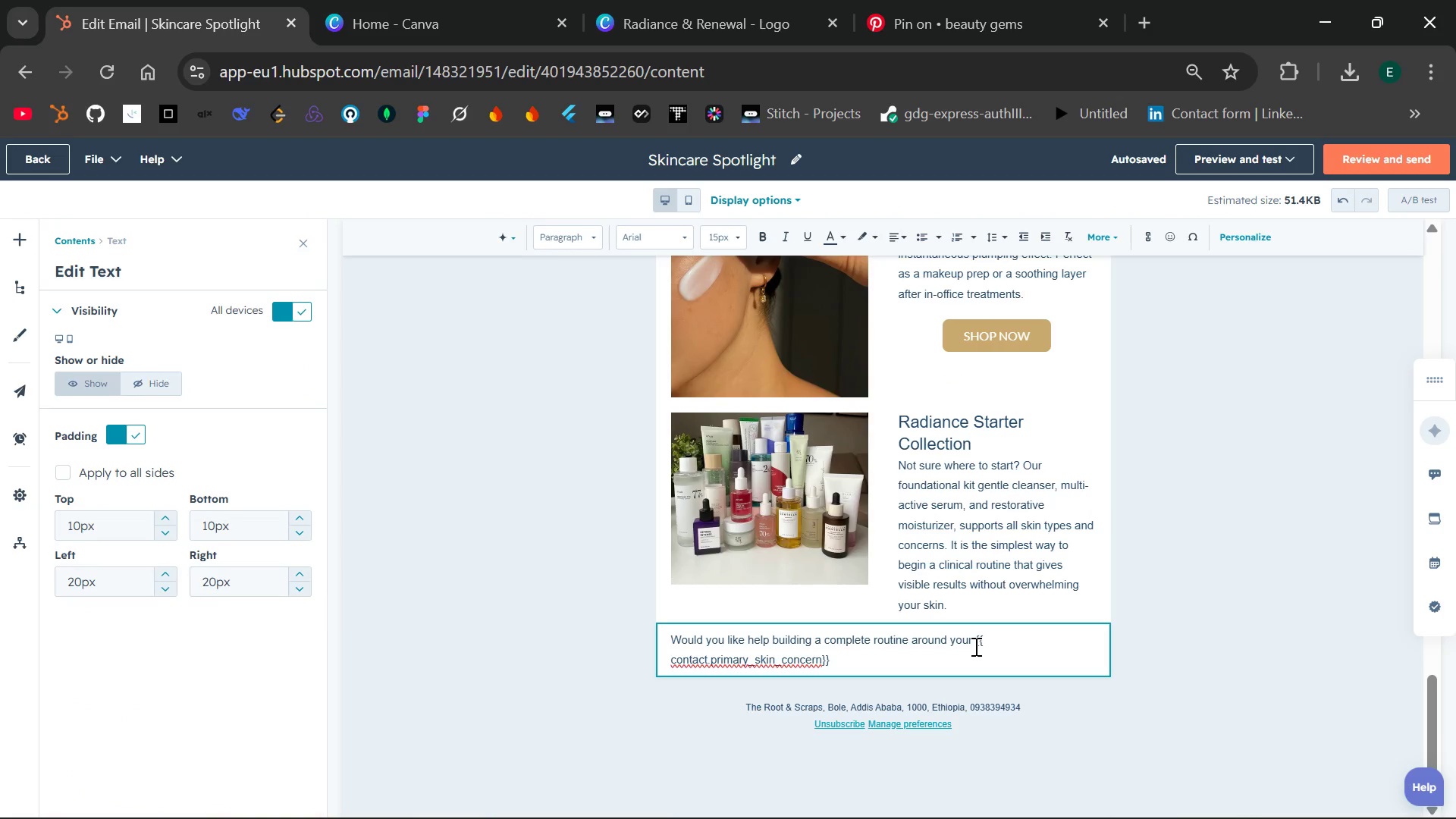 
left_click_drag(start_coordinate=[974, 646], to_coordinate=[977, 656])
 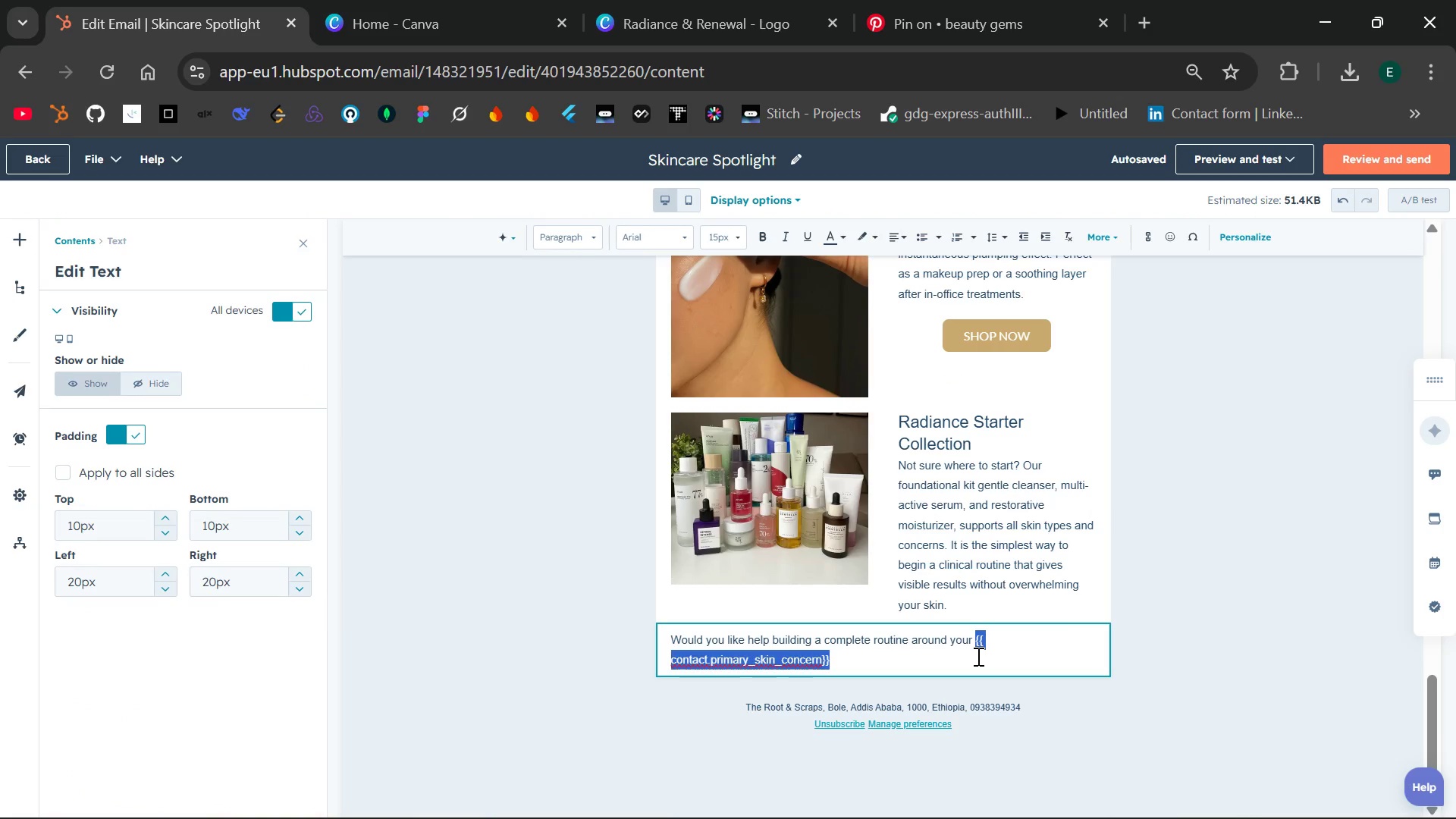 
key(Control+X)
 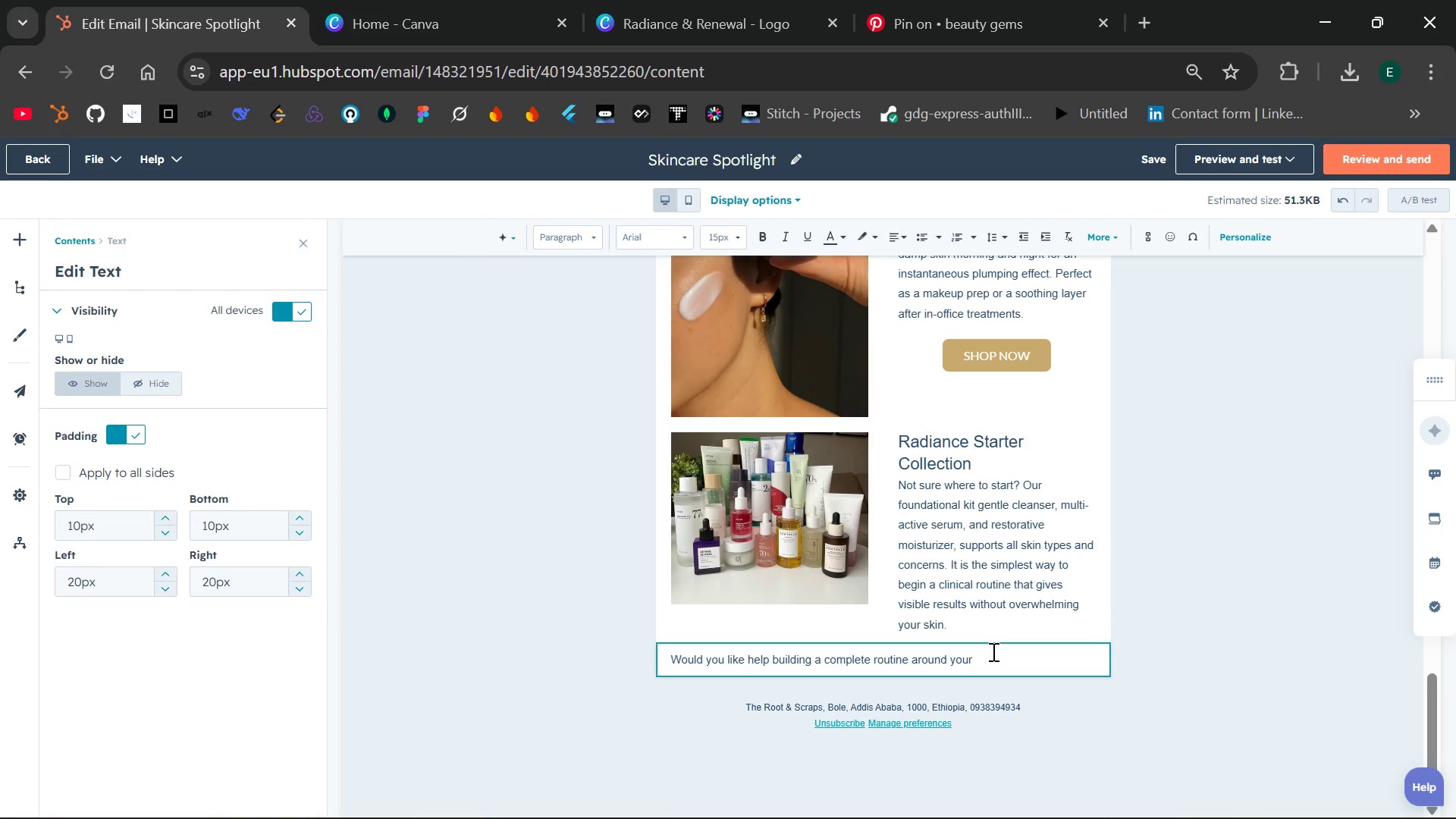 
key(Control+V)
 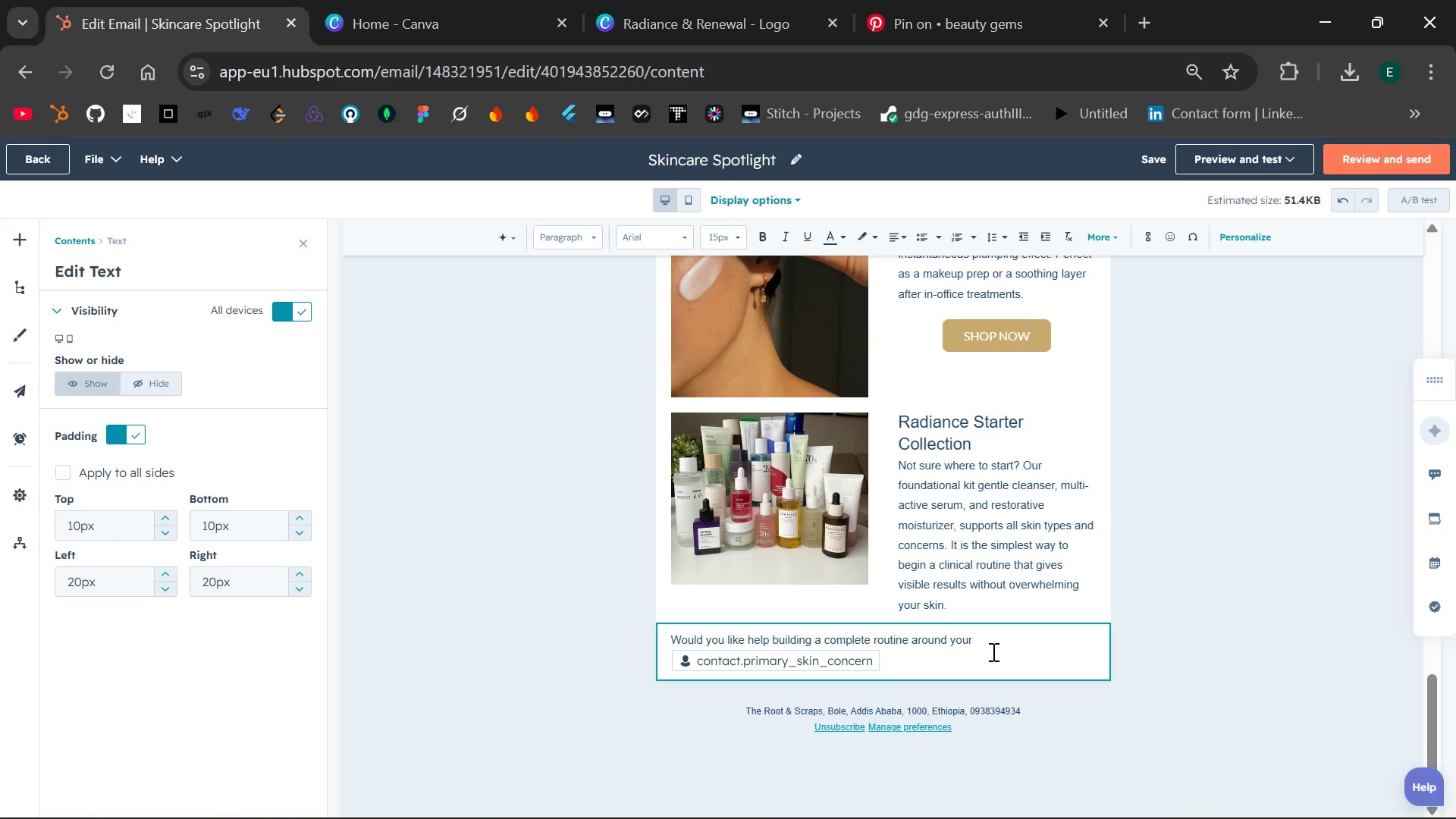 
key(Space)
 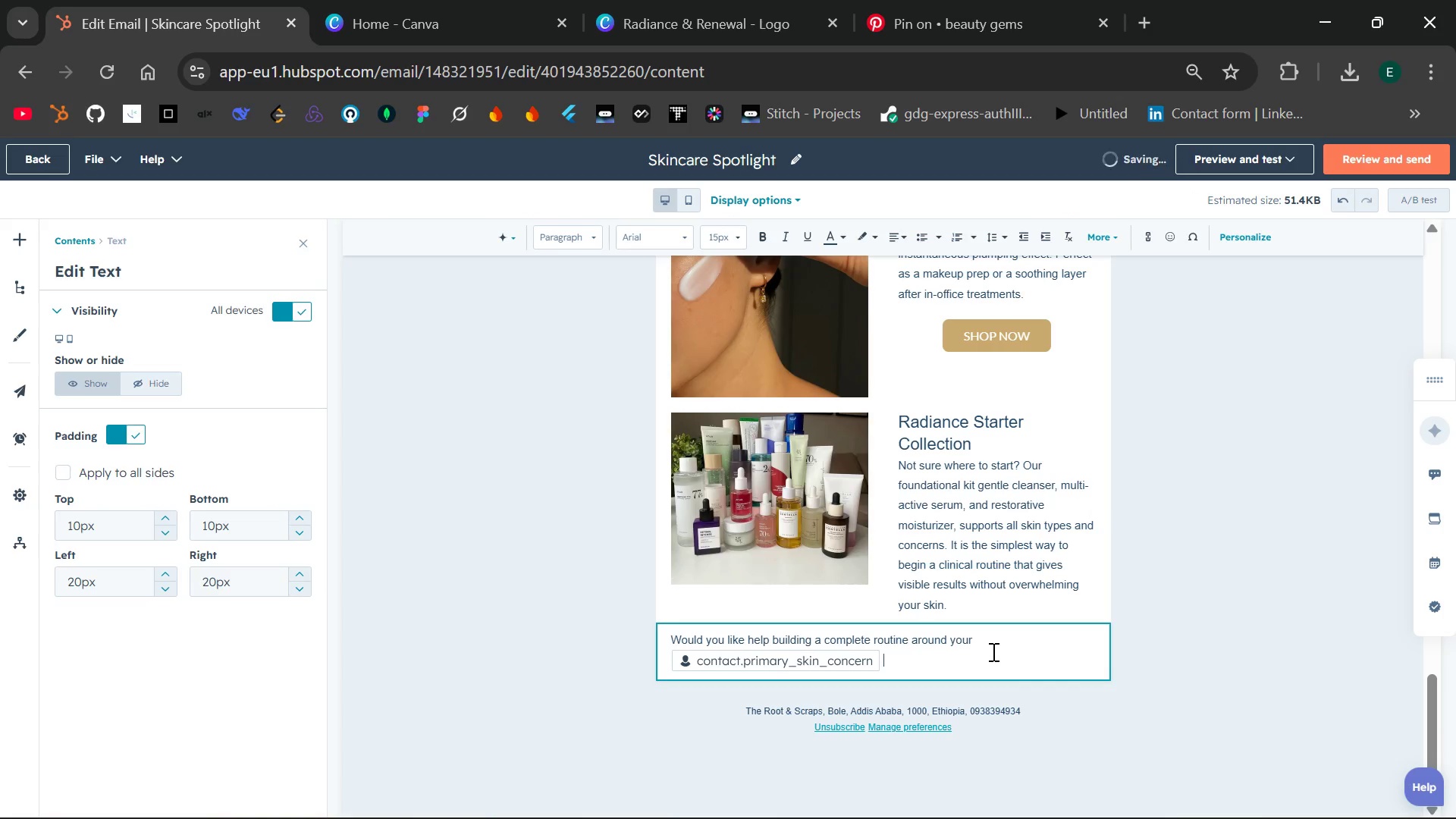 
type(focus)
 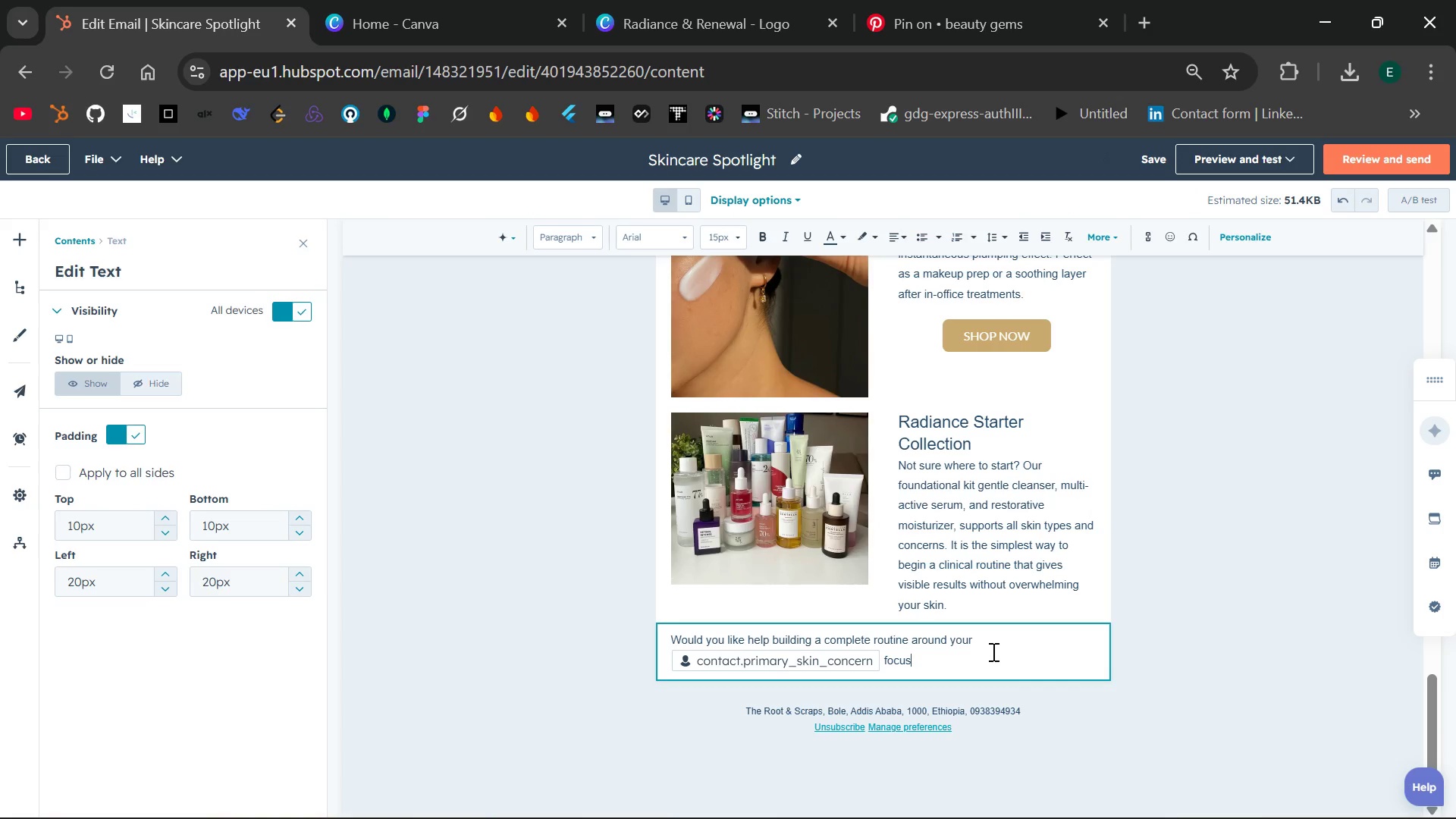 
type(? We are offering complimentary 15)
 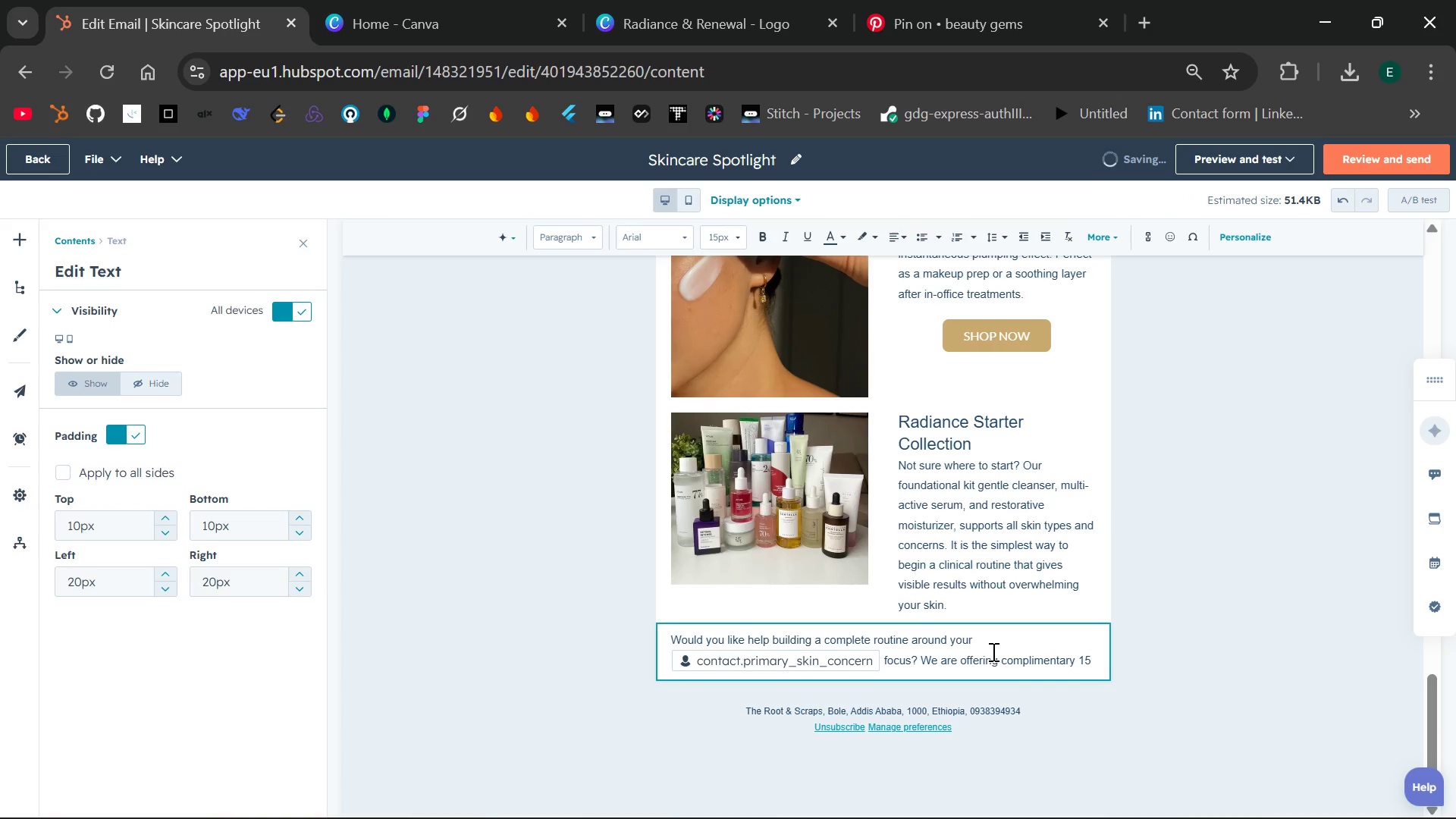 
type(-minure skin consultations (in clinic or virtual ) all month. You )
 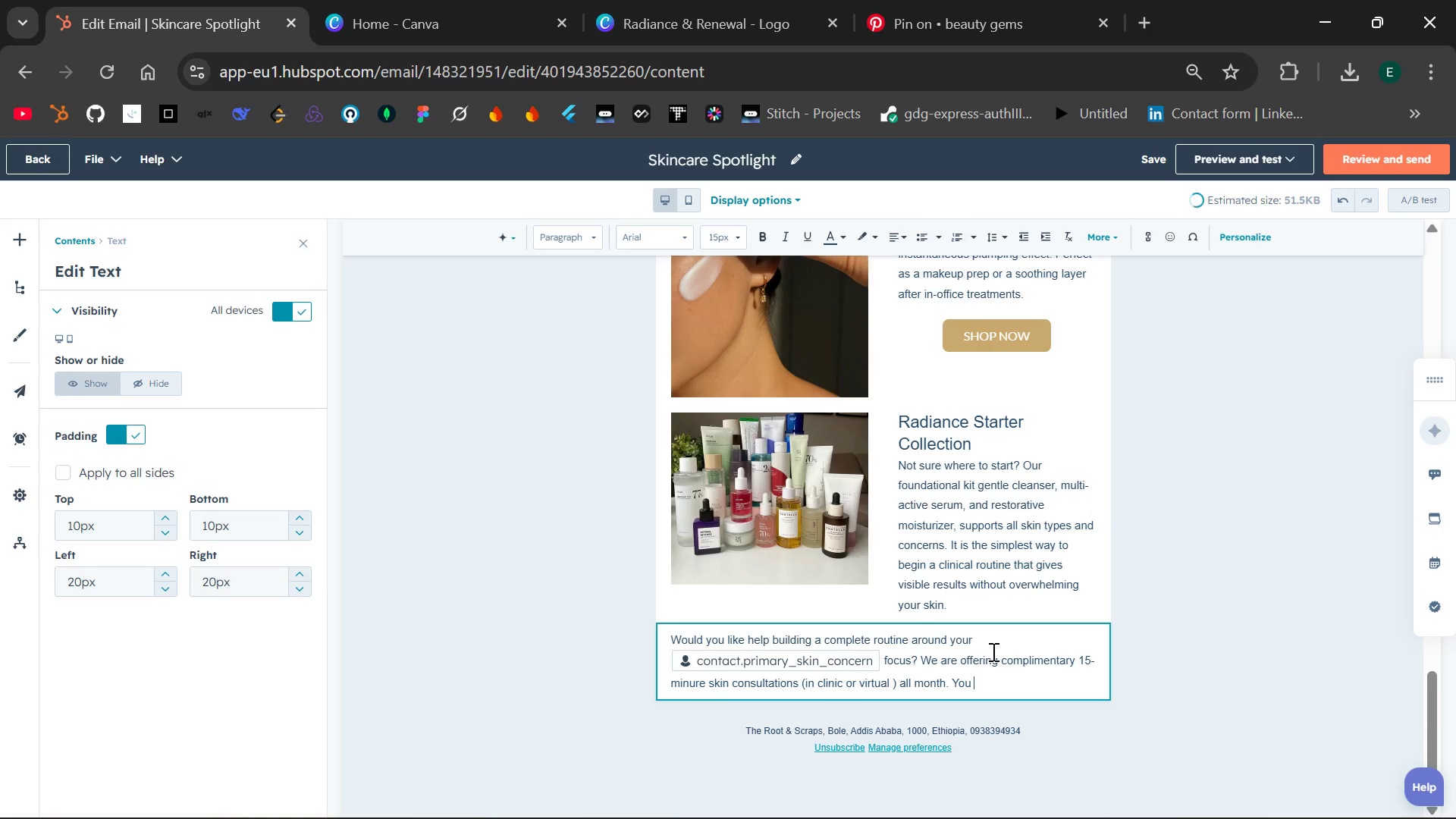 
wait(5.33)
 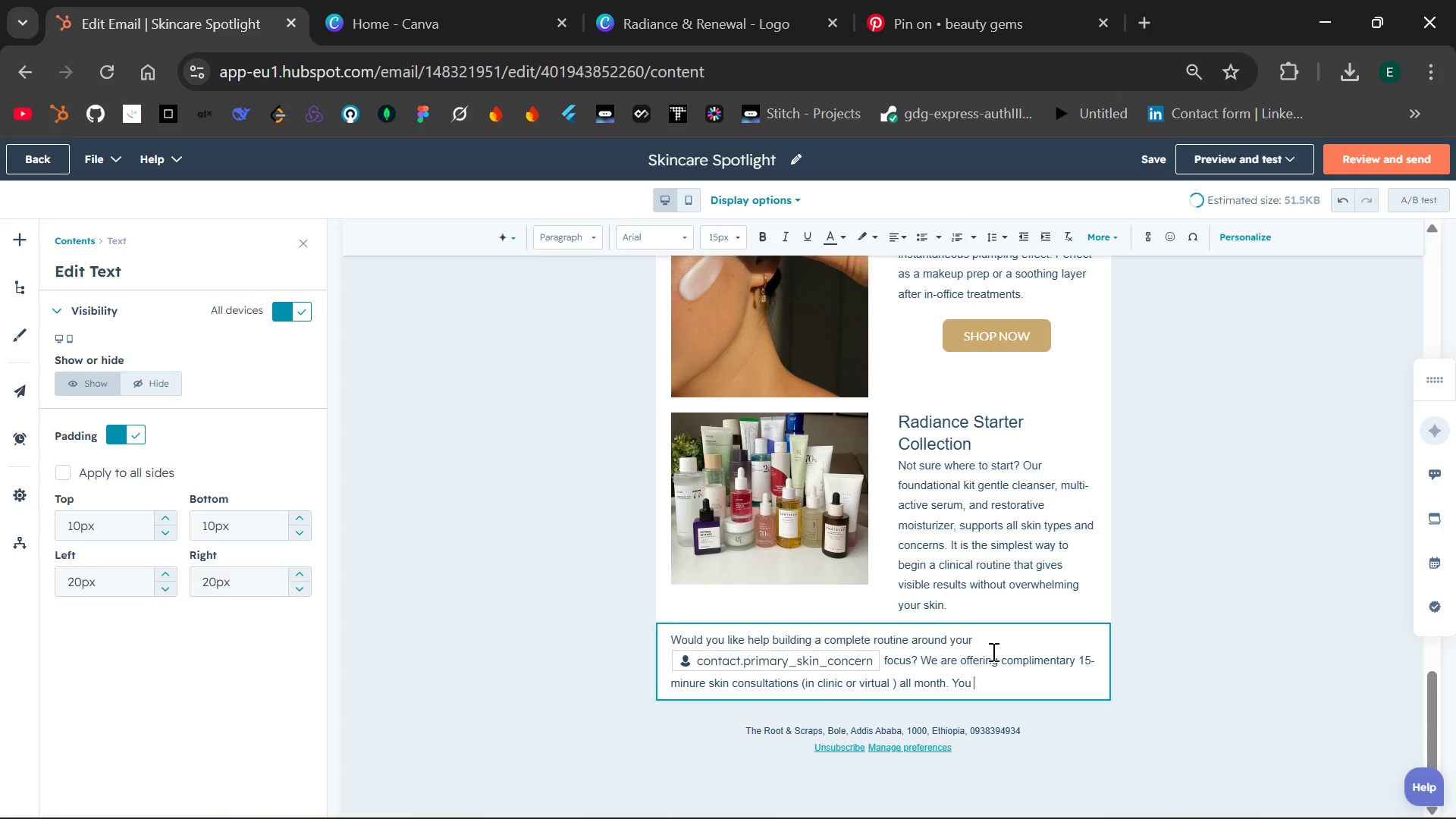 
type(will leave with a customised )
 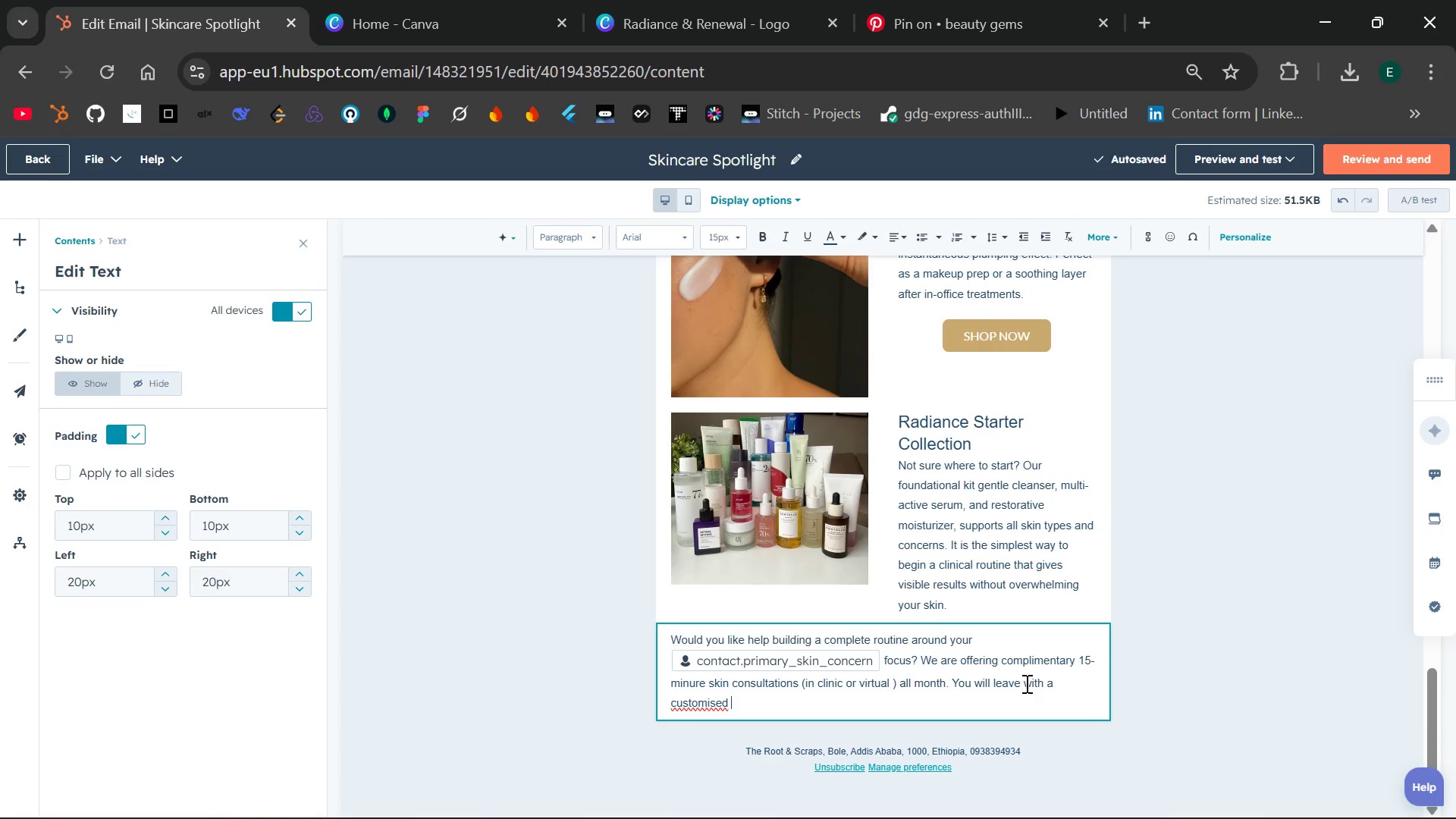 
wait(9.39)
 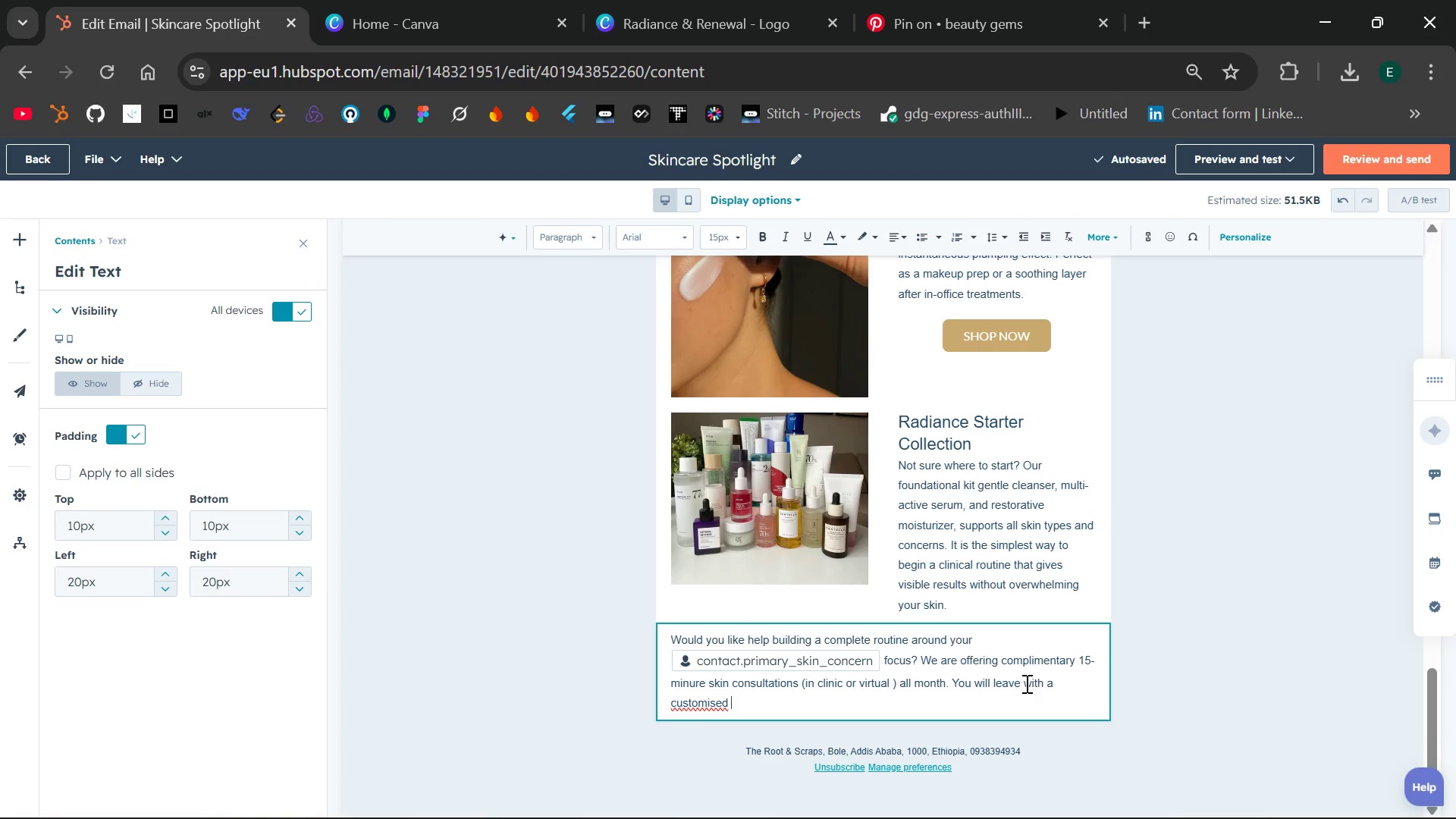 
double_click([712, 701])
 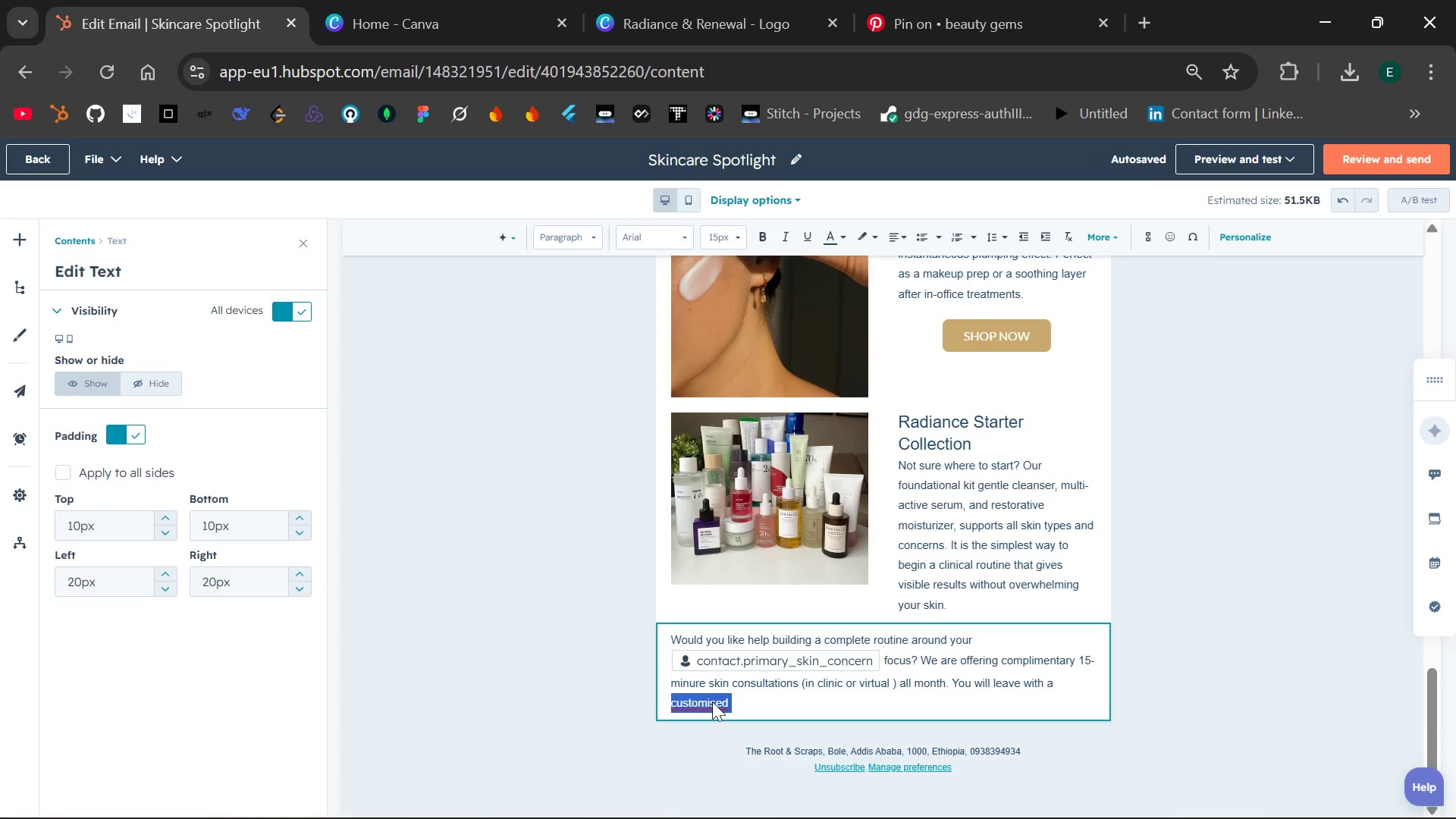 
type(customized plan, product )
 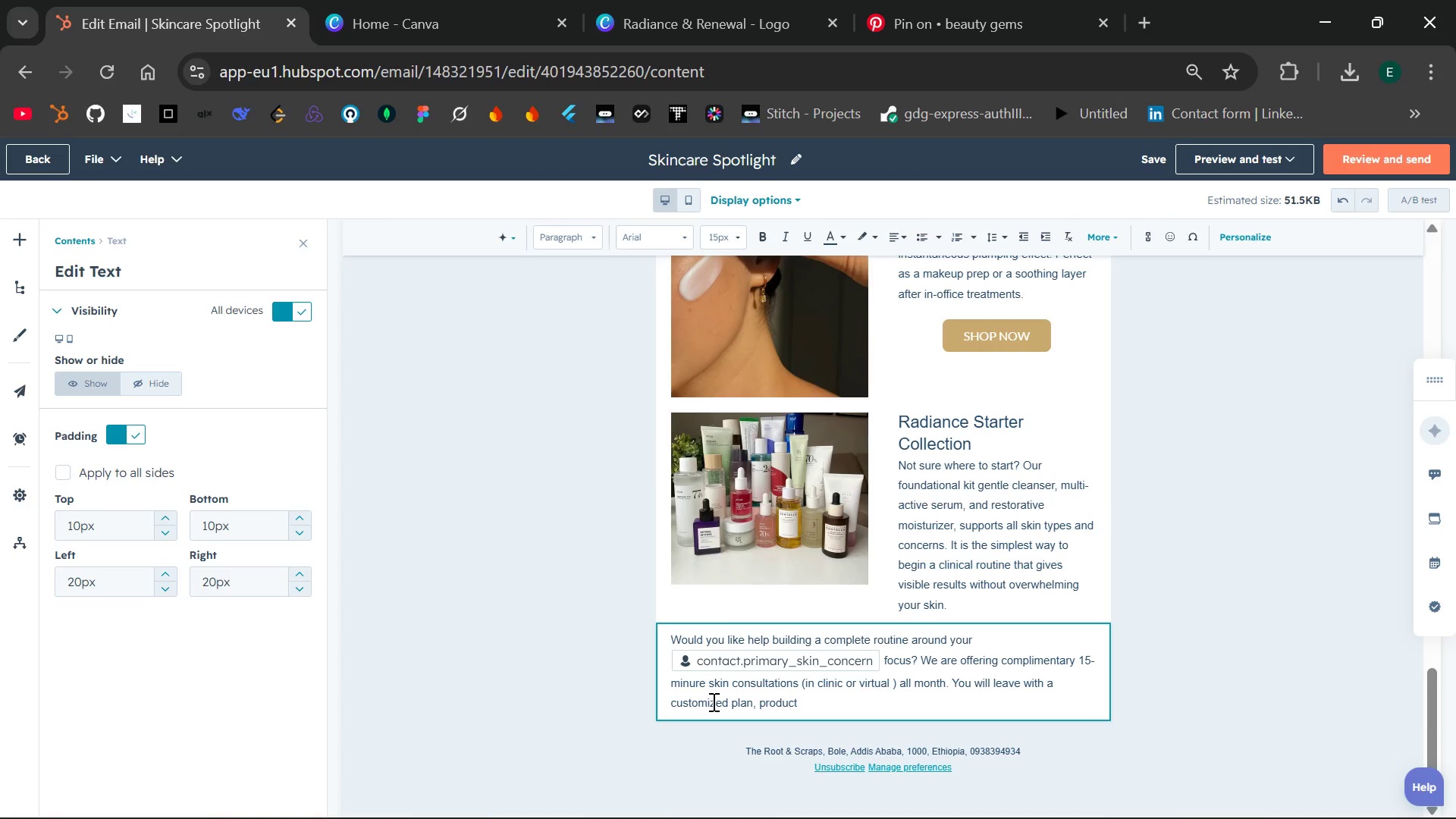 
type(samples, and priorty )
 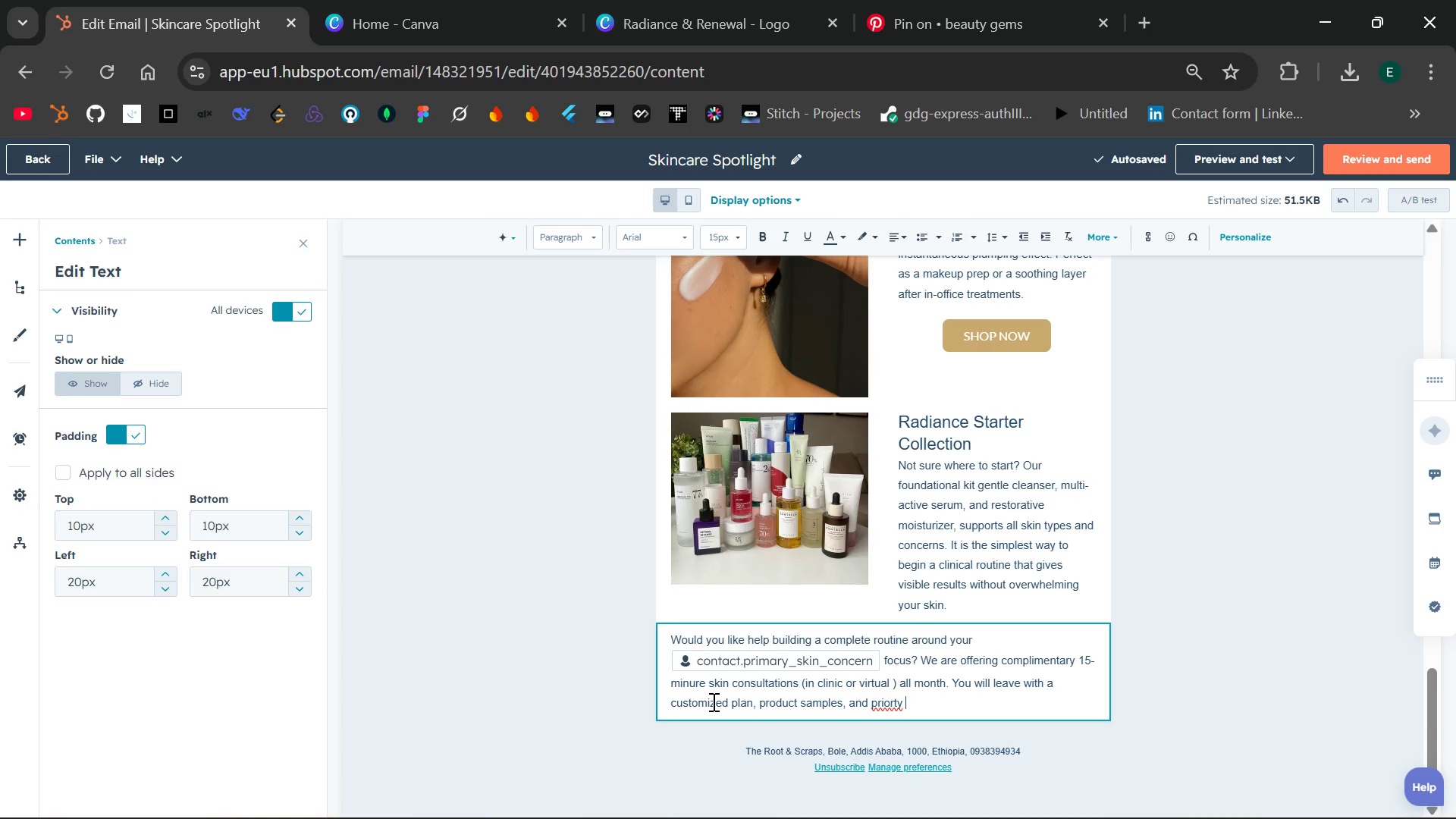 
wait(11.84)
 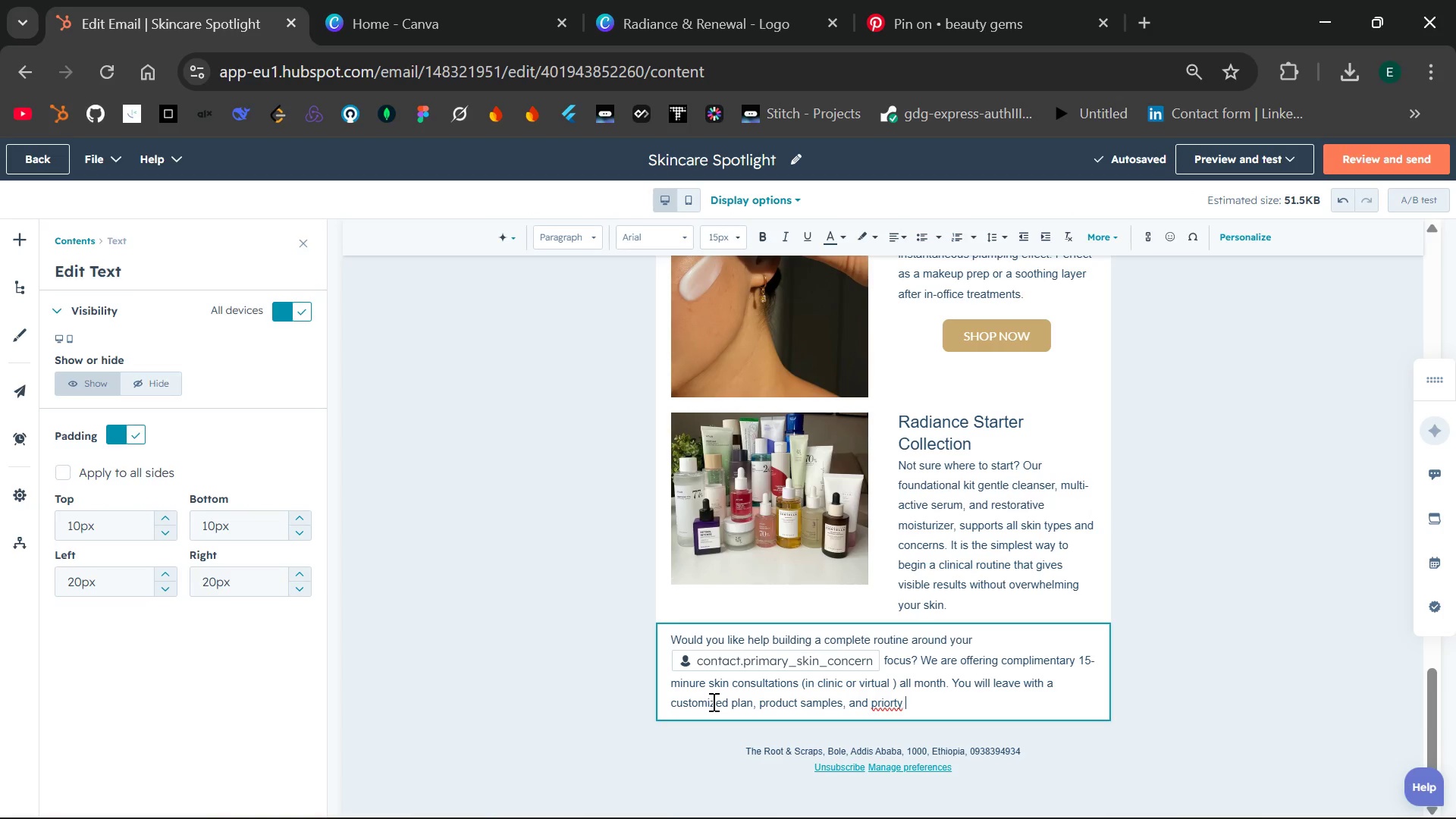 
key(Backspace)
 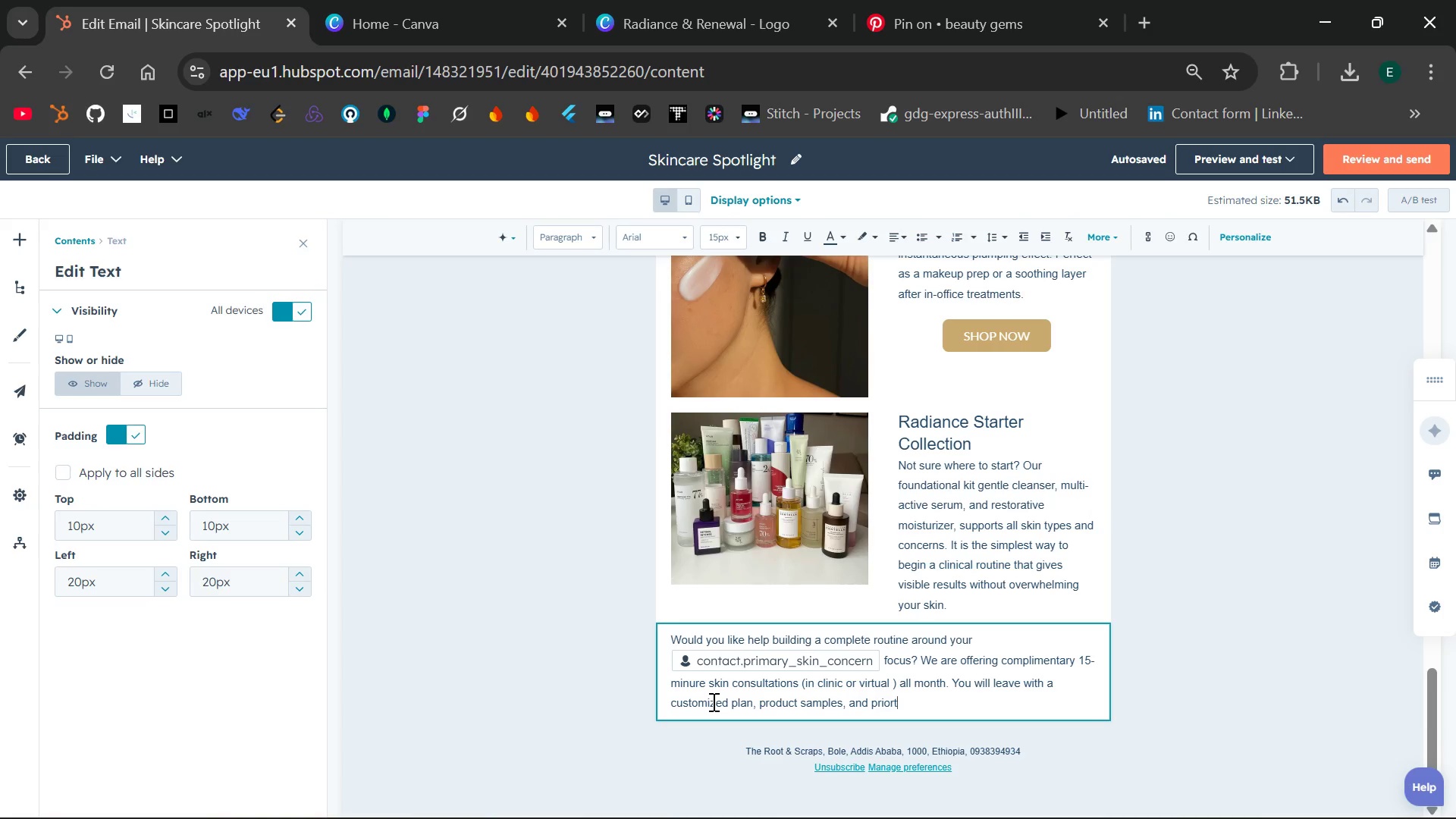 
key(Backspace)
 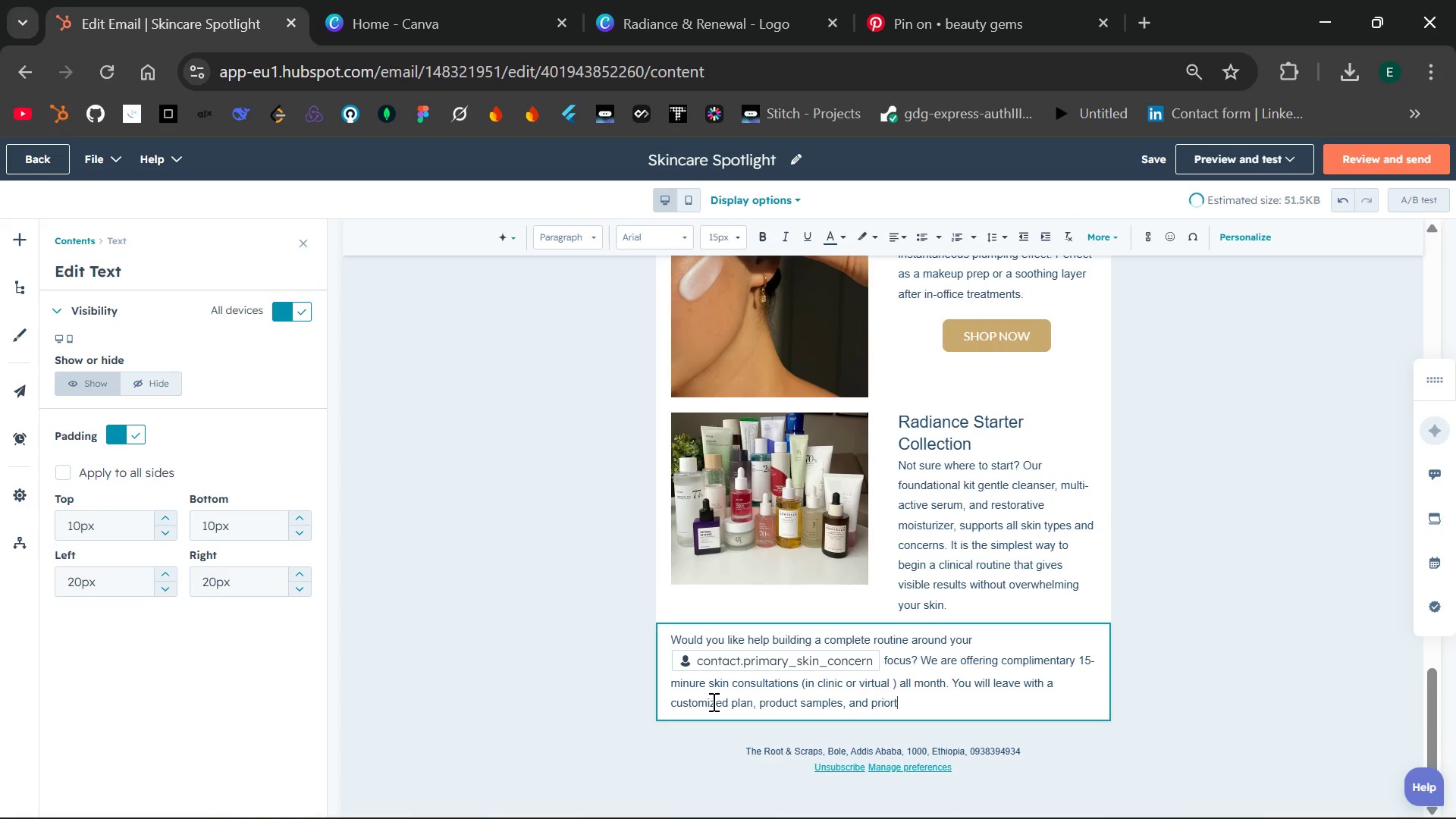 
key(Backspace)
 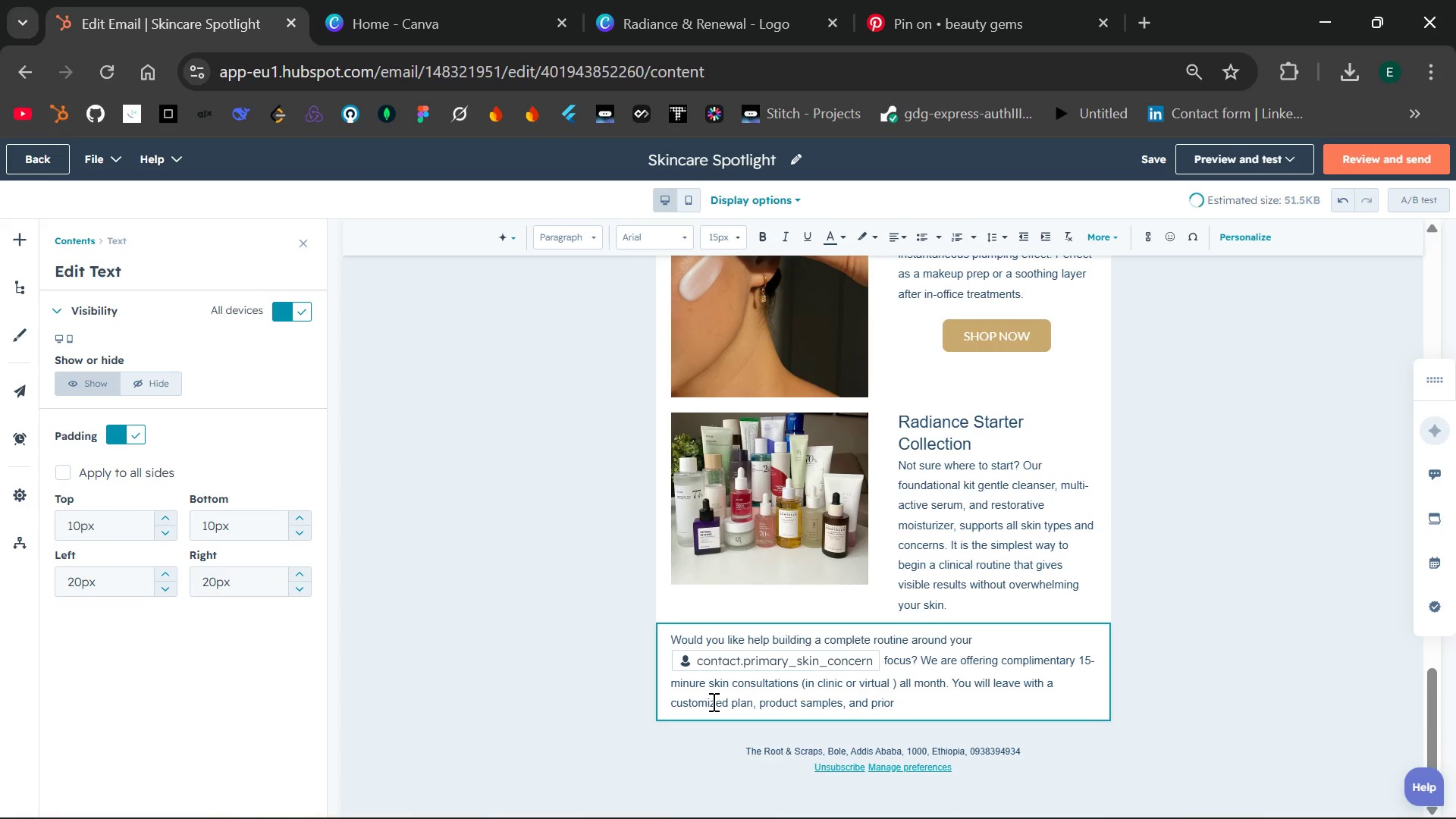 
key(Backspace)
 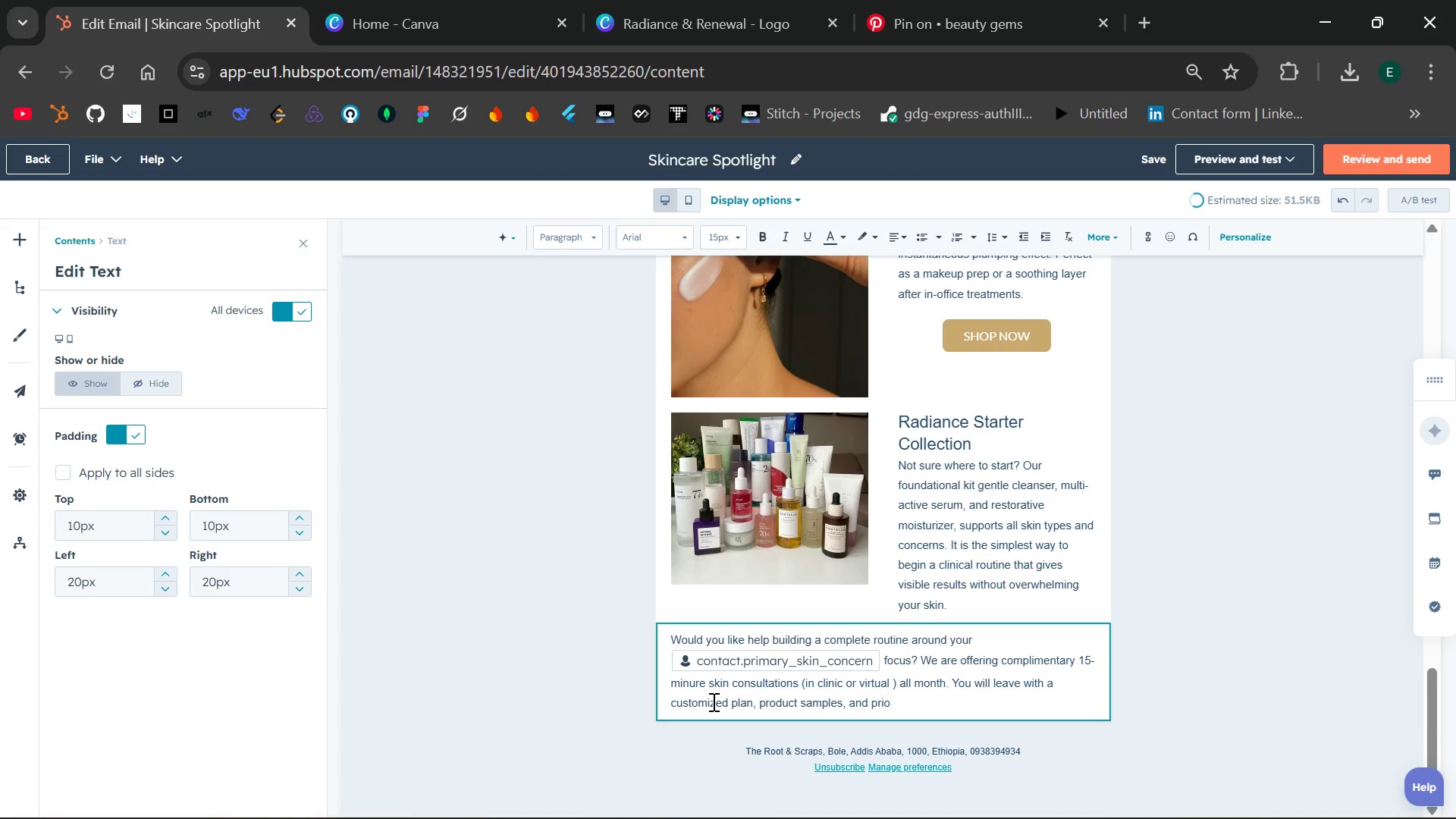 
key(Backspace)
 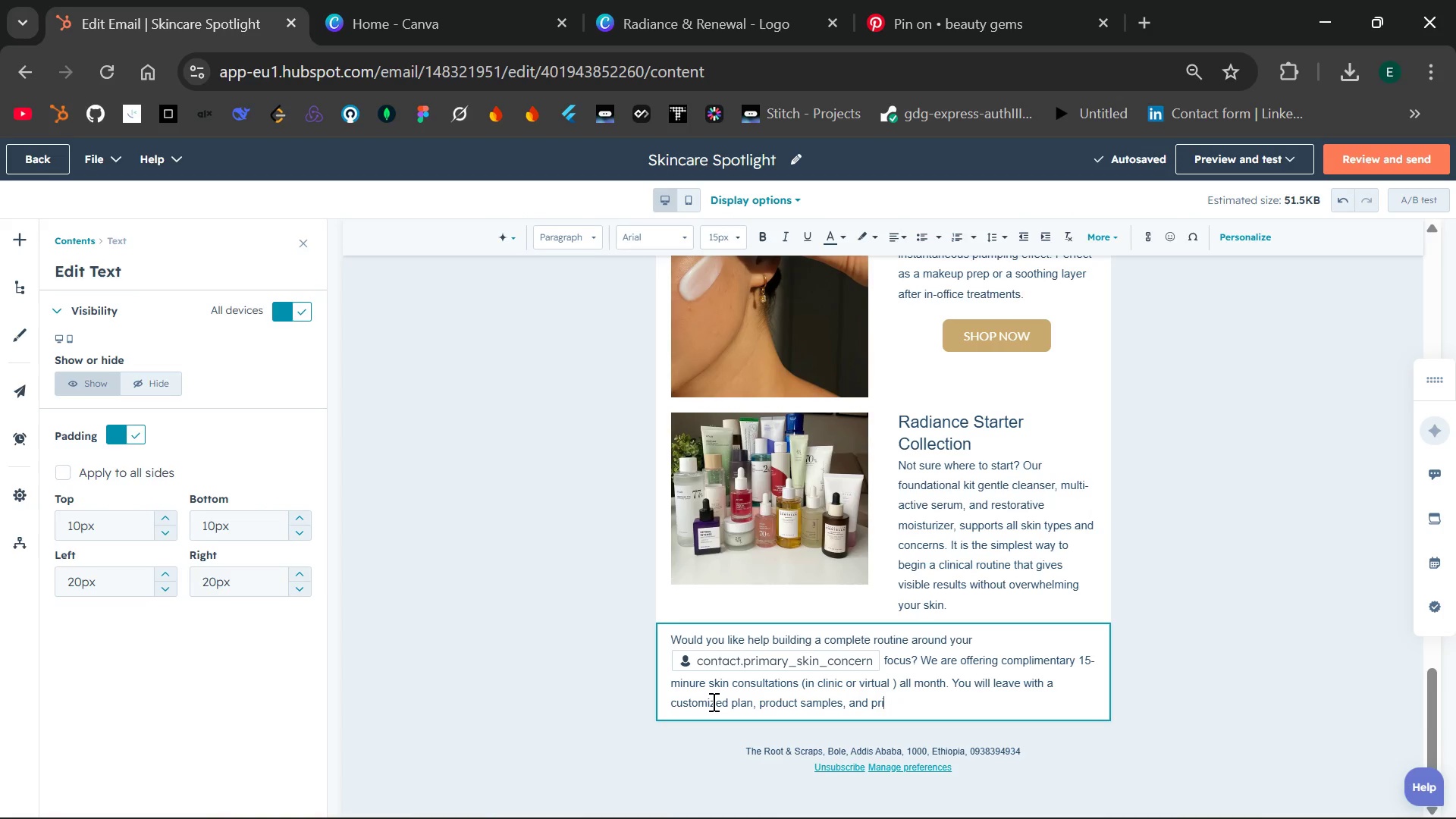 
wait(6.99)
 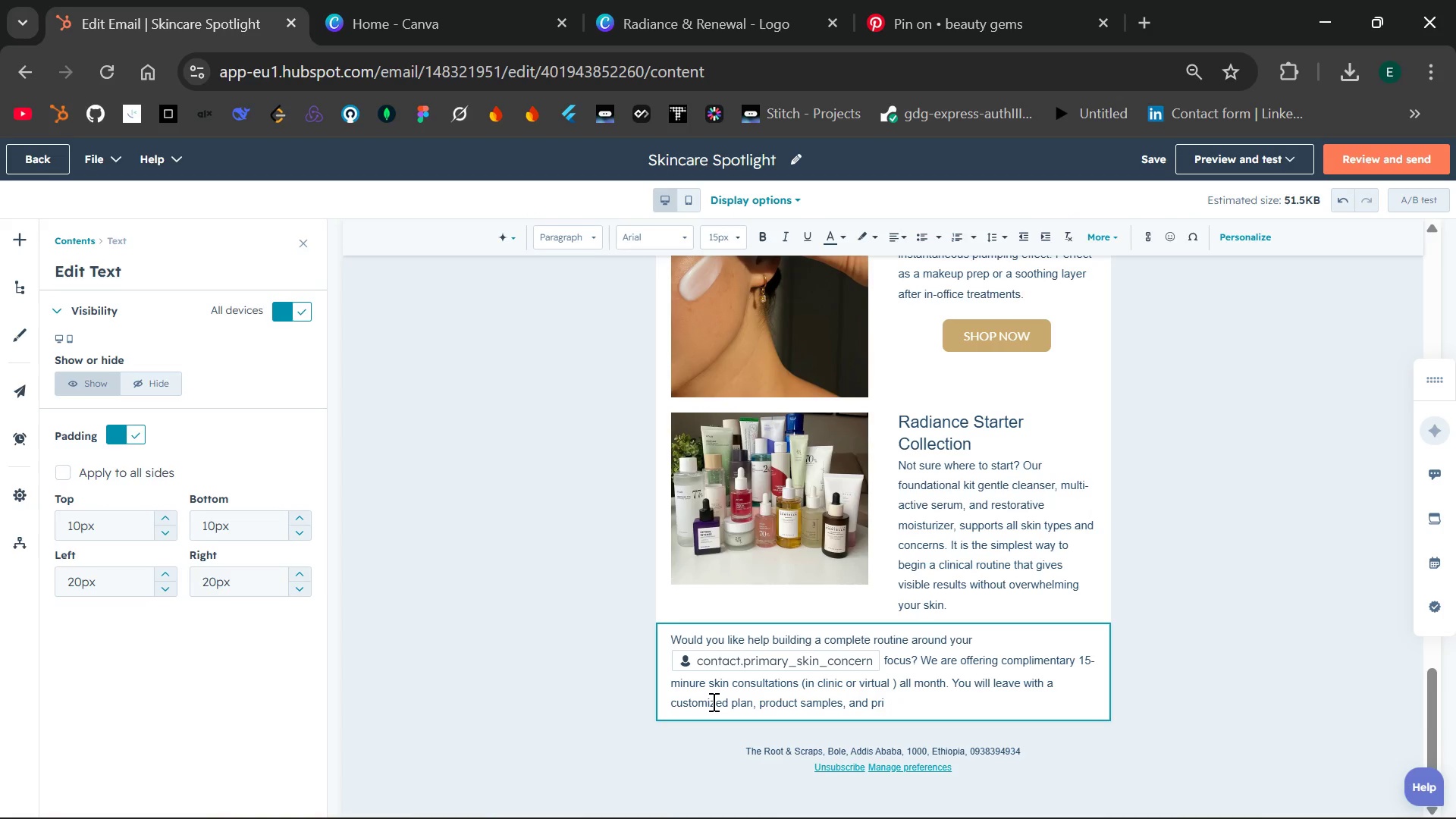 
key(Backspace)
 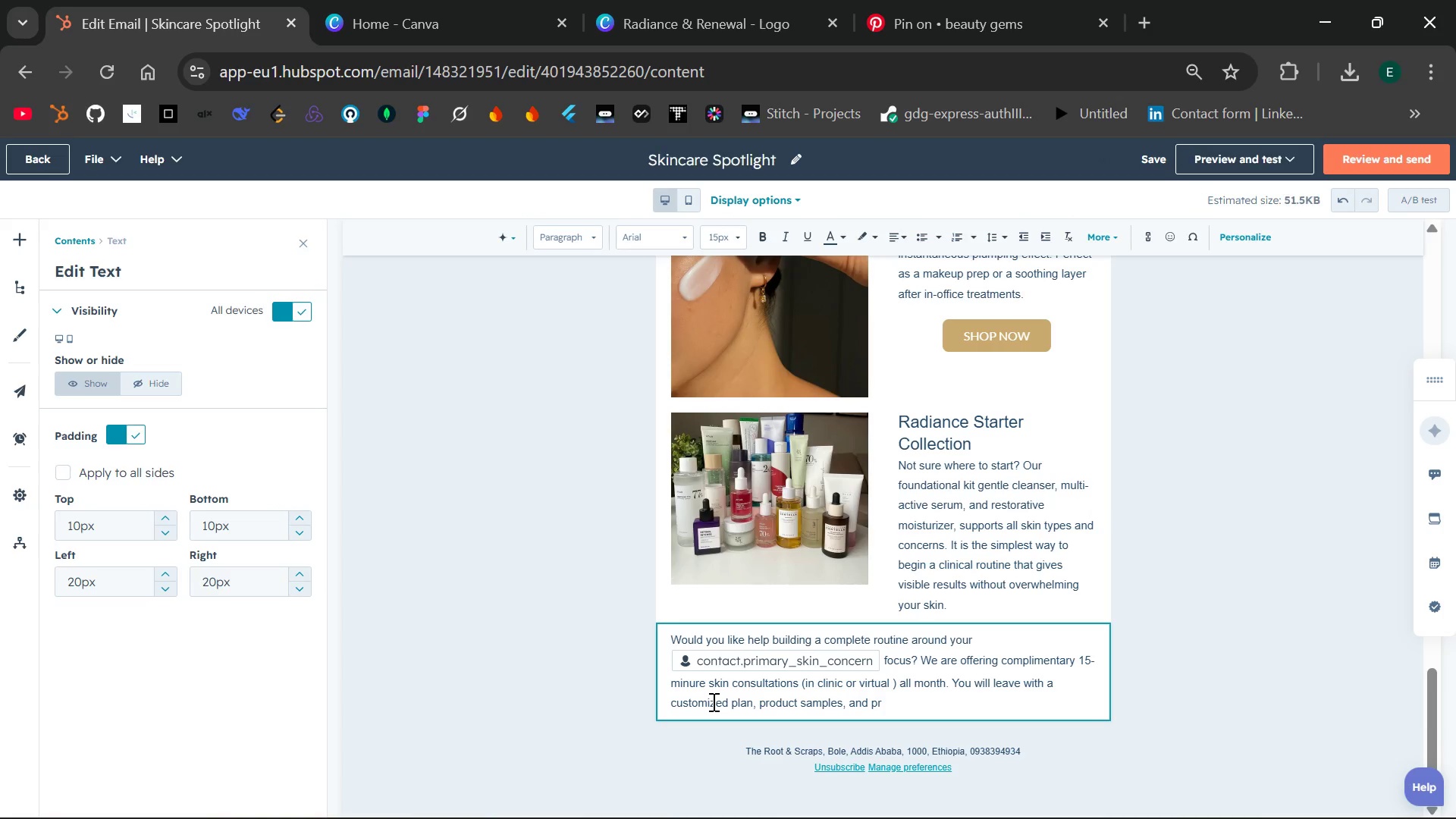 
type(iority booking for the HydraFacial Revival.)
 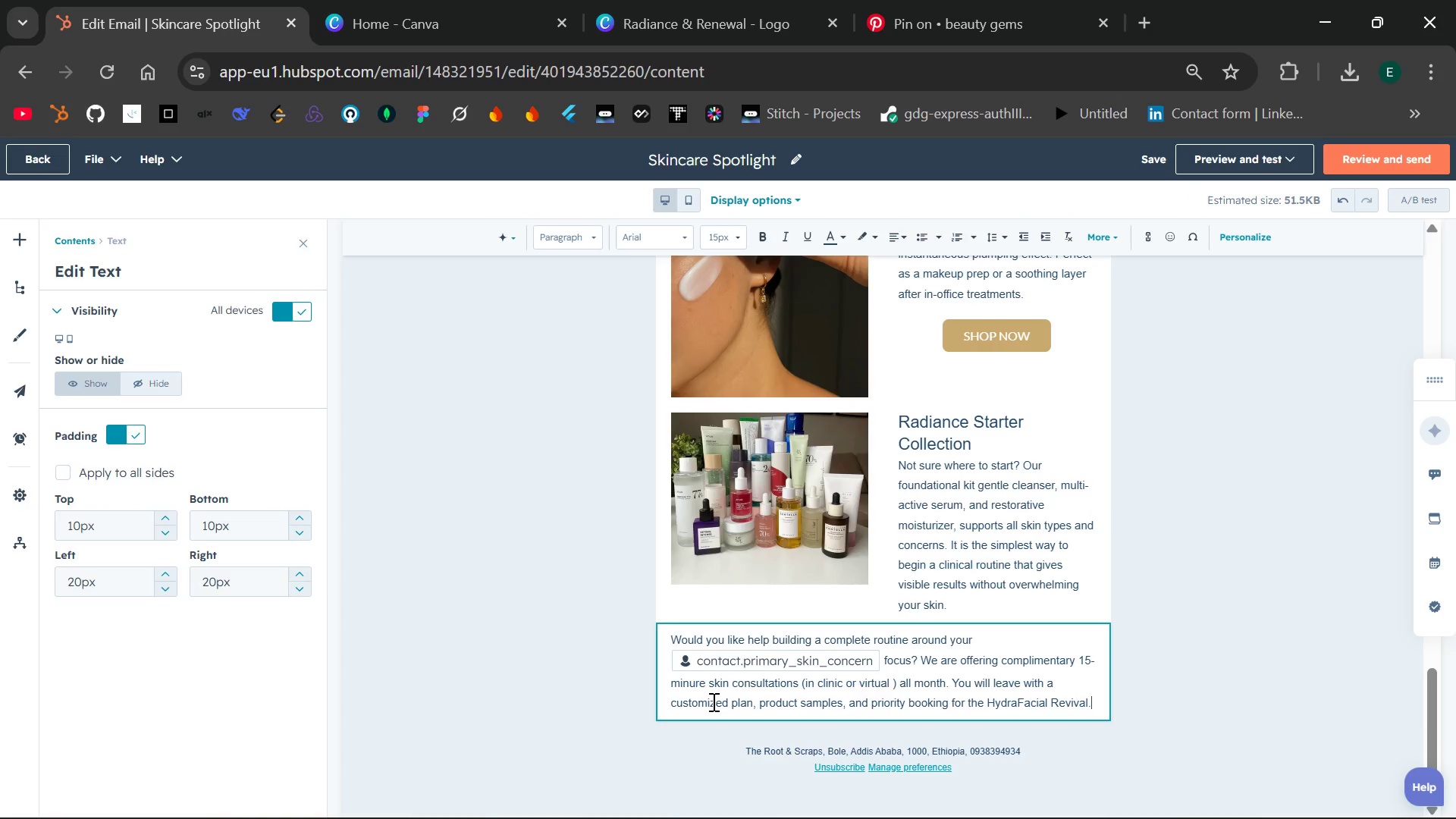 
wait(7.61)
 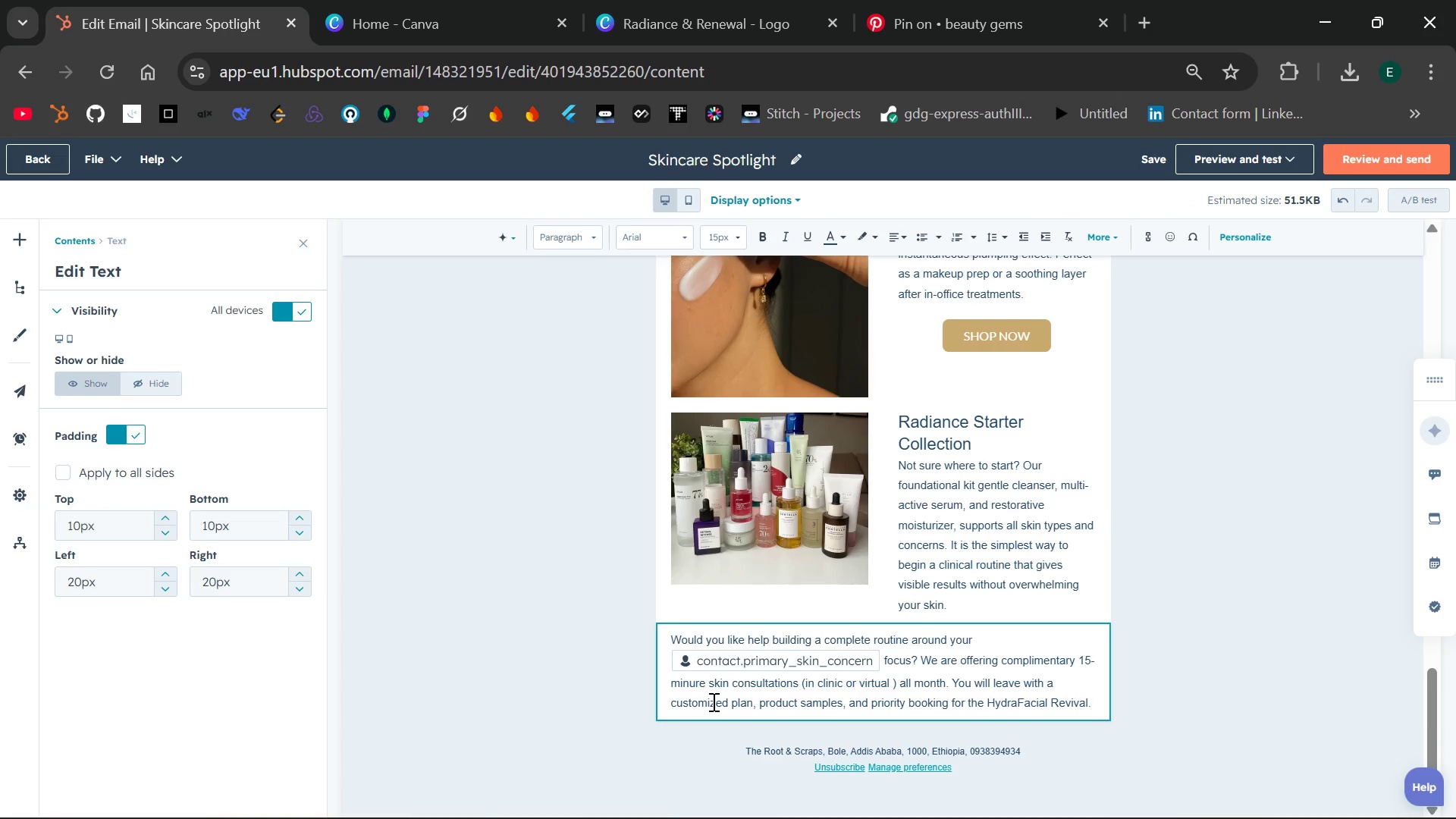 
left_click([599, 700])
 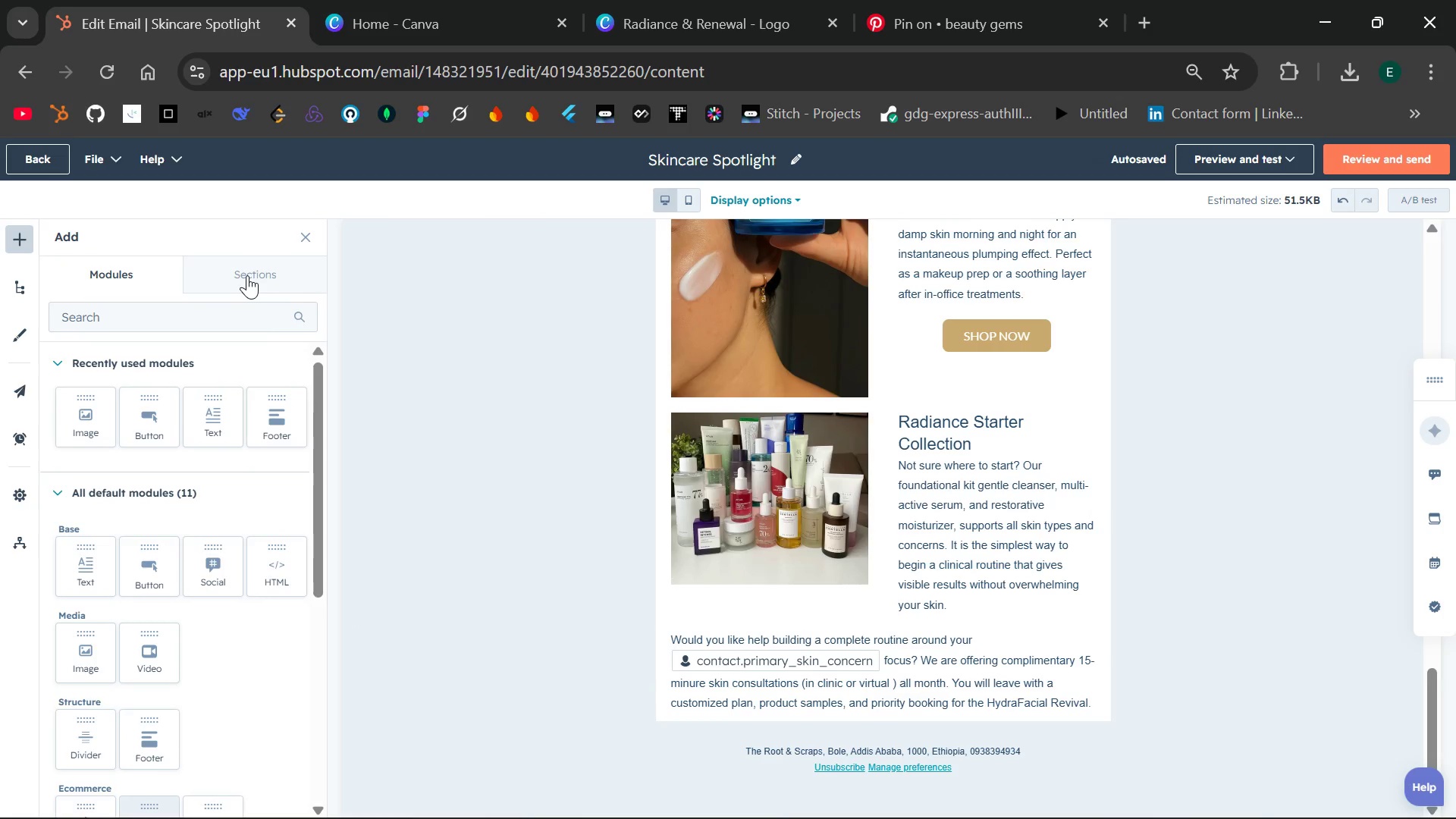 
wait(8.52)
 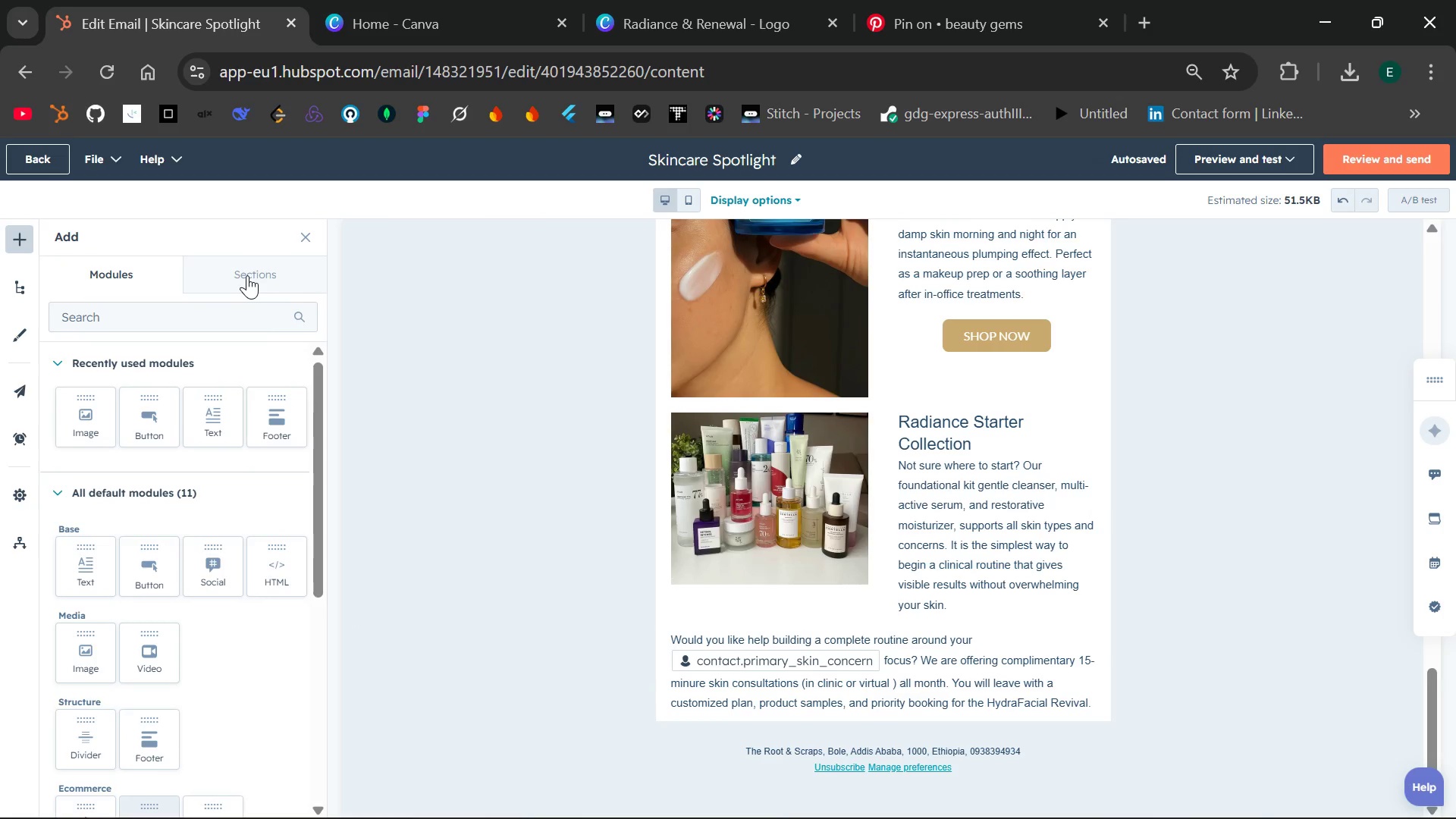 
left_click_drag(start_coordinate=[153, 413], to_coordinate=[767, 717])
 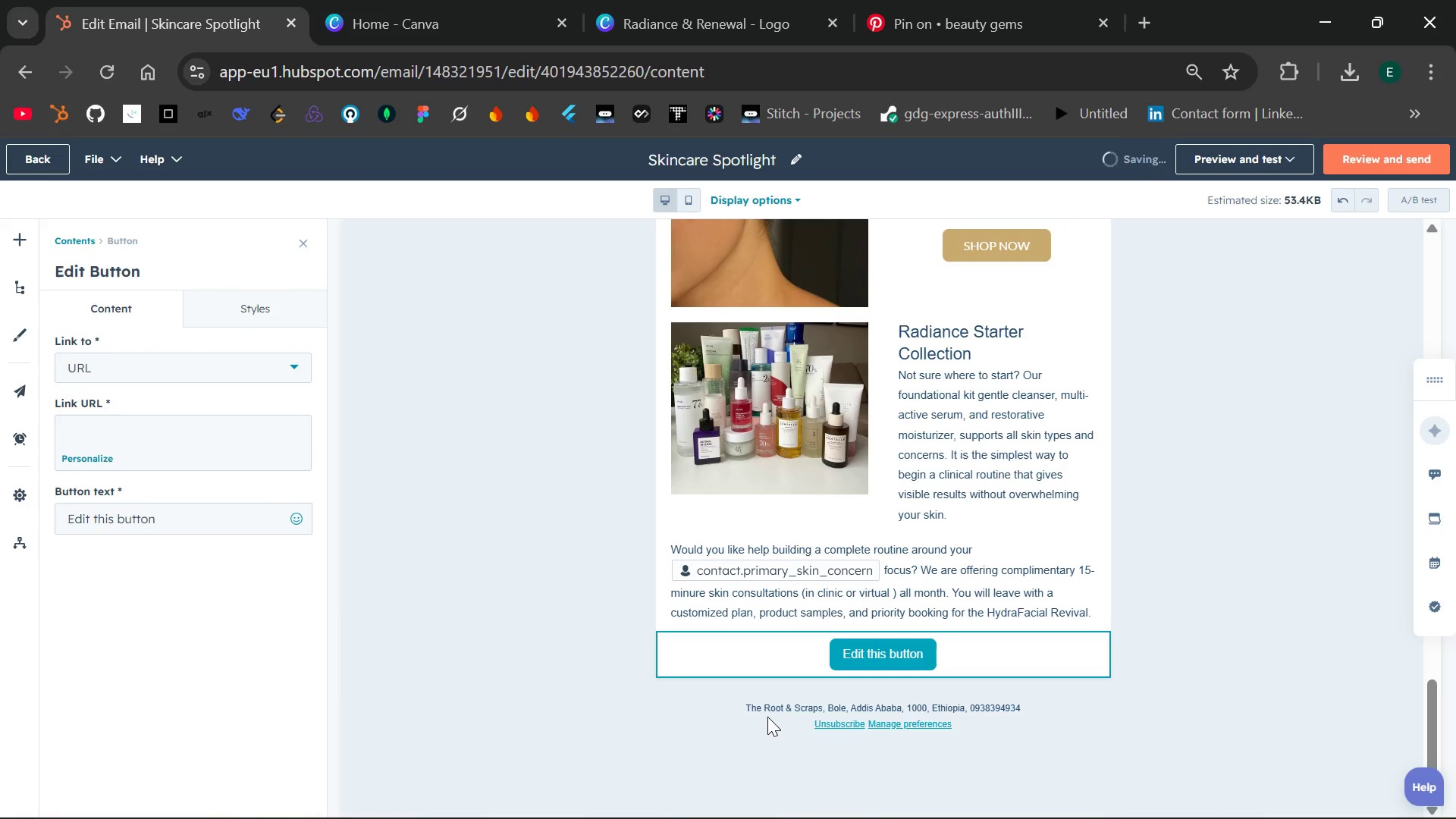 
wait(9.27)
 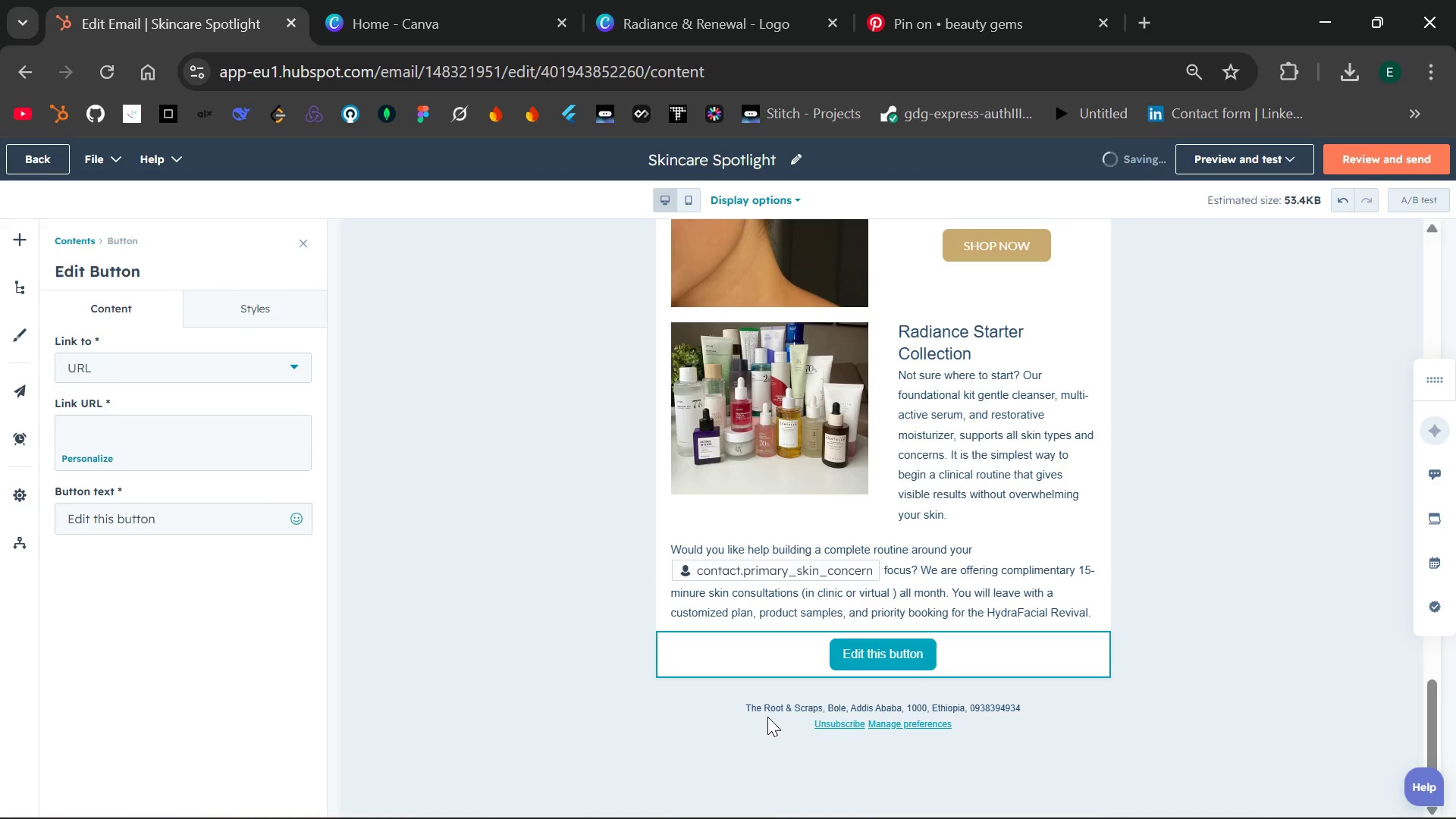 
left_click([201, 438])
 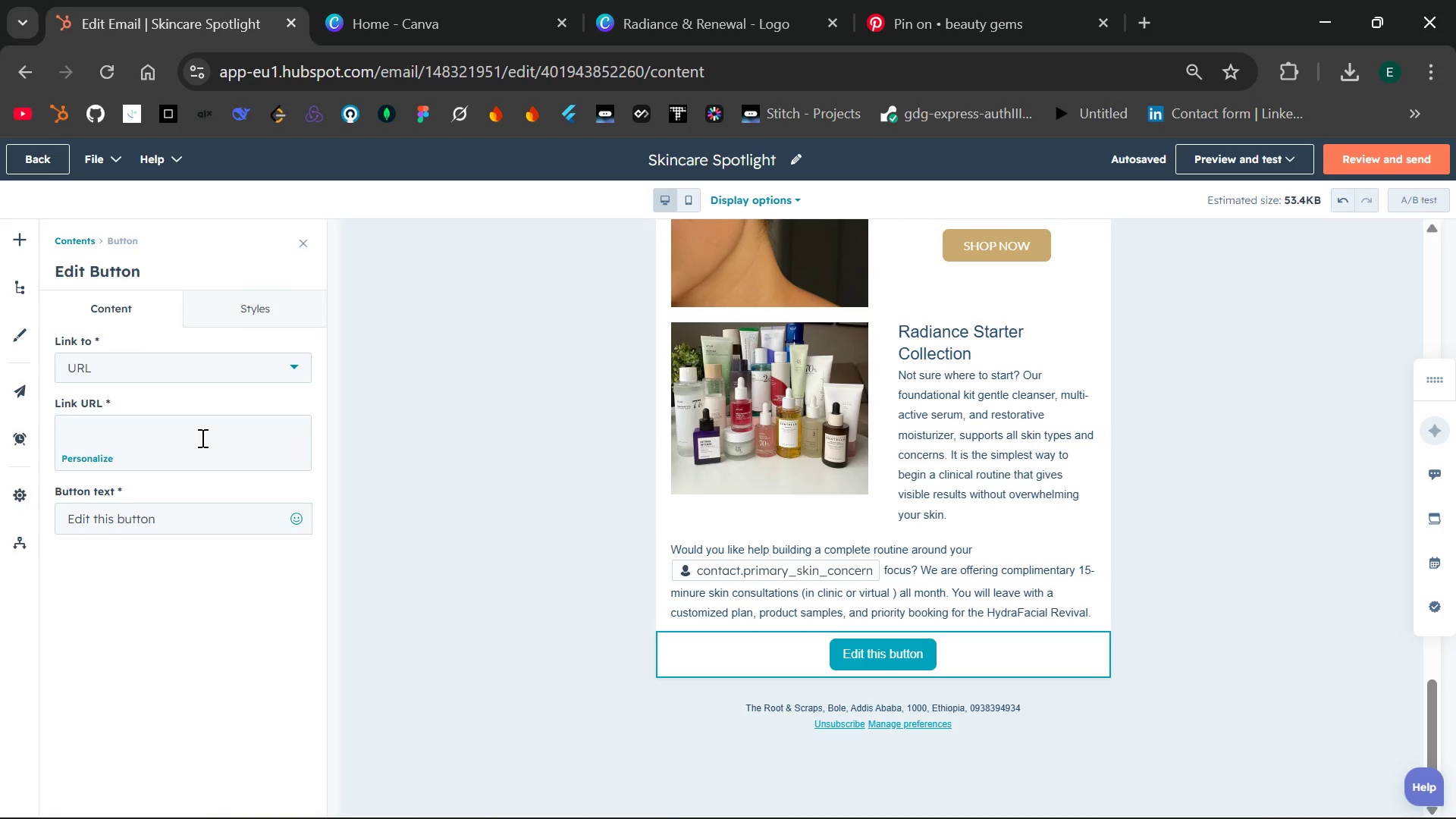 
type(https://)
 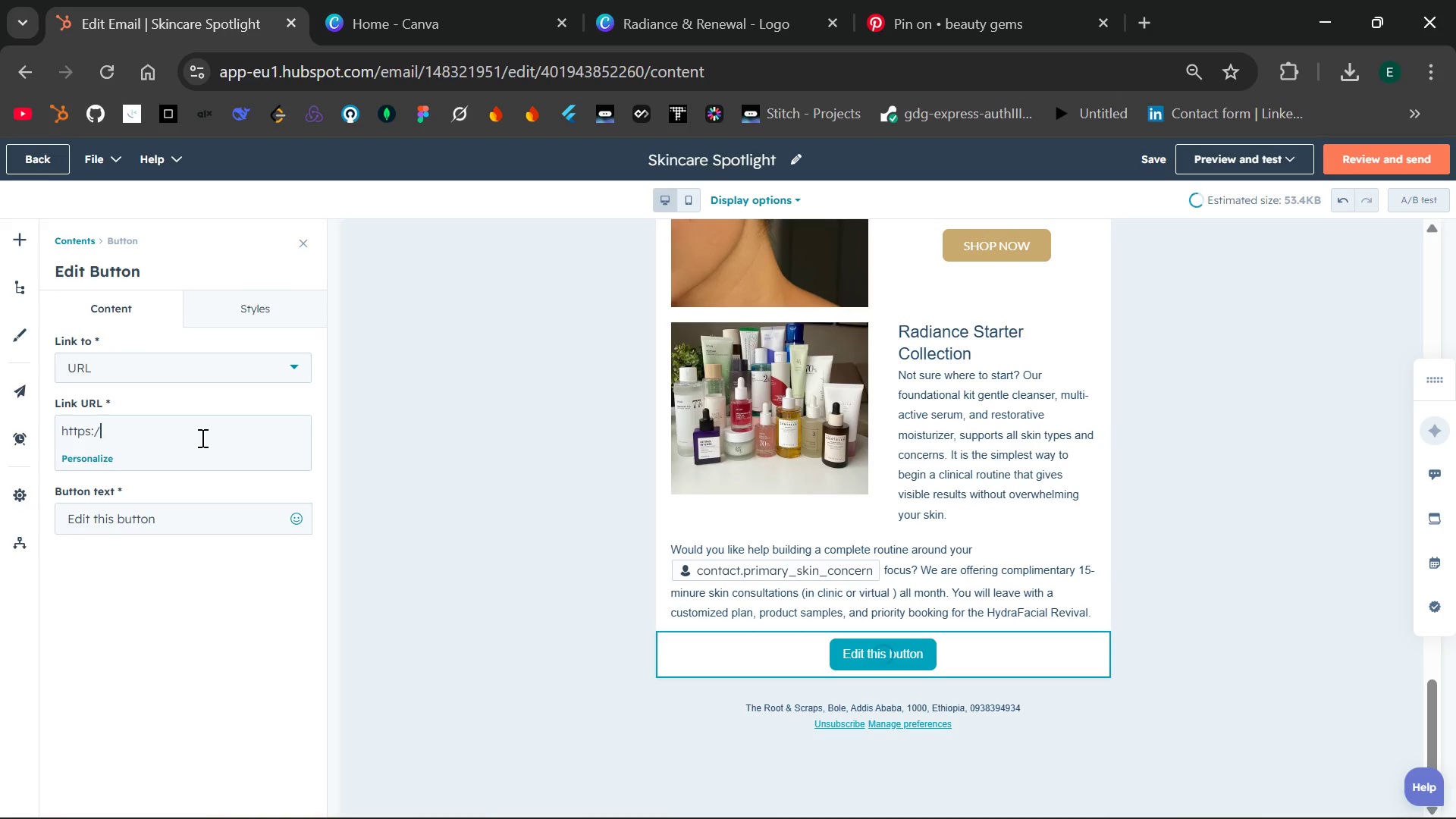 
wait(7.94)
 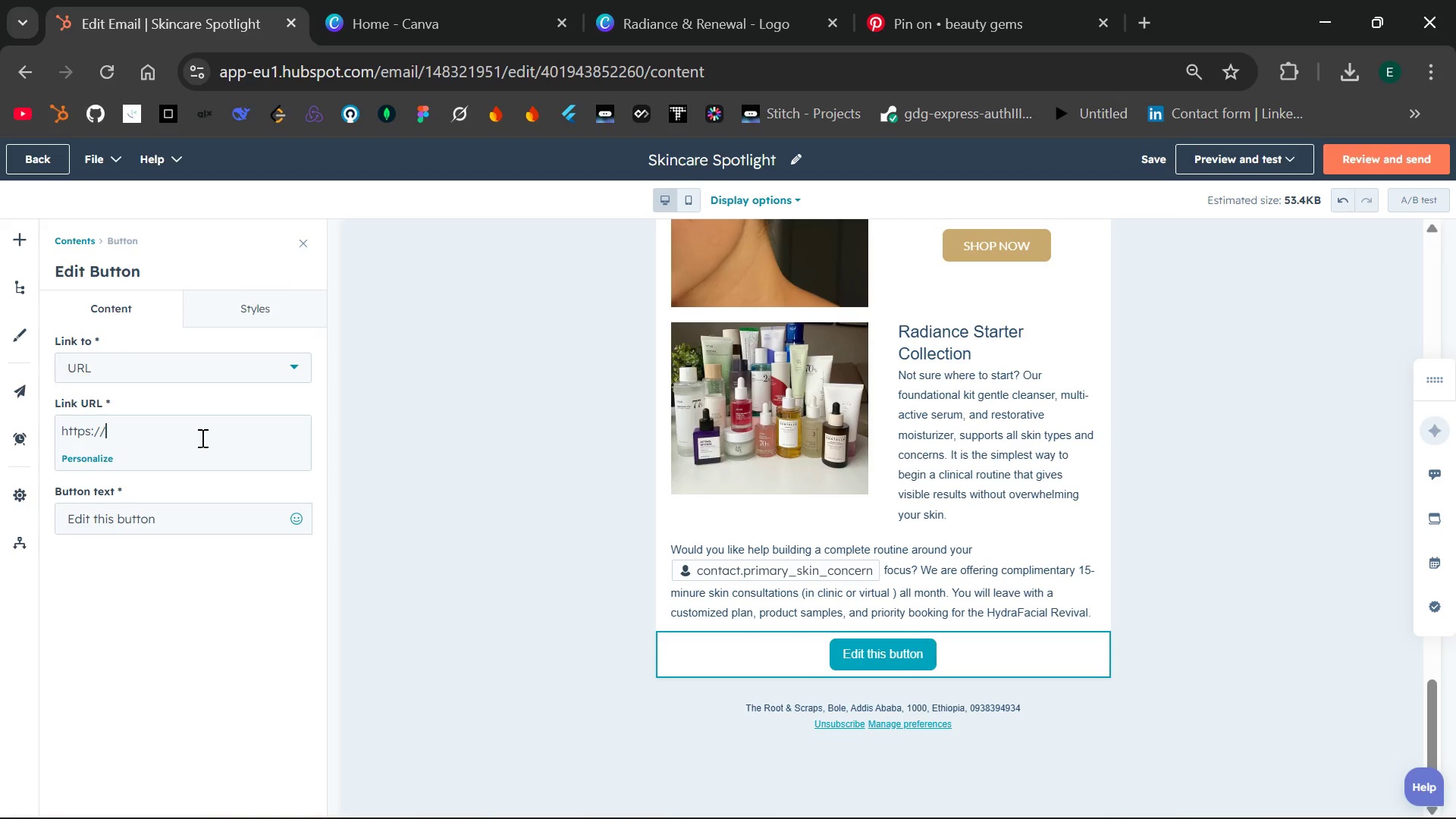 
key(A)
 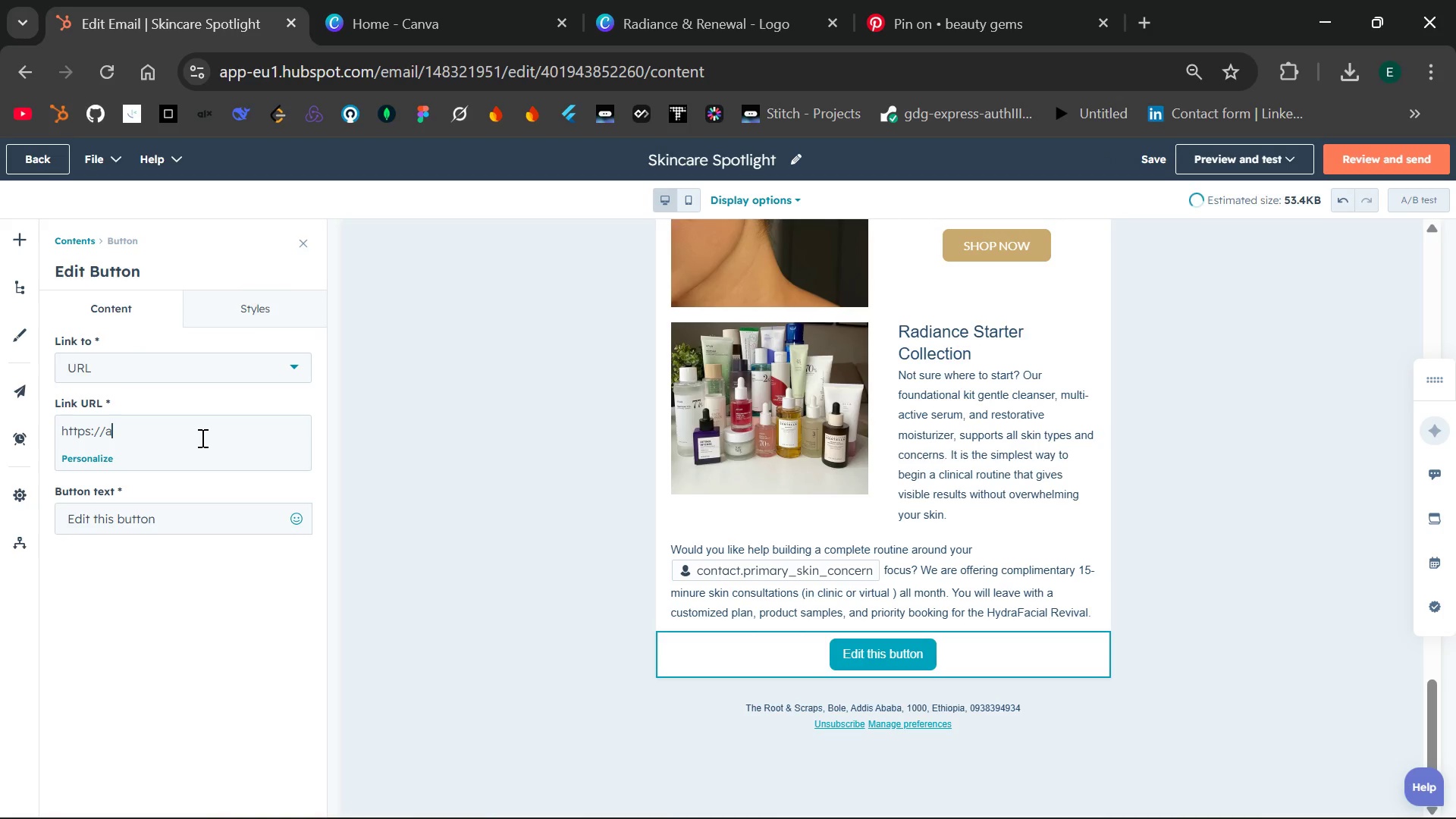 
key(Backspace)
 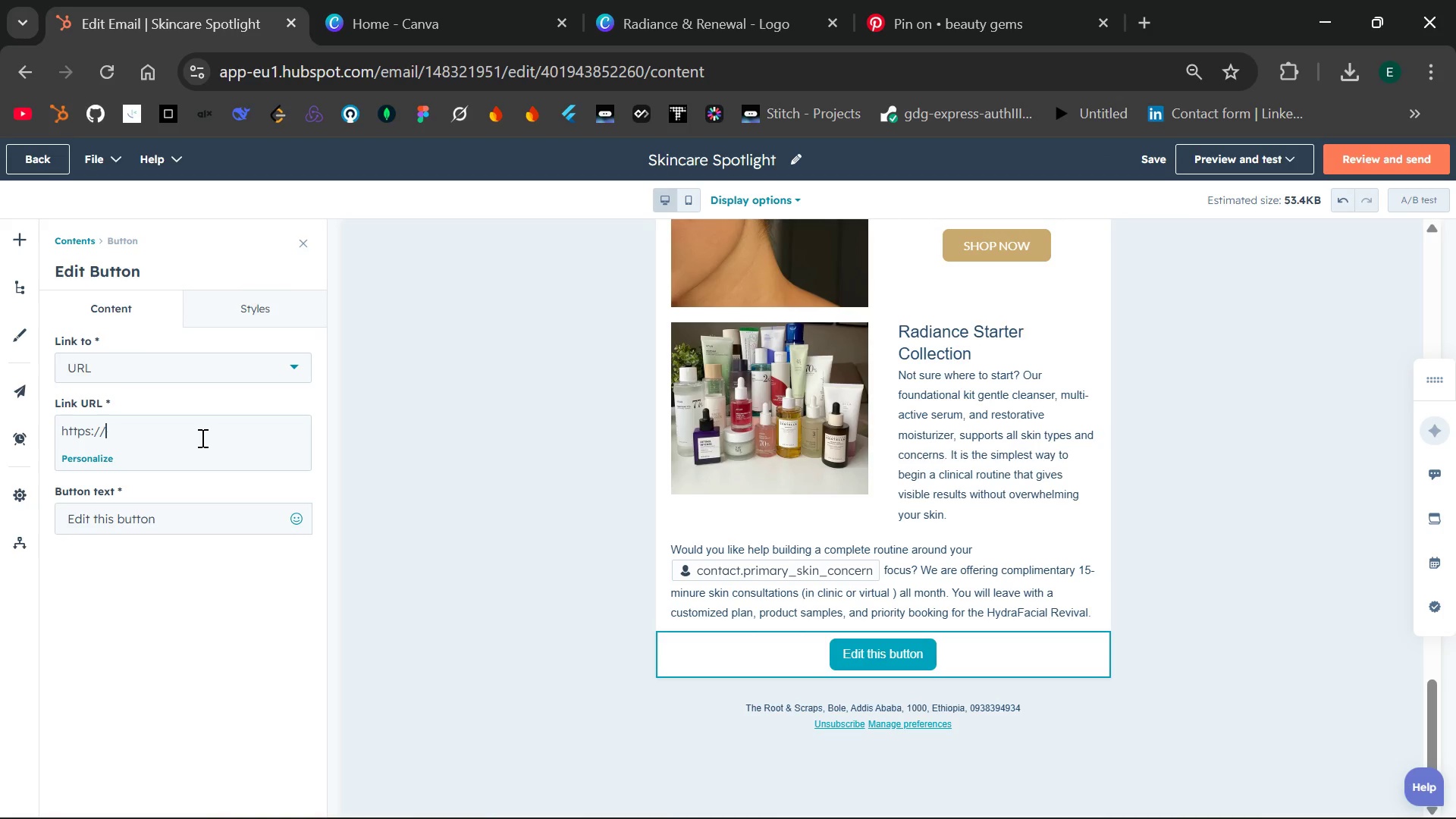 
type(radianceand renewal.com//)
key(Backspace)
type(skin-care)
 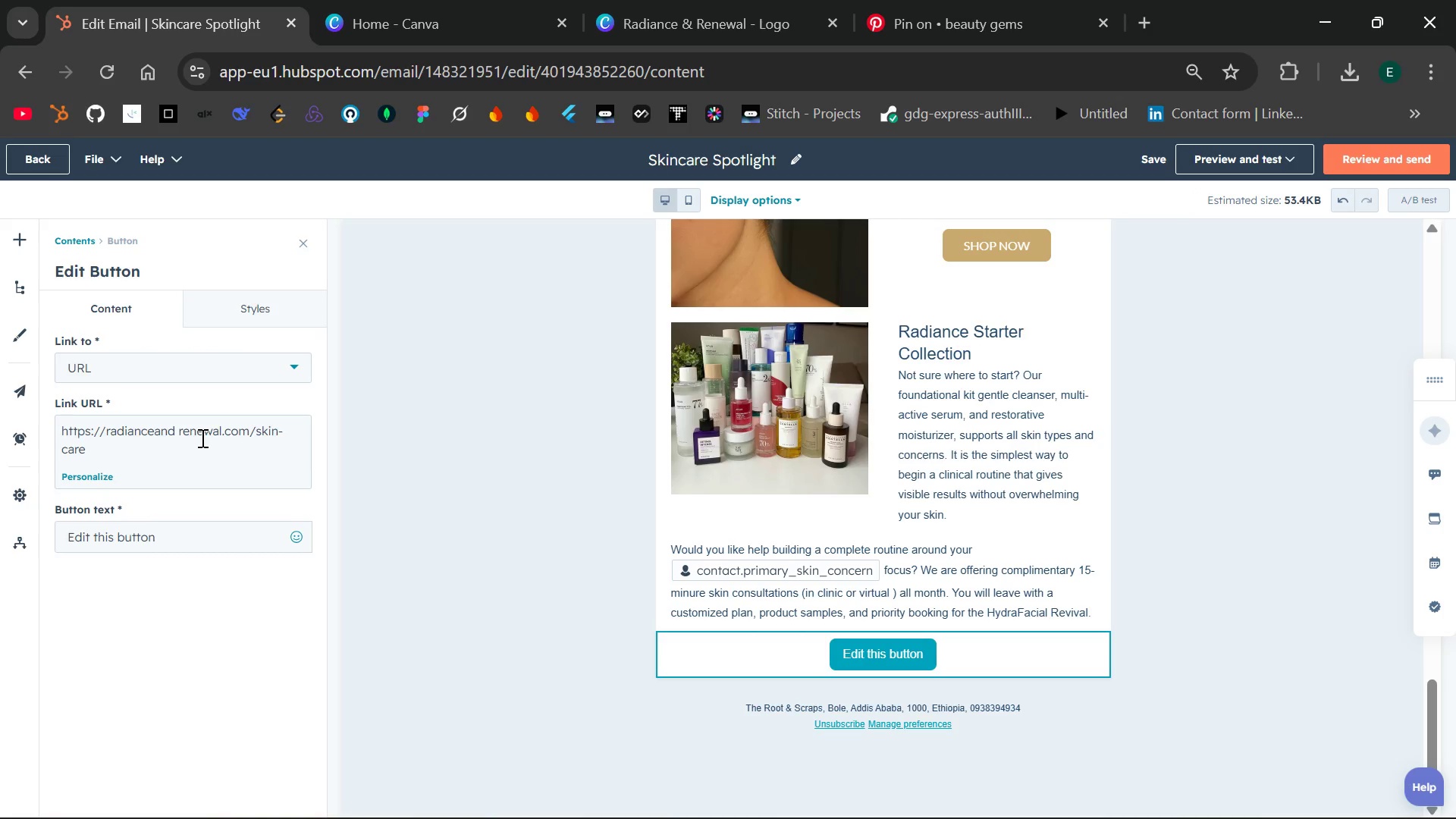 
key(Backspace)
 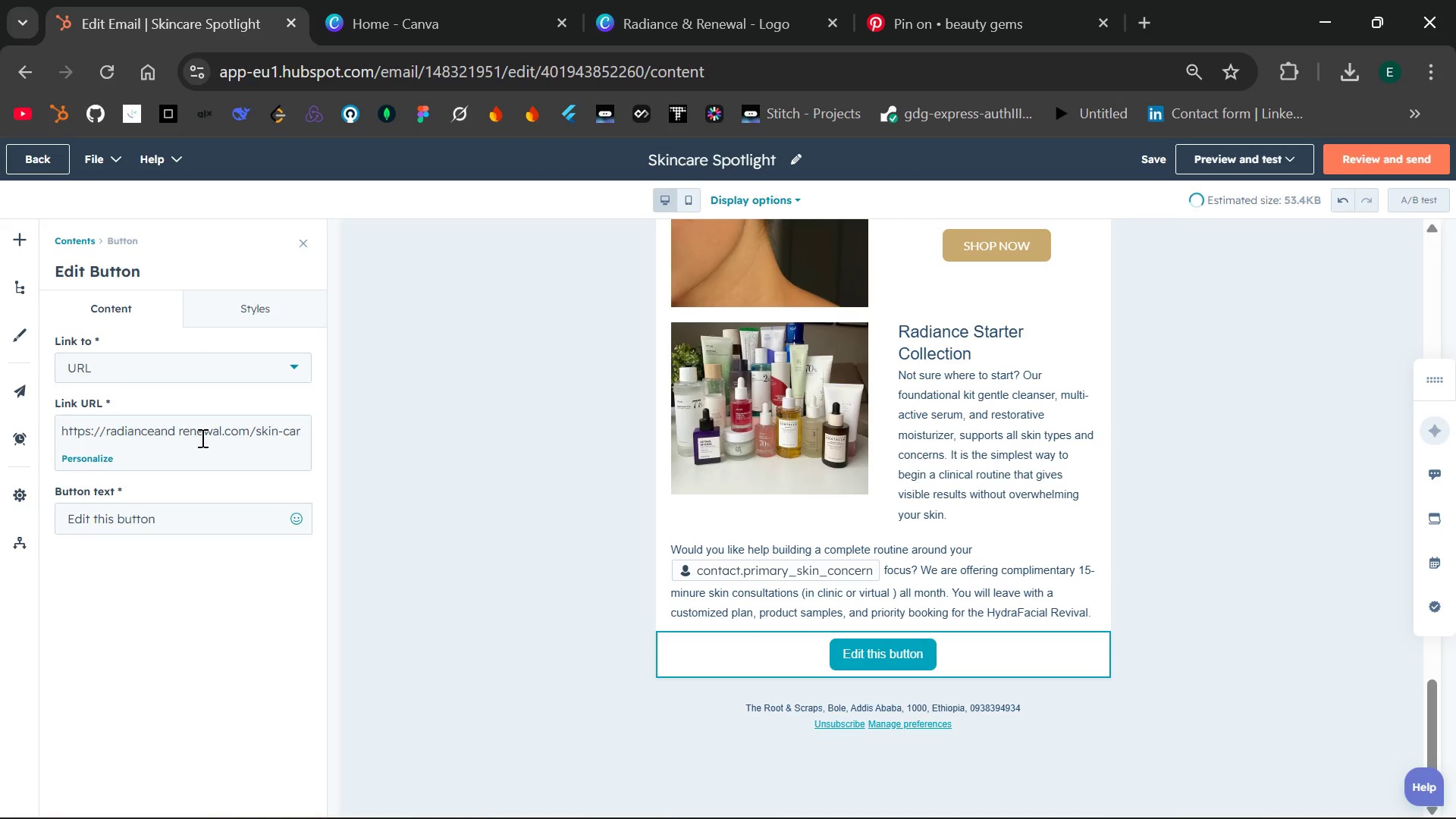 
key(Backspace)
 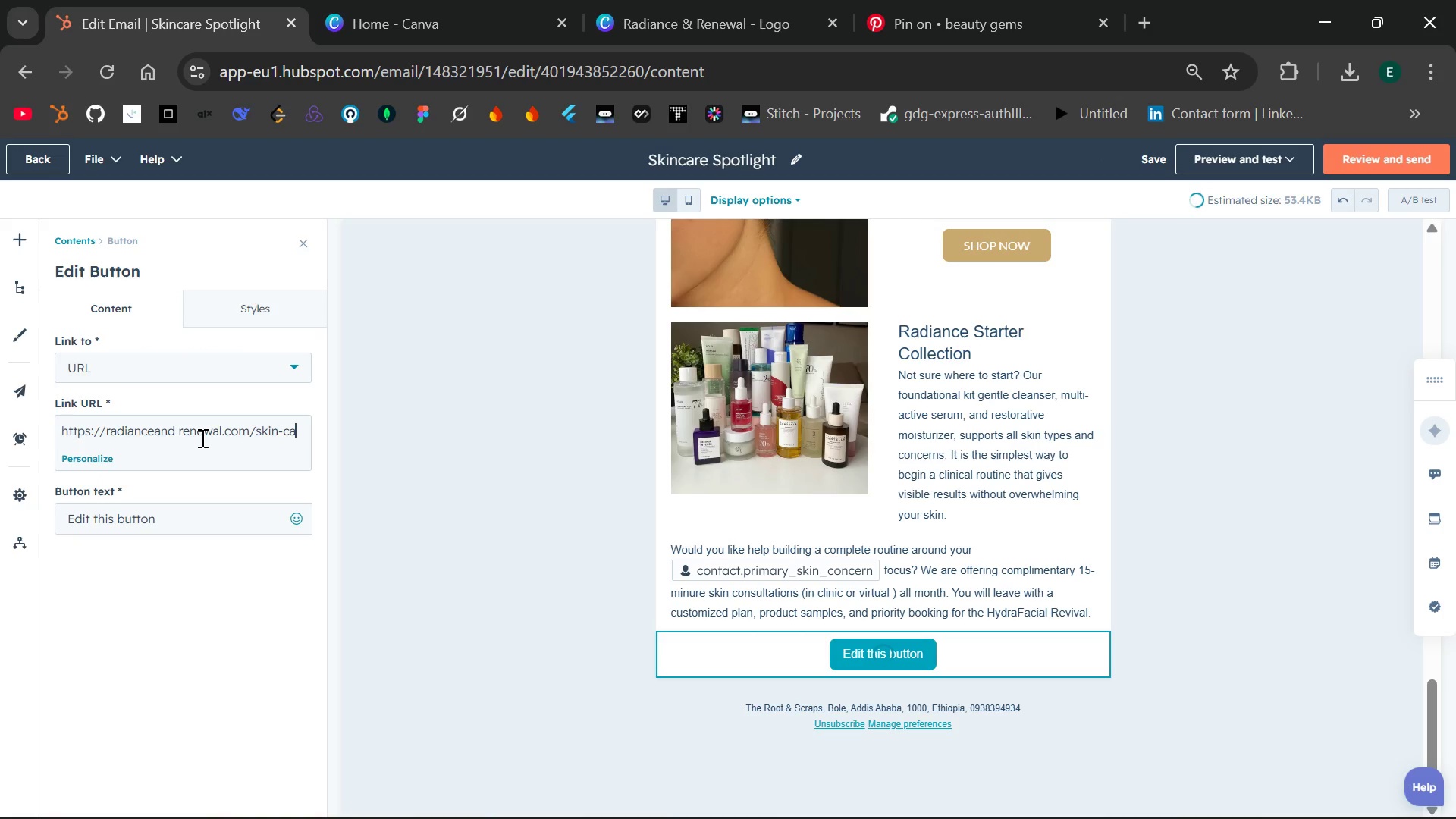 
key(Backspace)
 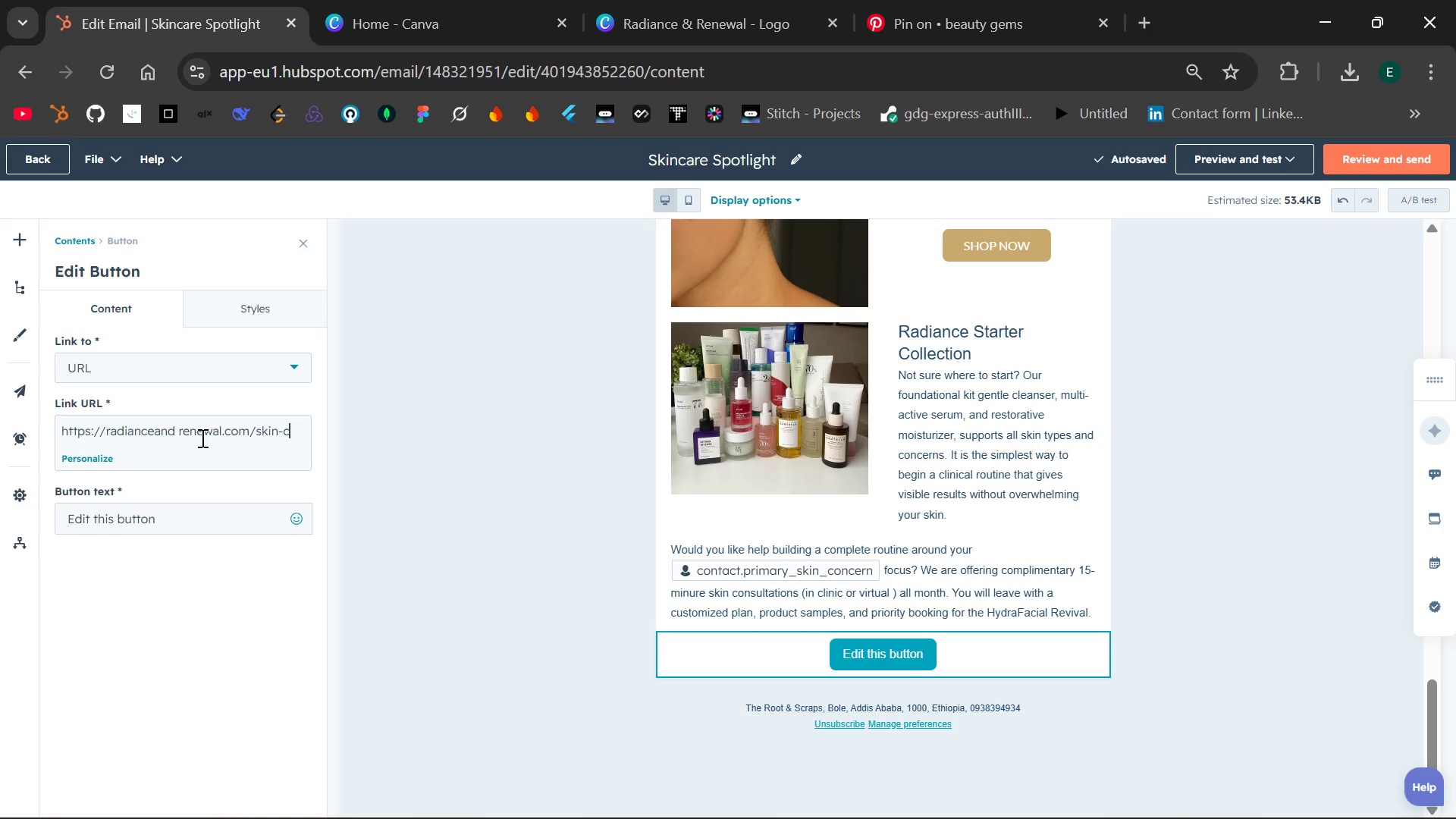 
wait(9.03)
 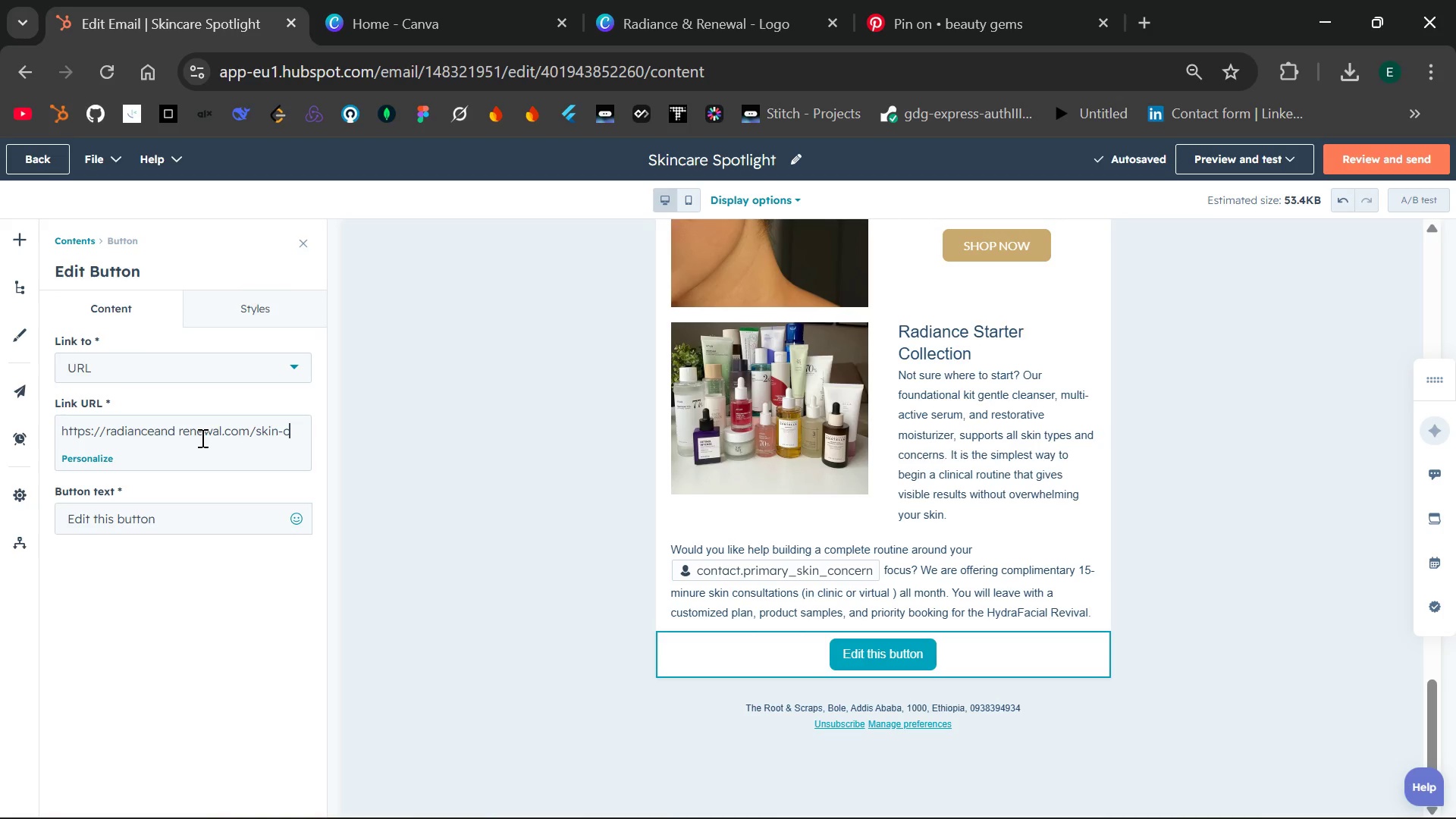 
type(onsultation)
 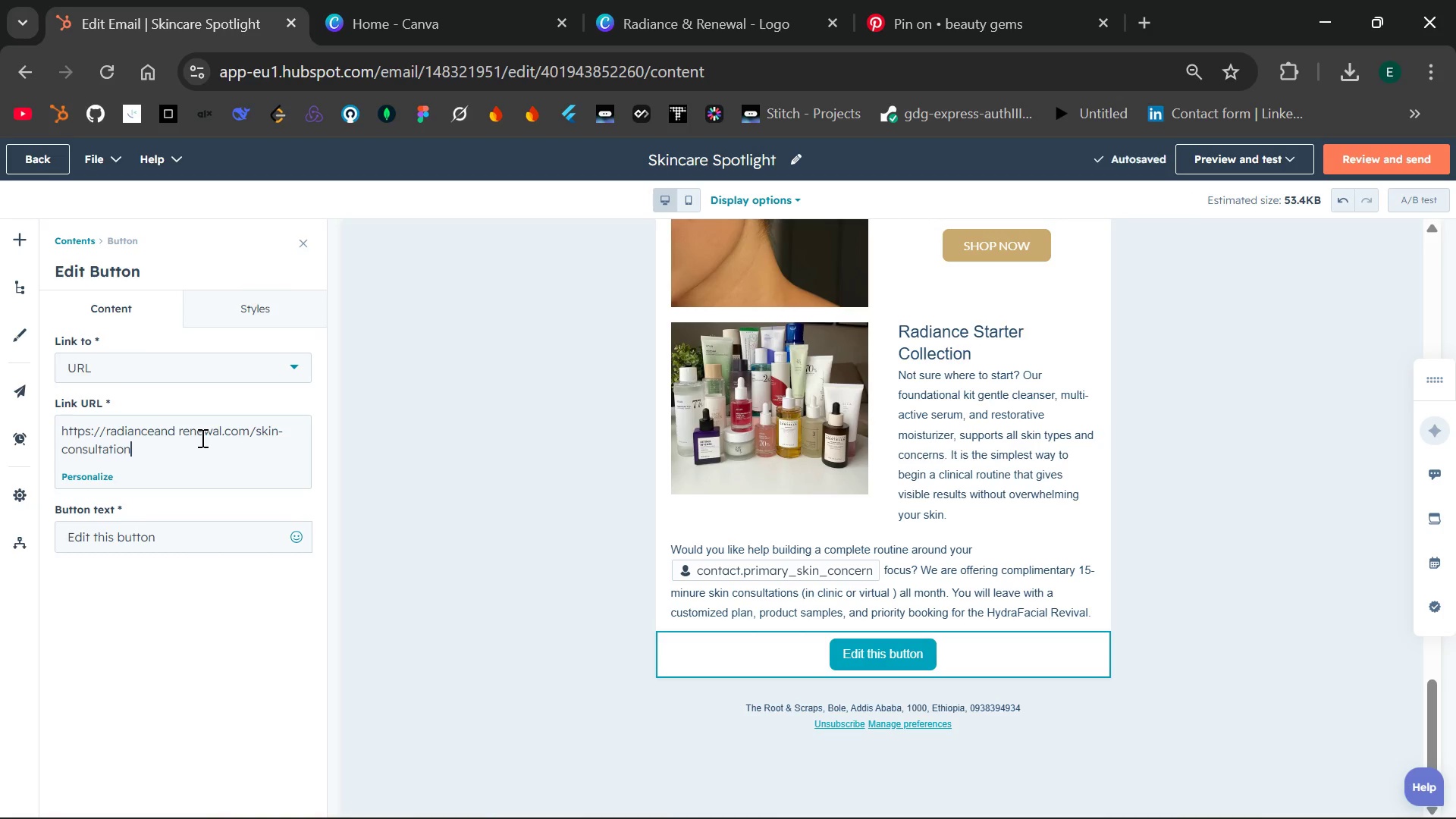 
wait(5.16)
 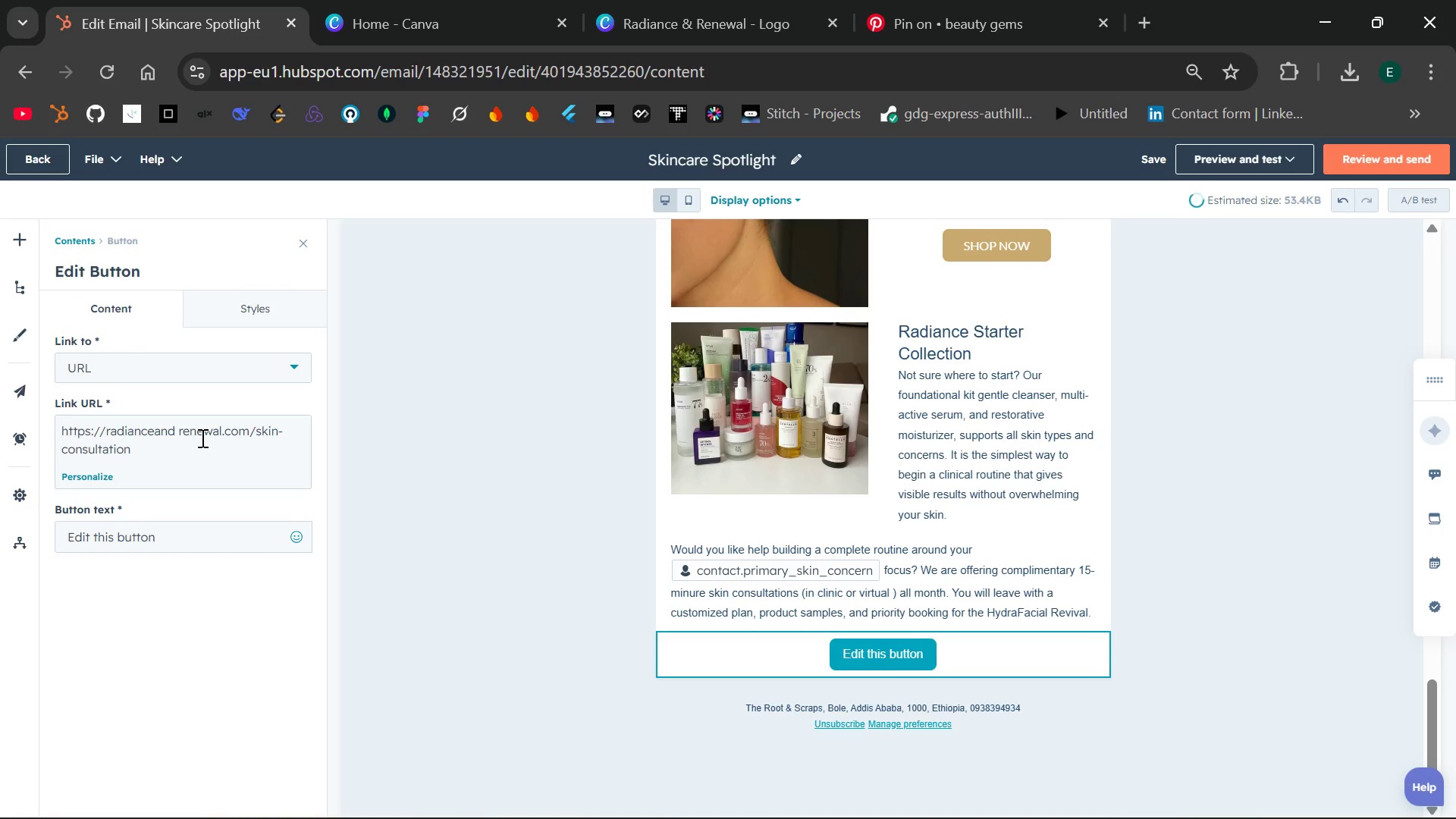 
key(Space)
 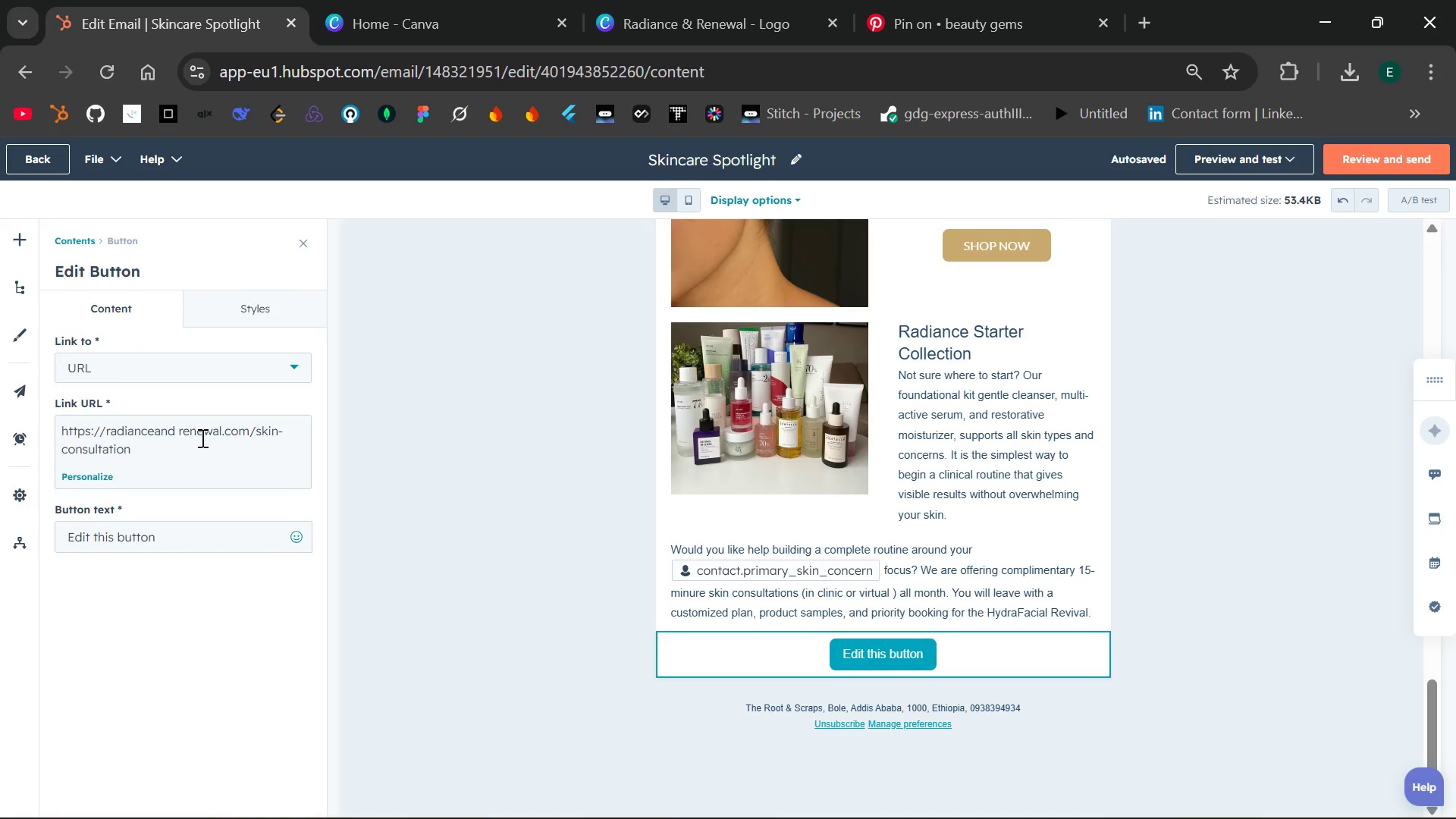 
wait(15.38)
 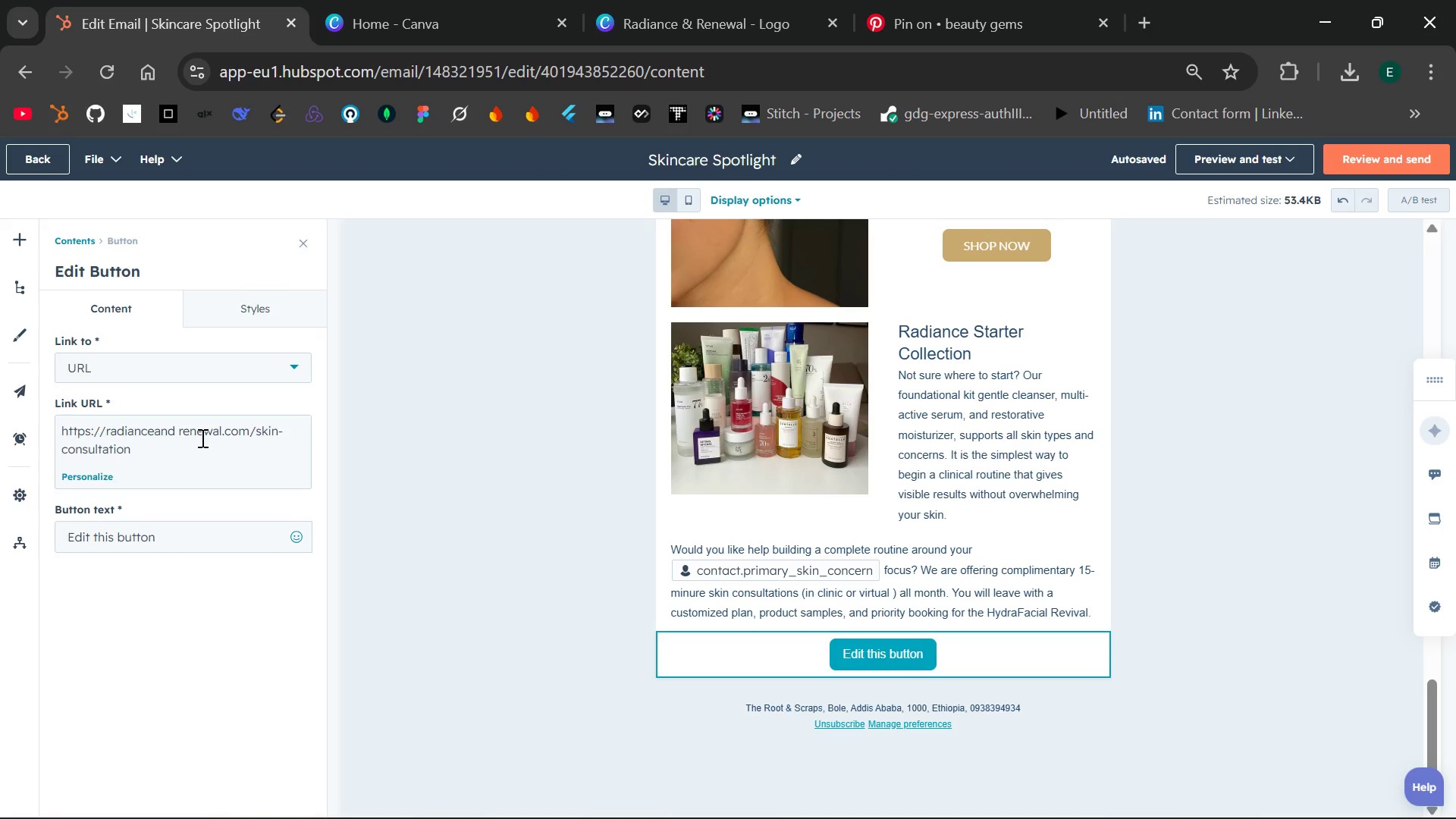 
left_click([208, 533])
 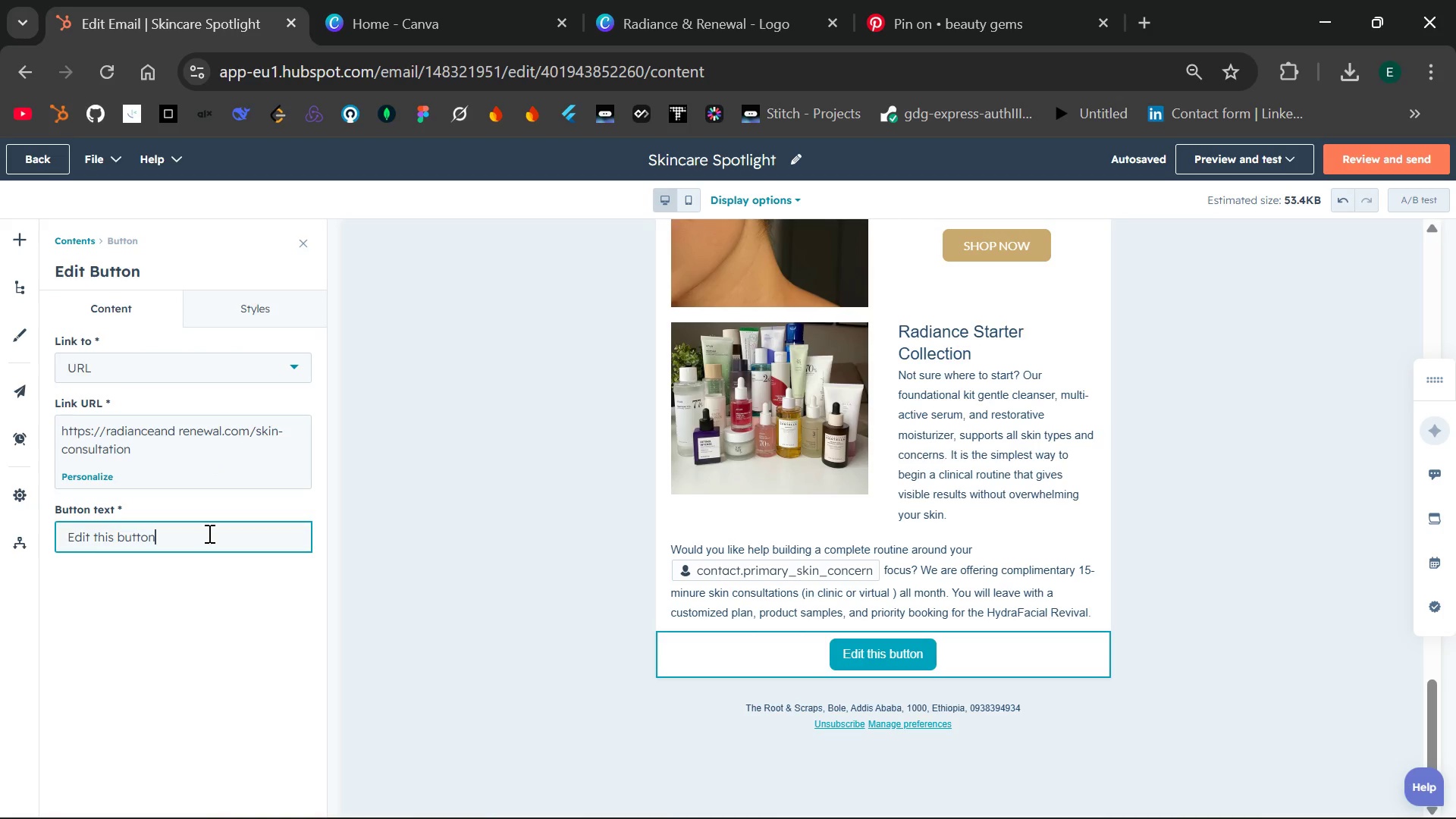 
key(Backspace)
key(Backspace)
key(Backspace)
key(Backspace)
key(Backspace)
key(Backspace)
key(Backspace)
key(Backspace)
key(Backspace)
key(Backspace)
key(Backspace)
key(Backspace)
key(Backspace)
key(Backspace)
key(Backspace)
key(Backspace)
type(REQUEST YOUR CONSULT)
 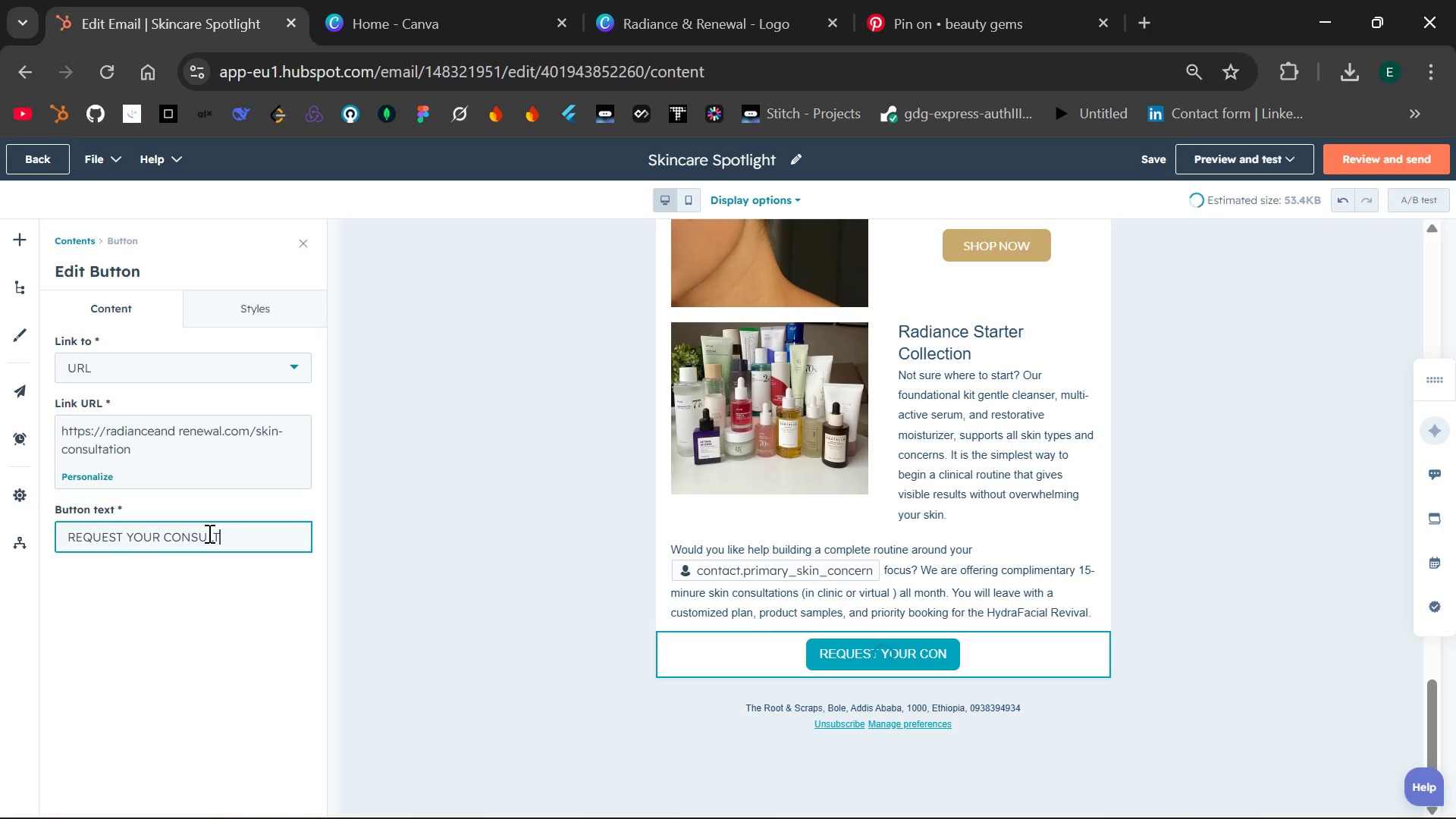 
wait(9.56)
 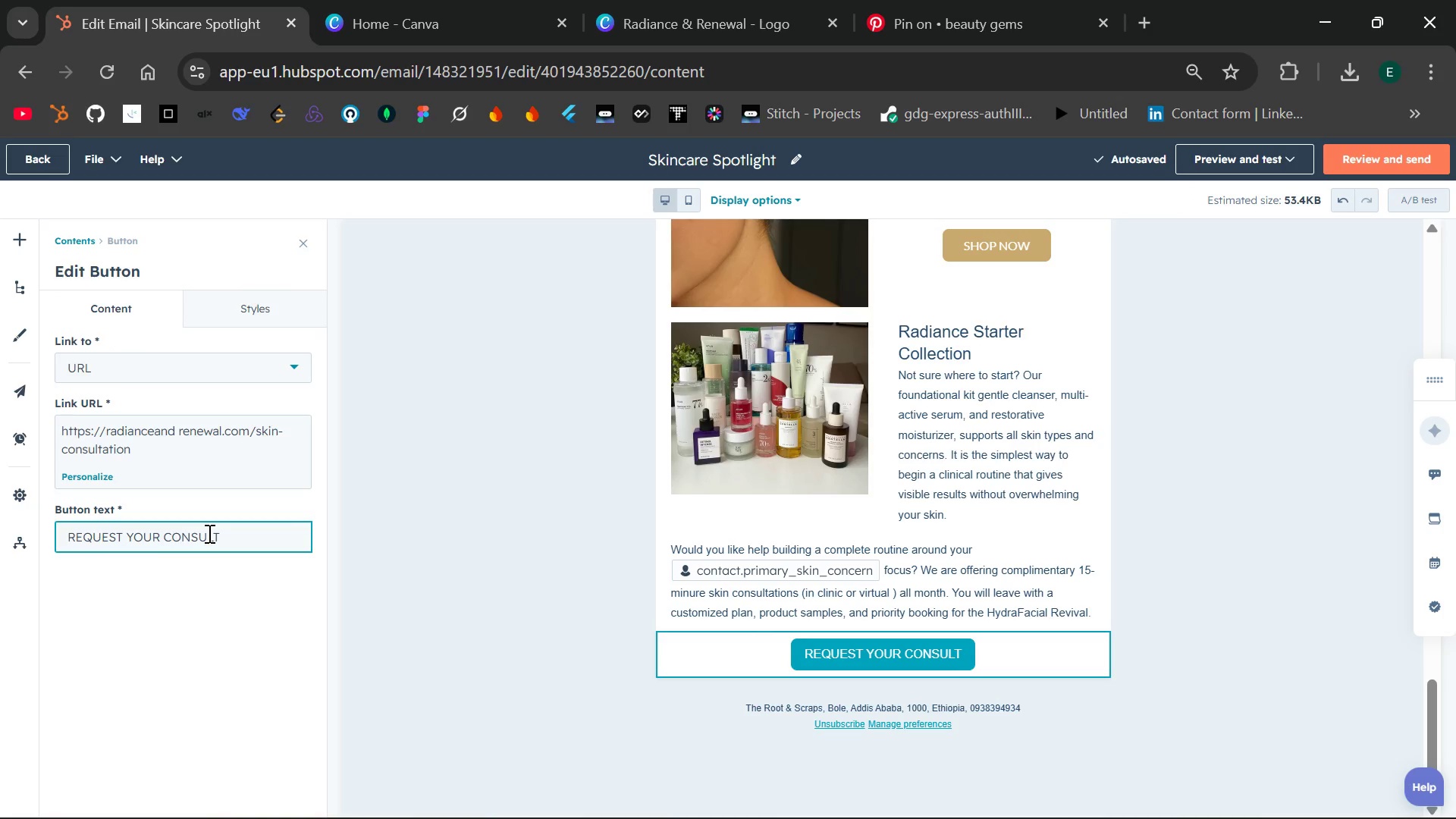 
left_click([251, 320])
 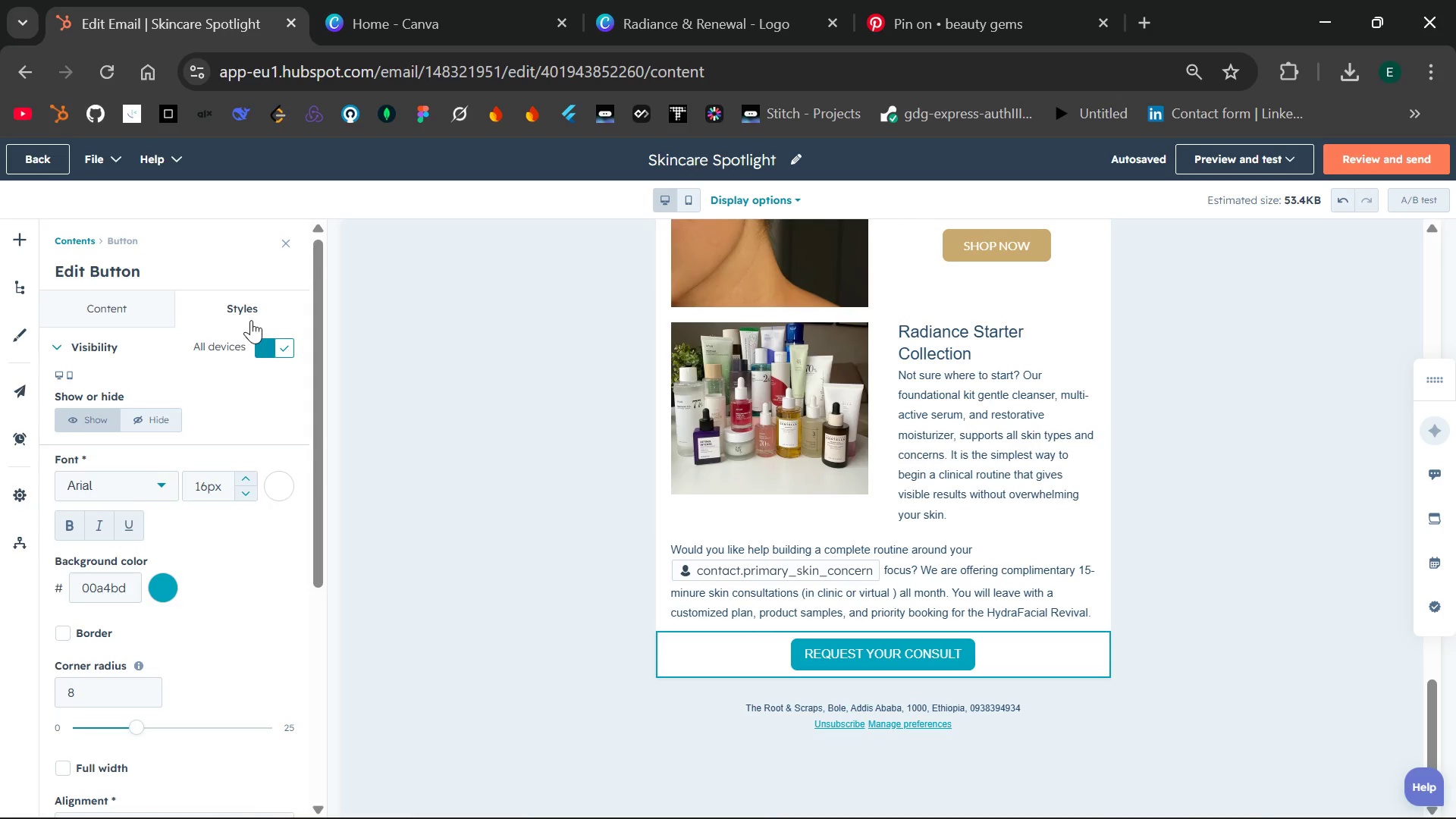 
left_click_drag(start_coordinate=[251, 320], to_coordinate=[246, 355])
 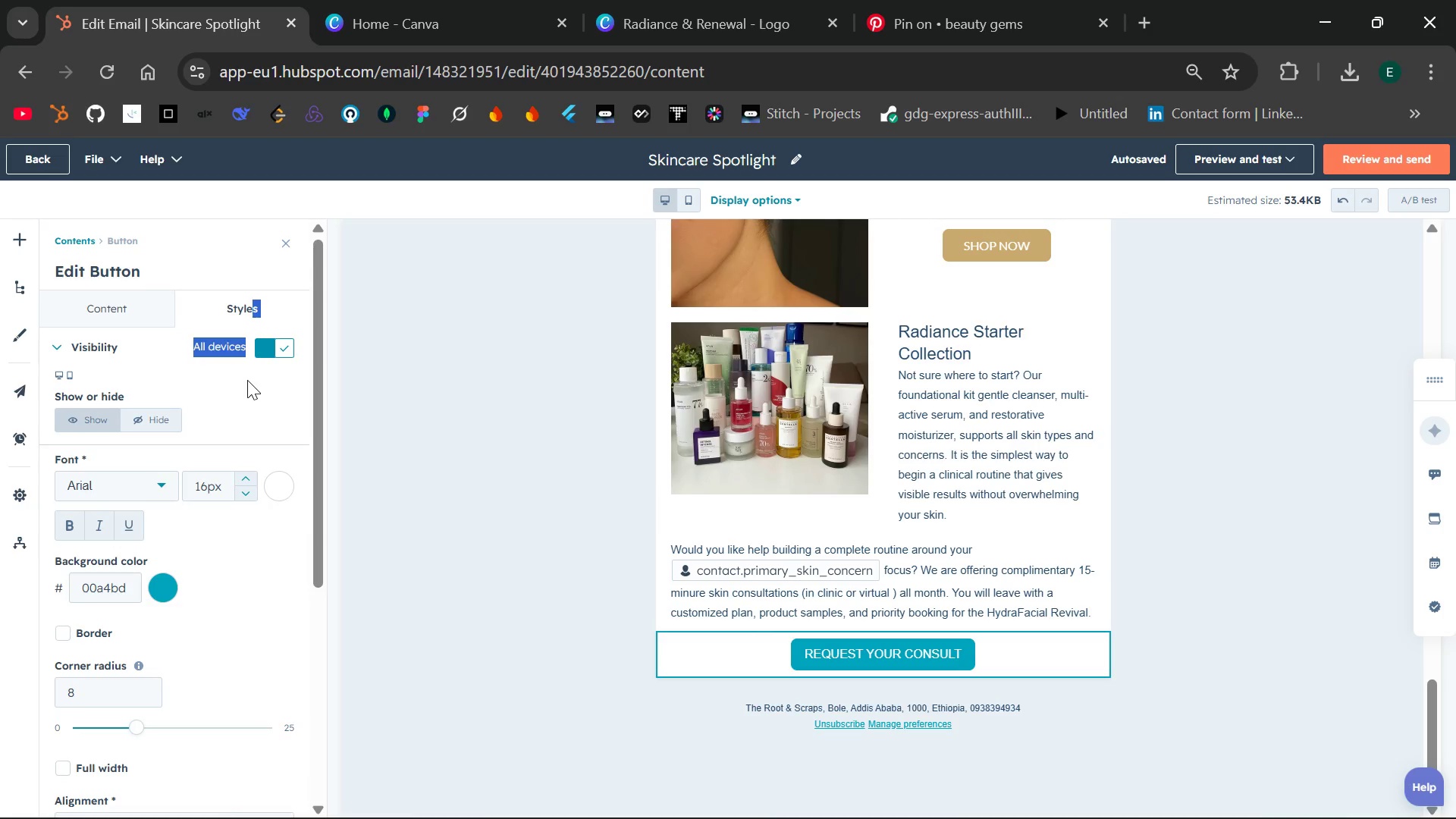 
left_click([247, 380])
 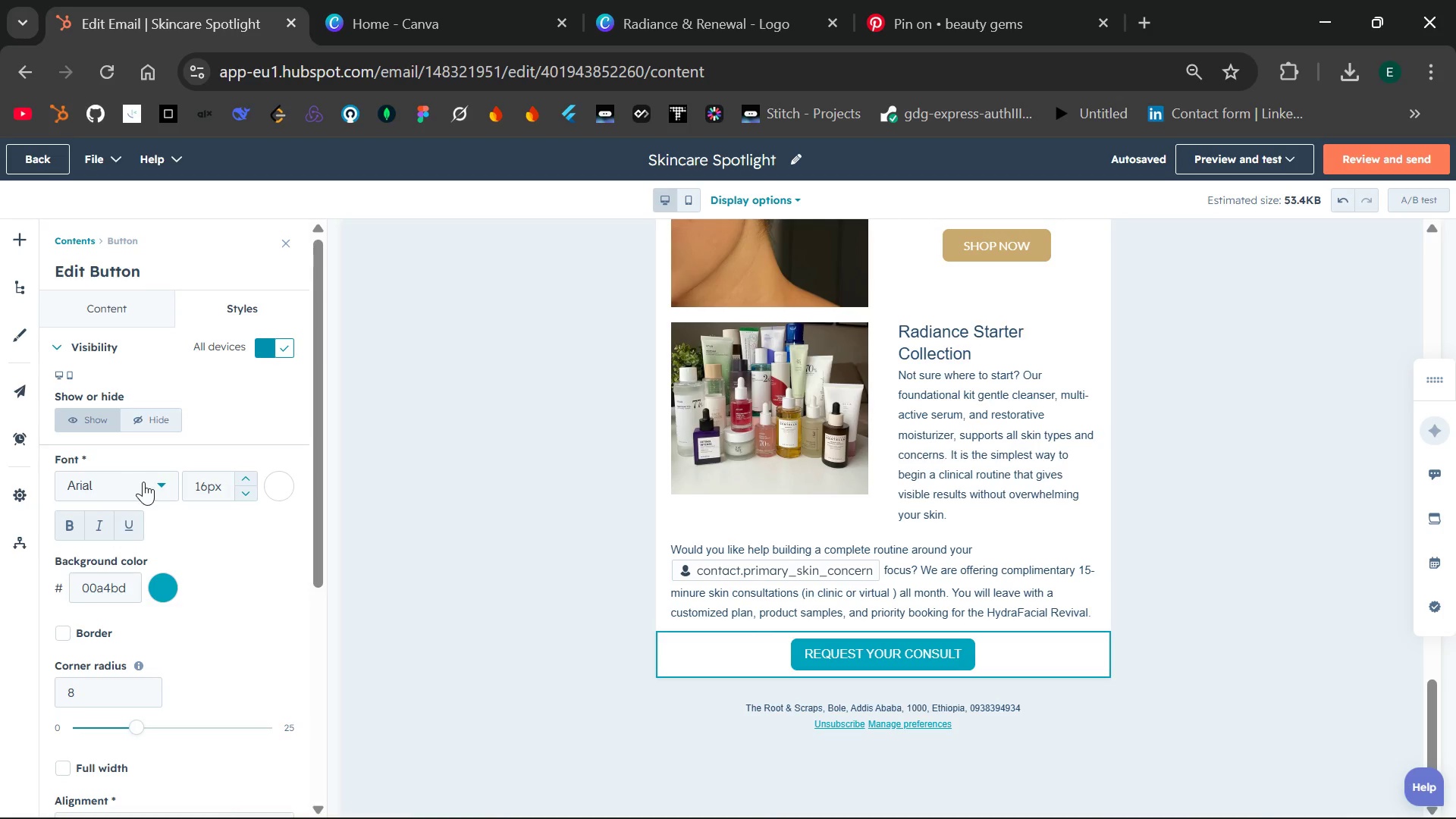 
wait(5.44)
 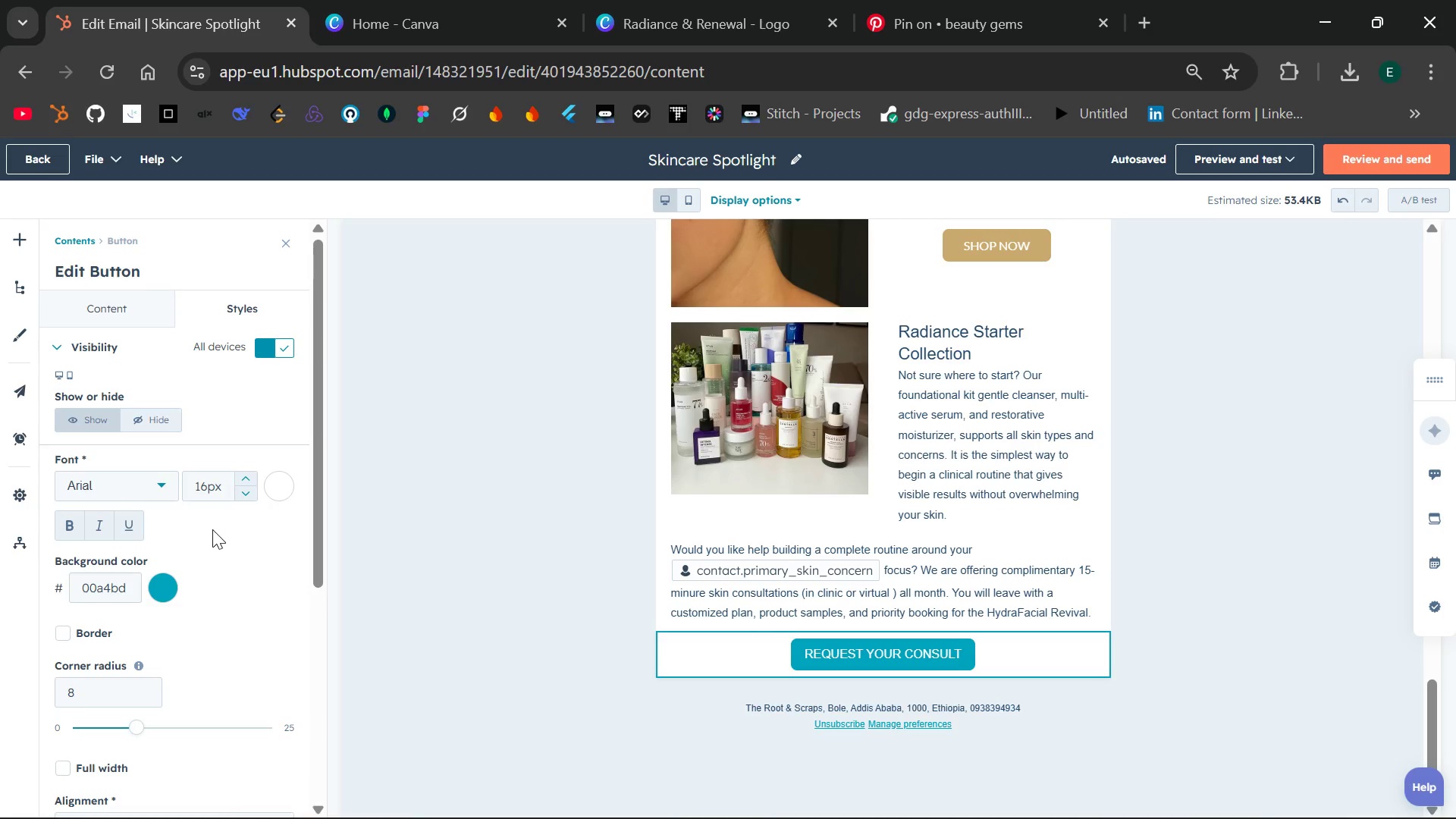 
left_click([162, 485])
 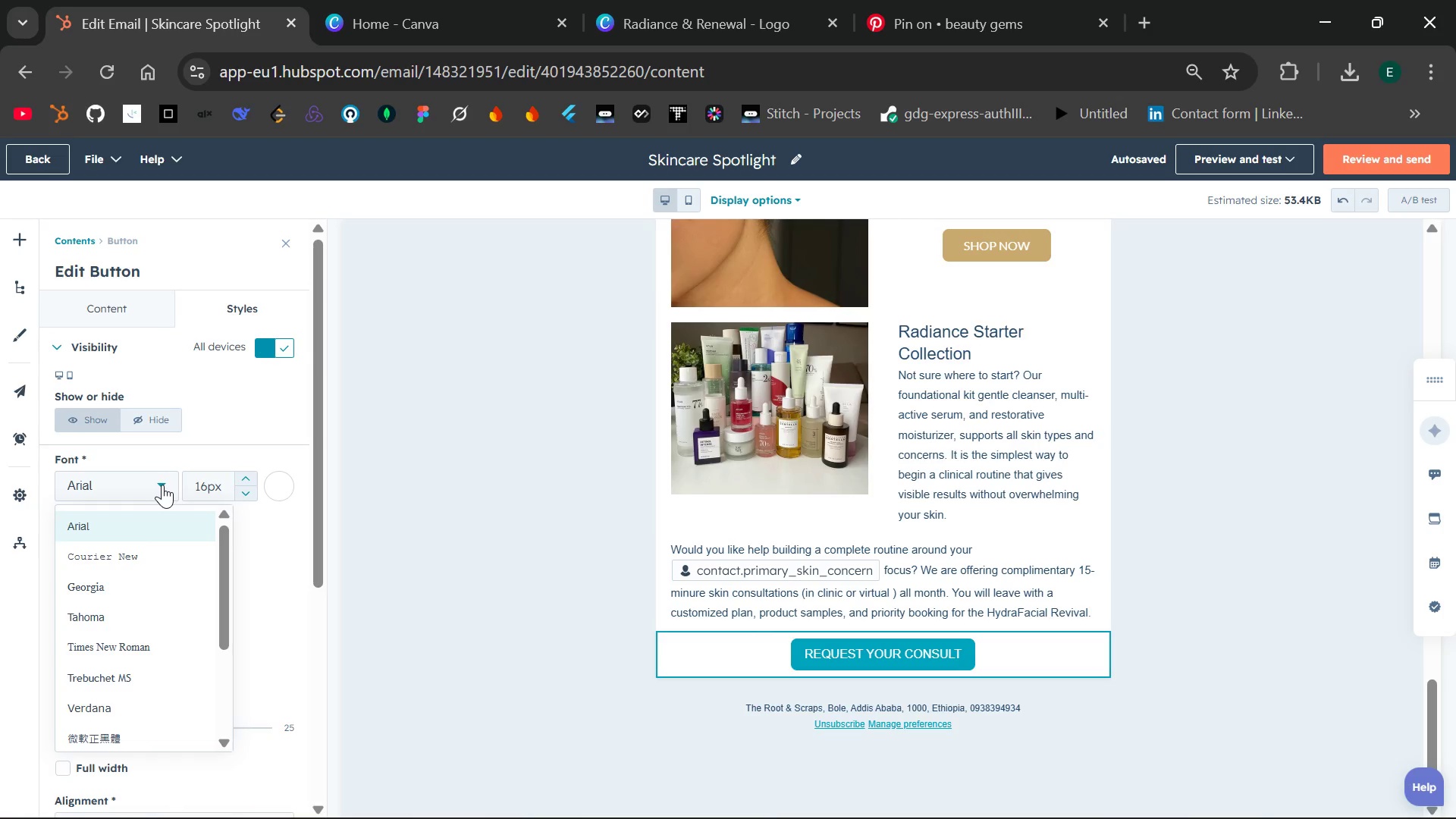 
left_click([162, 485])
 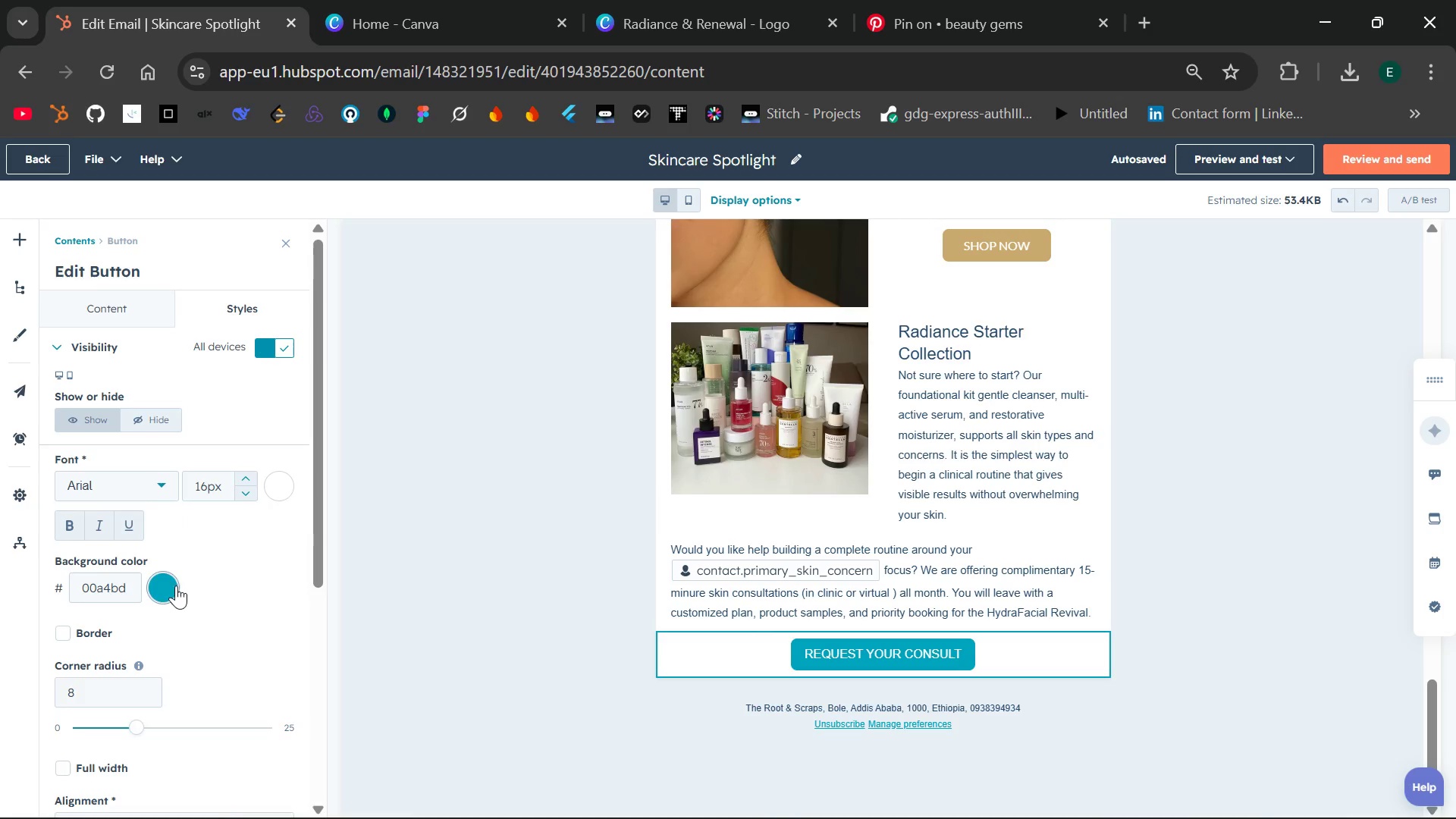 
left_click([128, 584])
 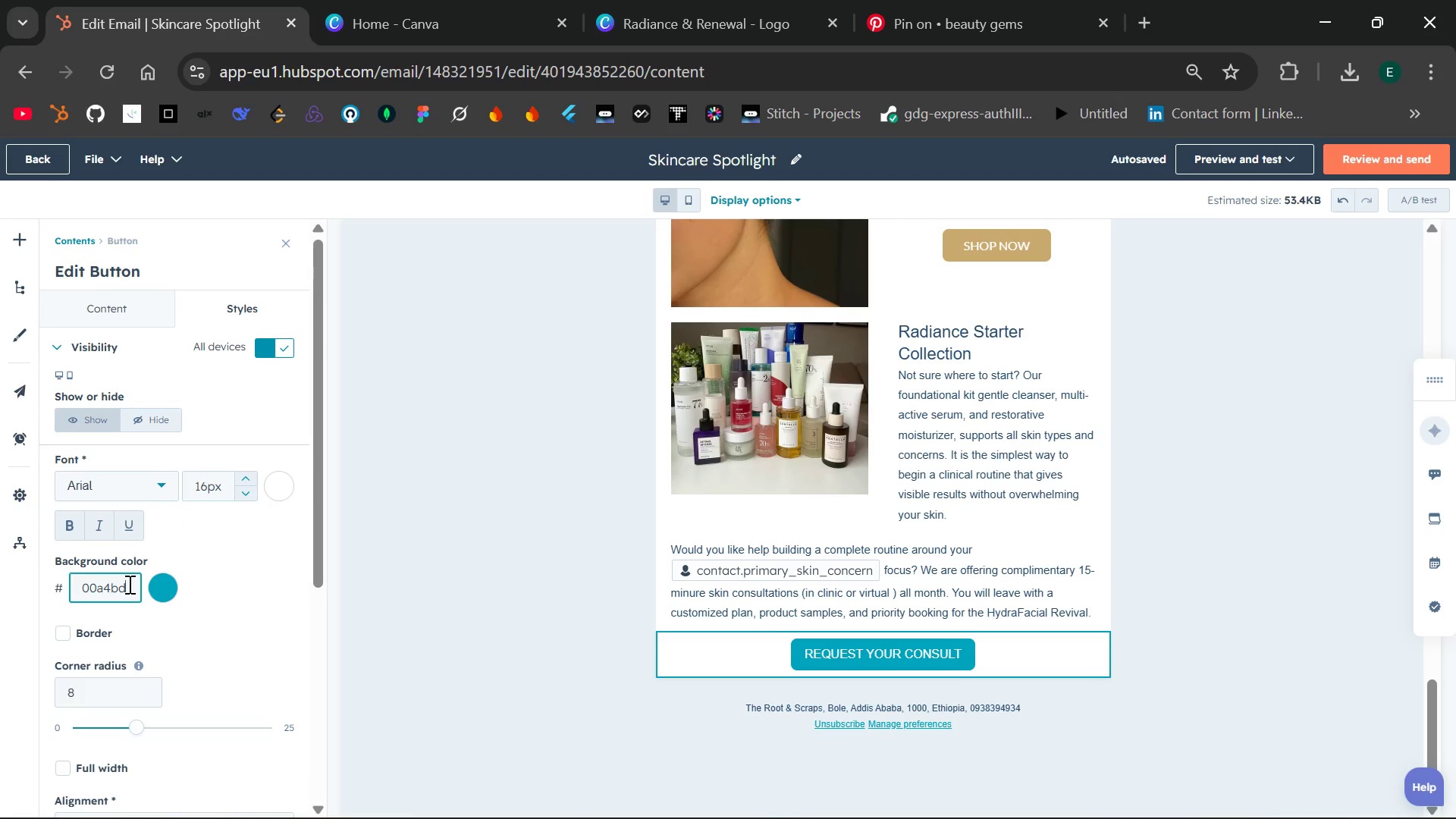 
key(Backspace)
 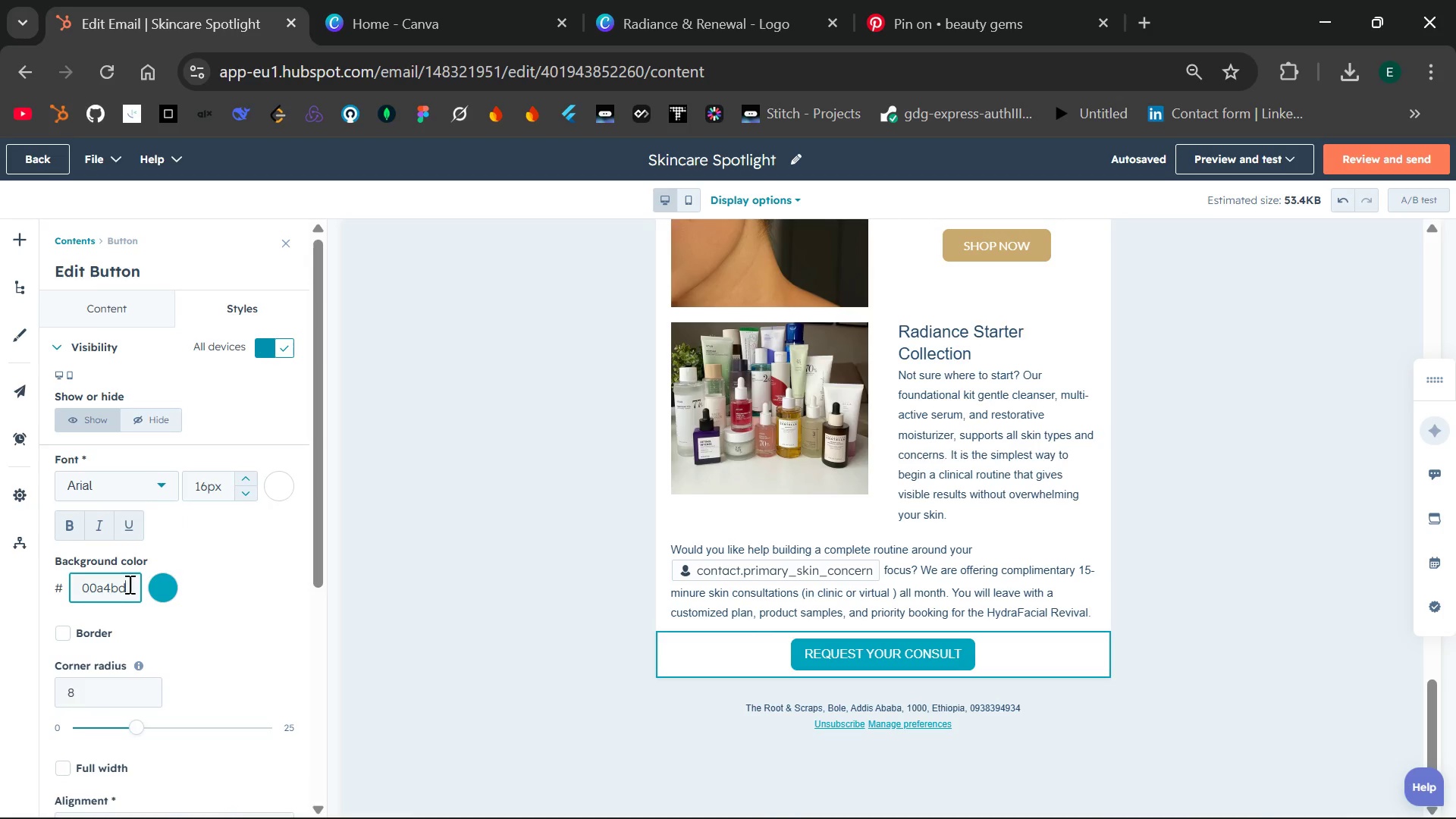 
key(Backspace)
 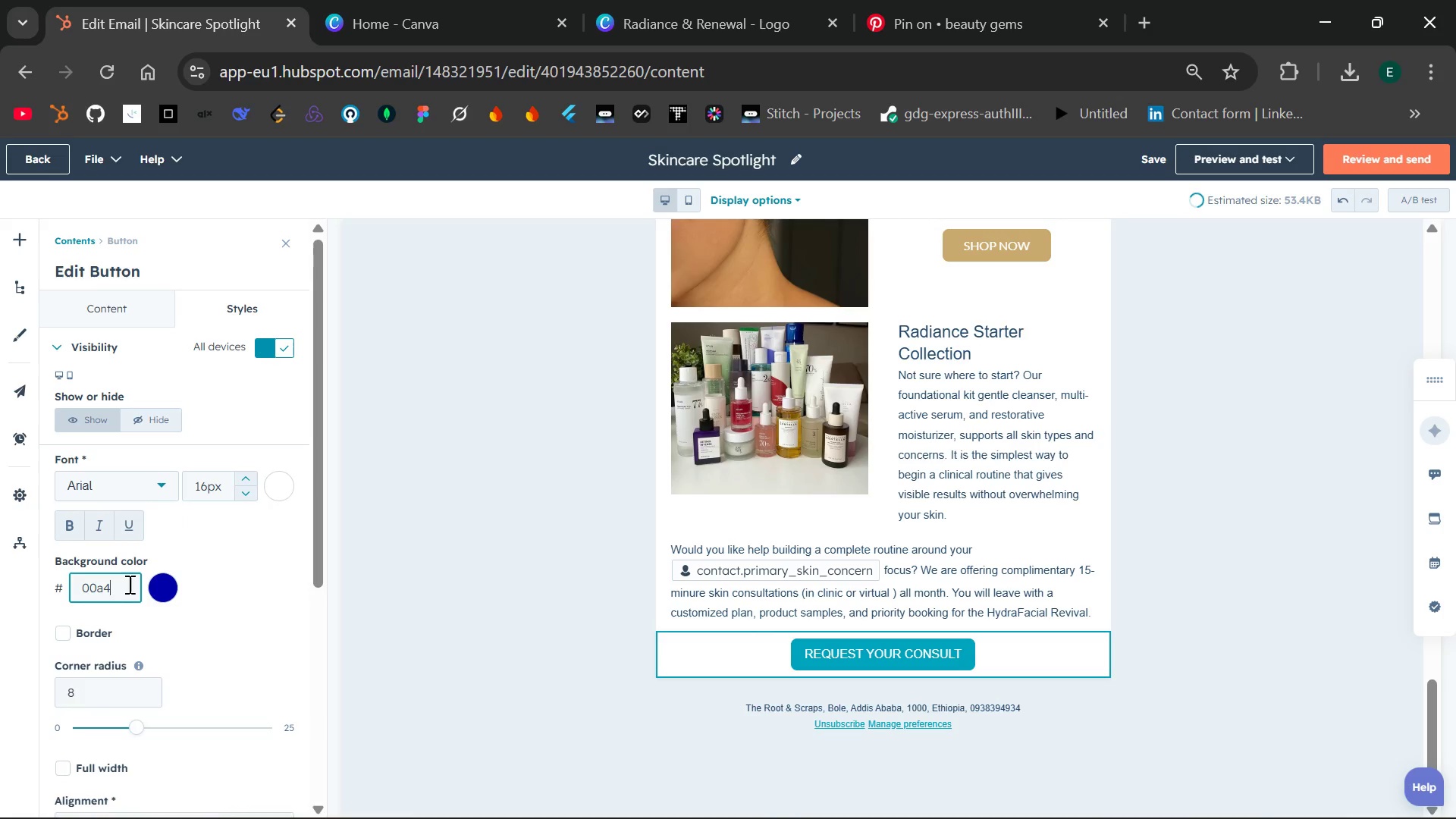 
key(Backspace)
 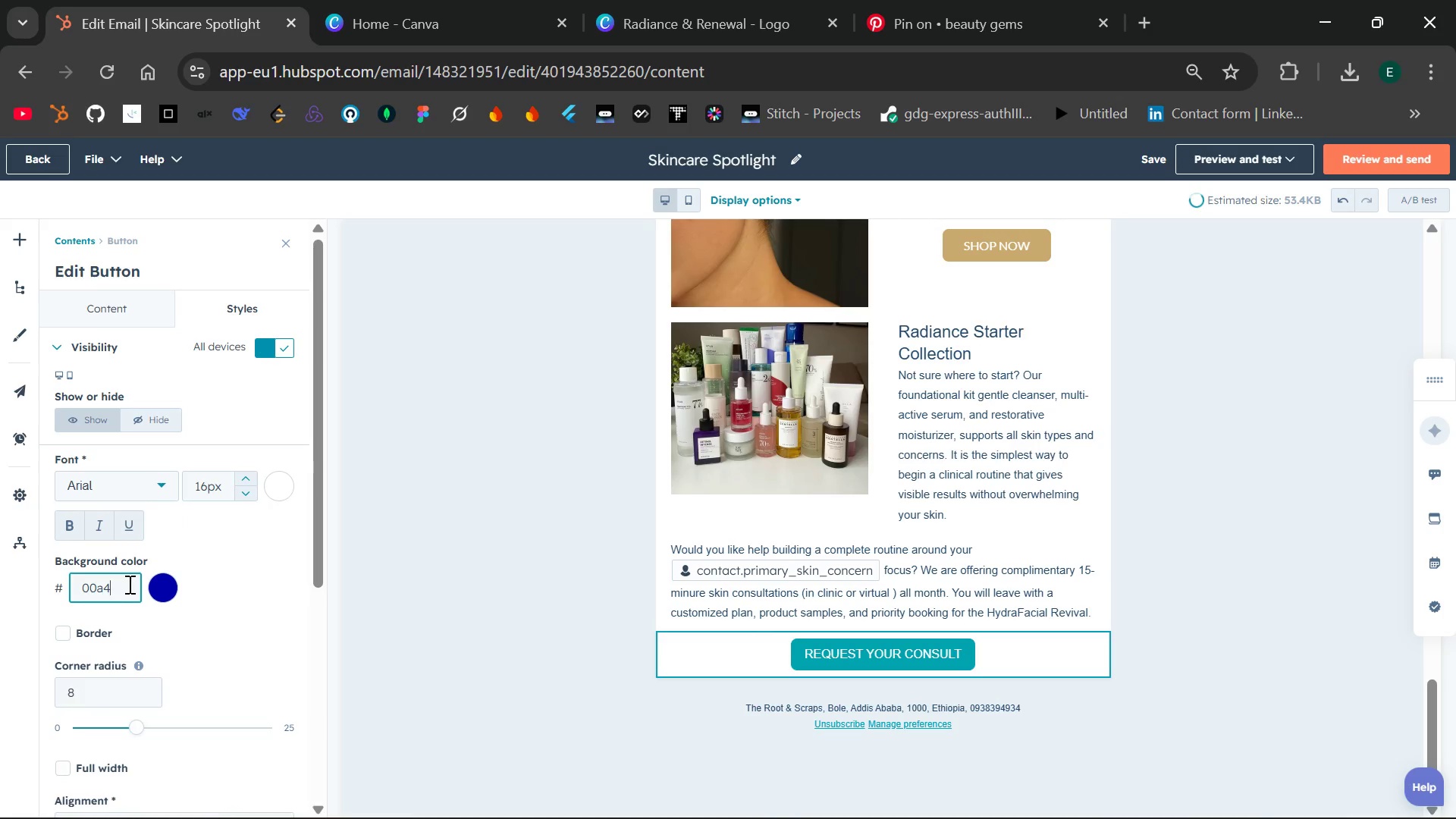 
key(Backspace)
 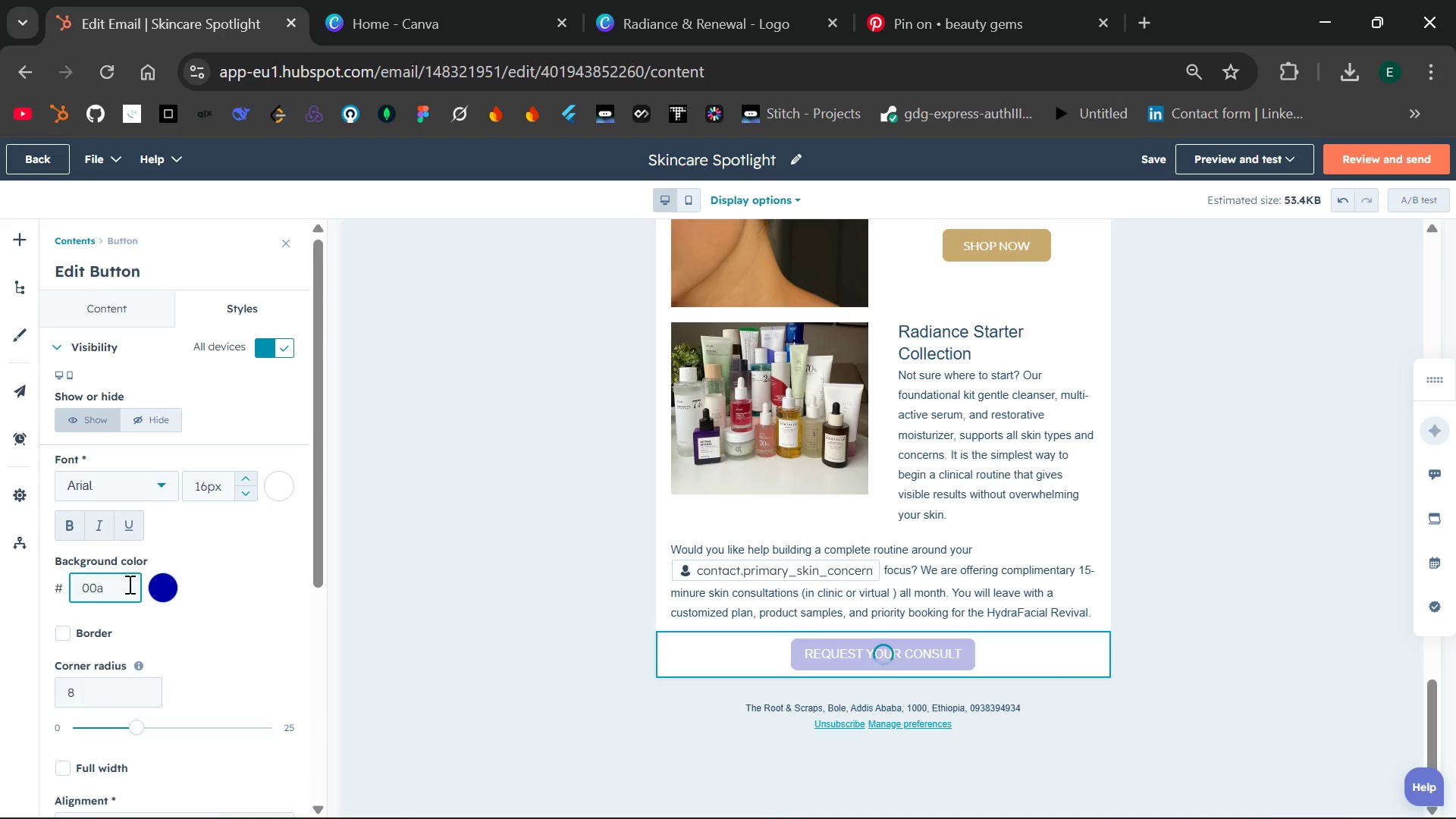 
key(Backspace)
 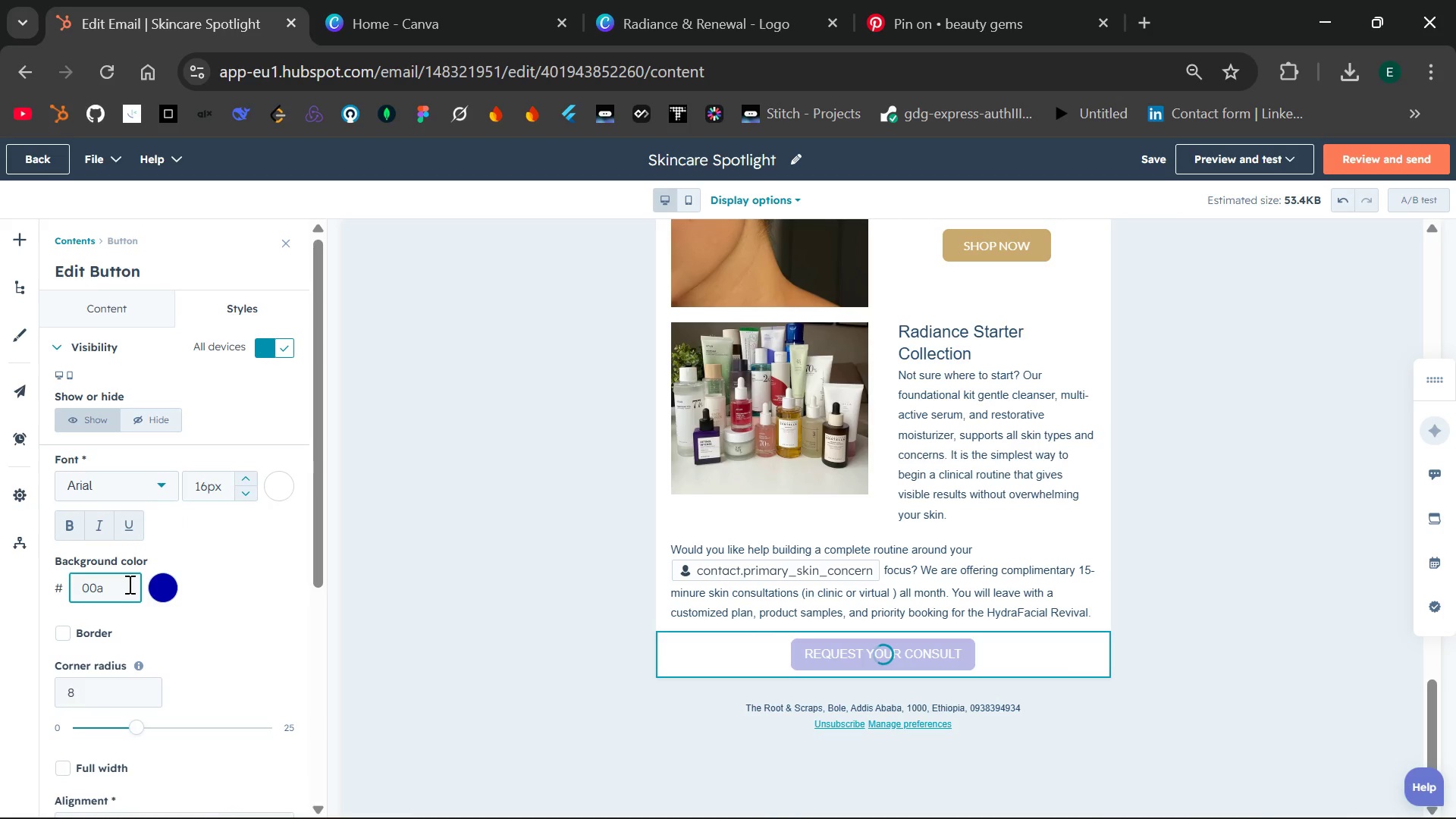 
key(Backspace)
 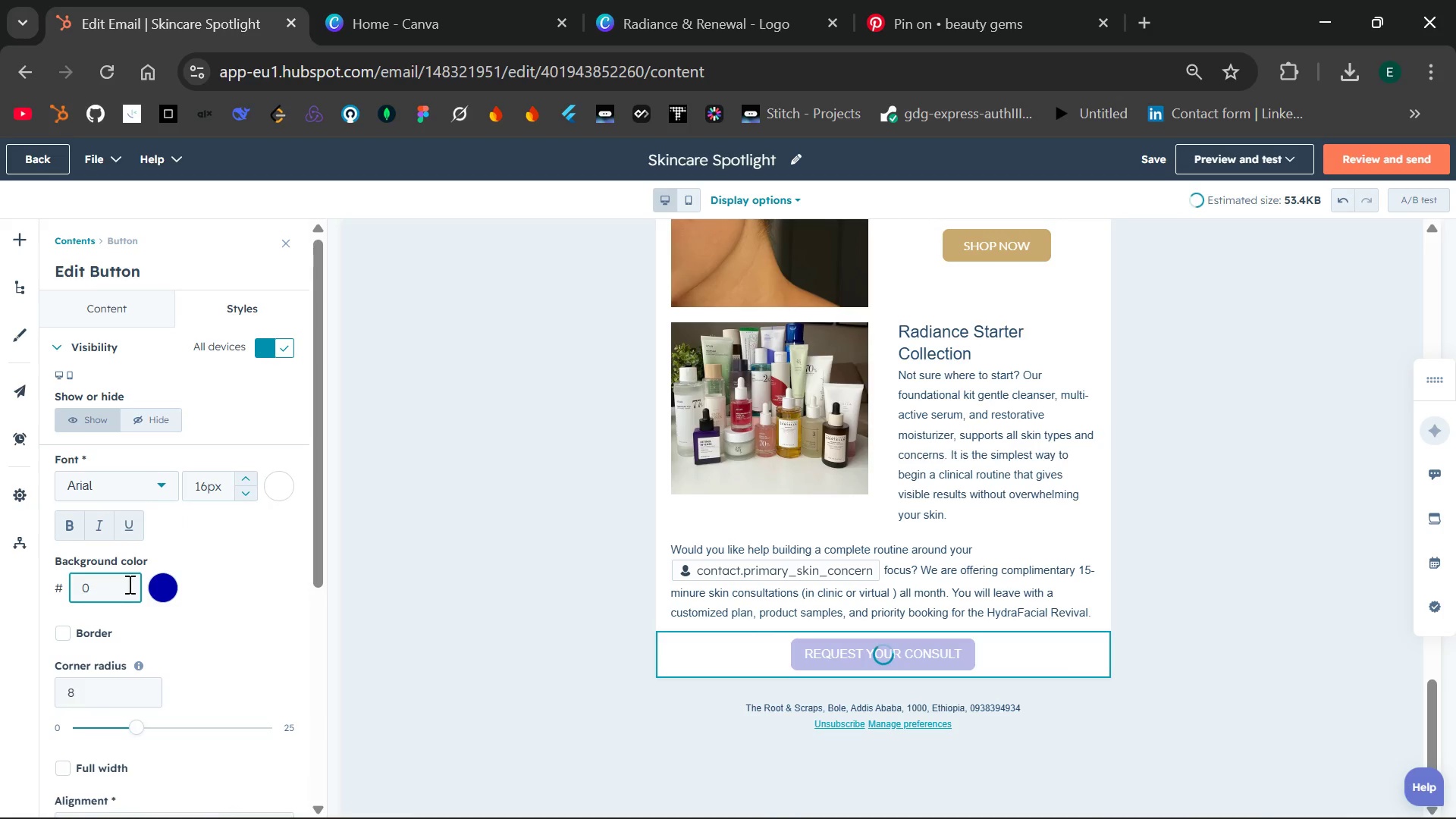 
key(Backspace)
 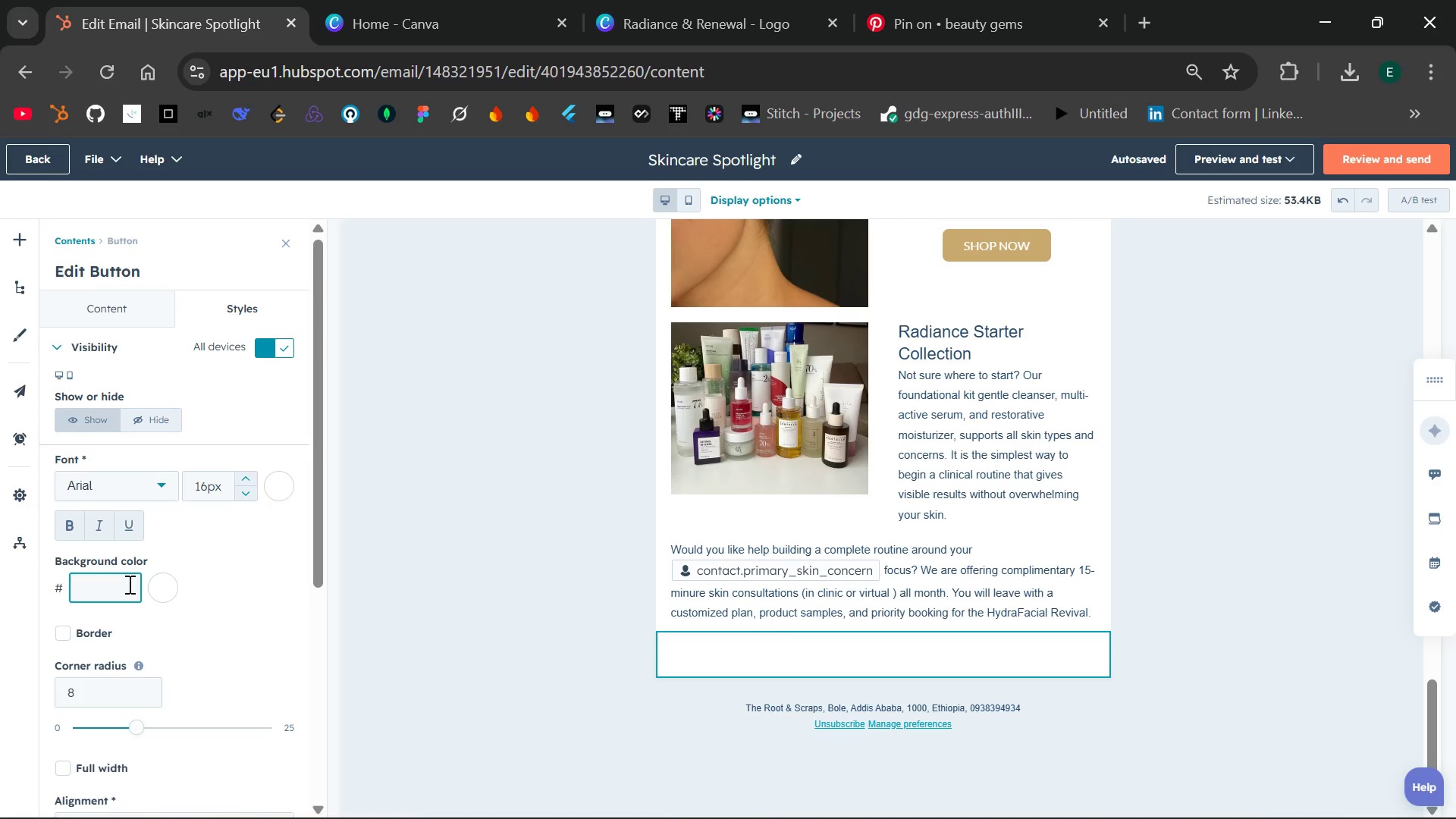 
wait(14.11)
 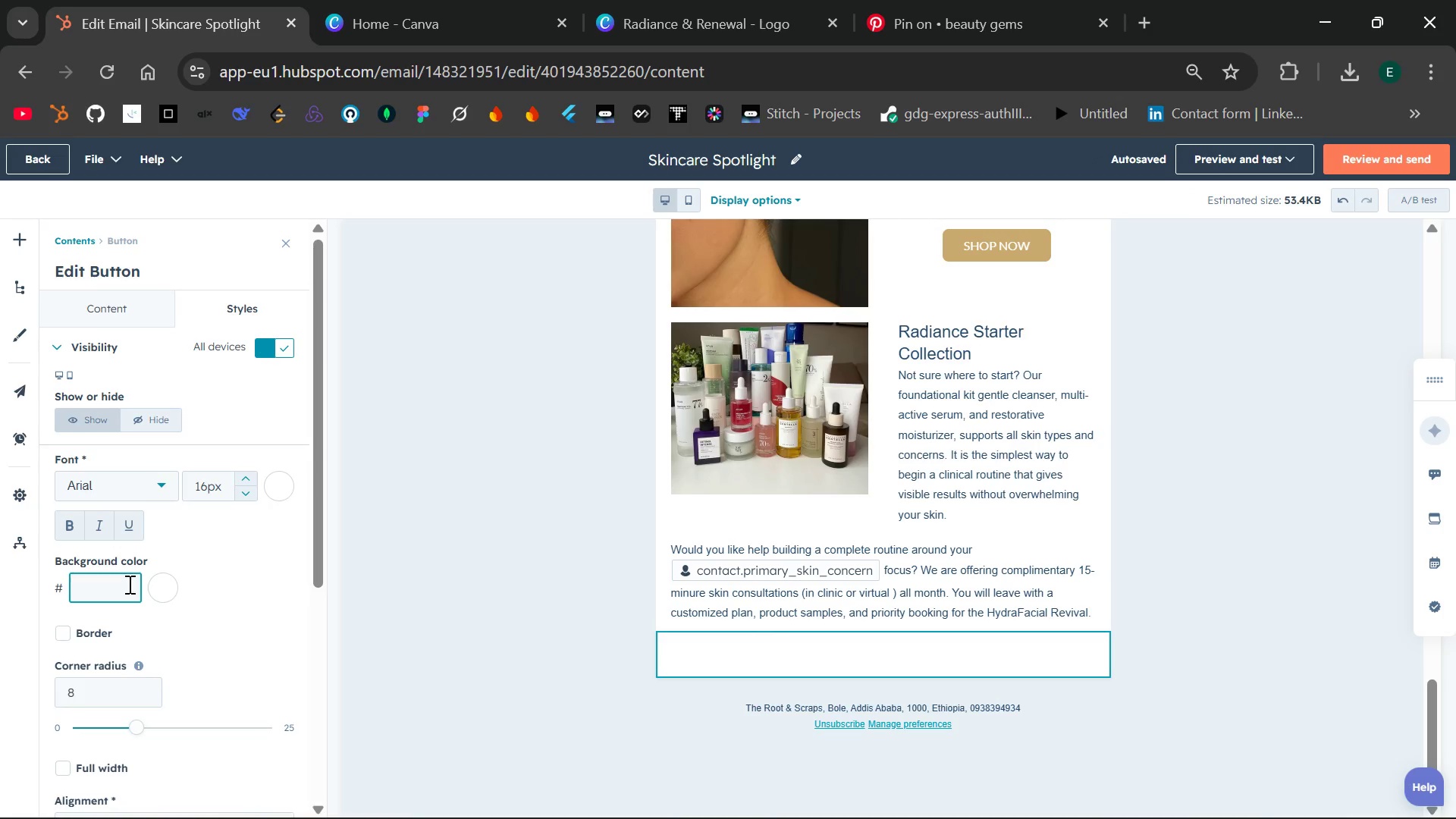 
key(C)
 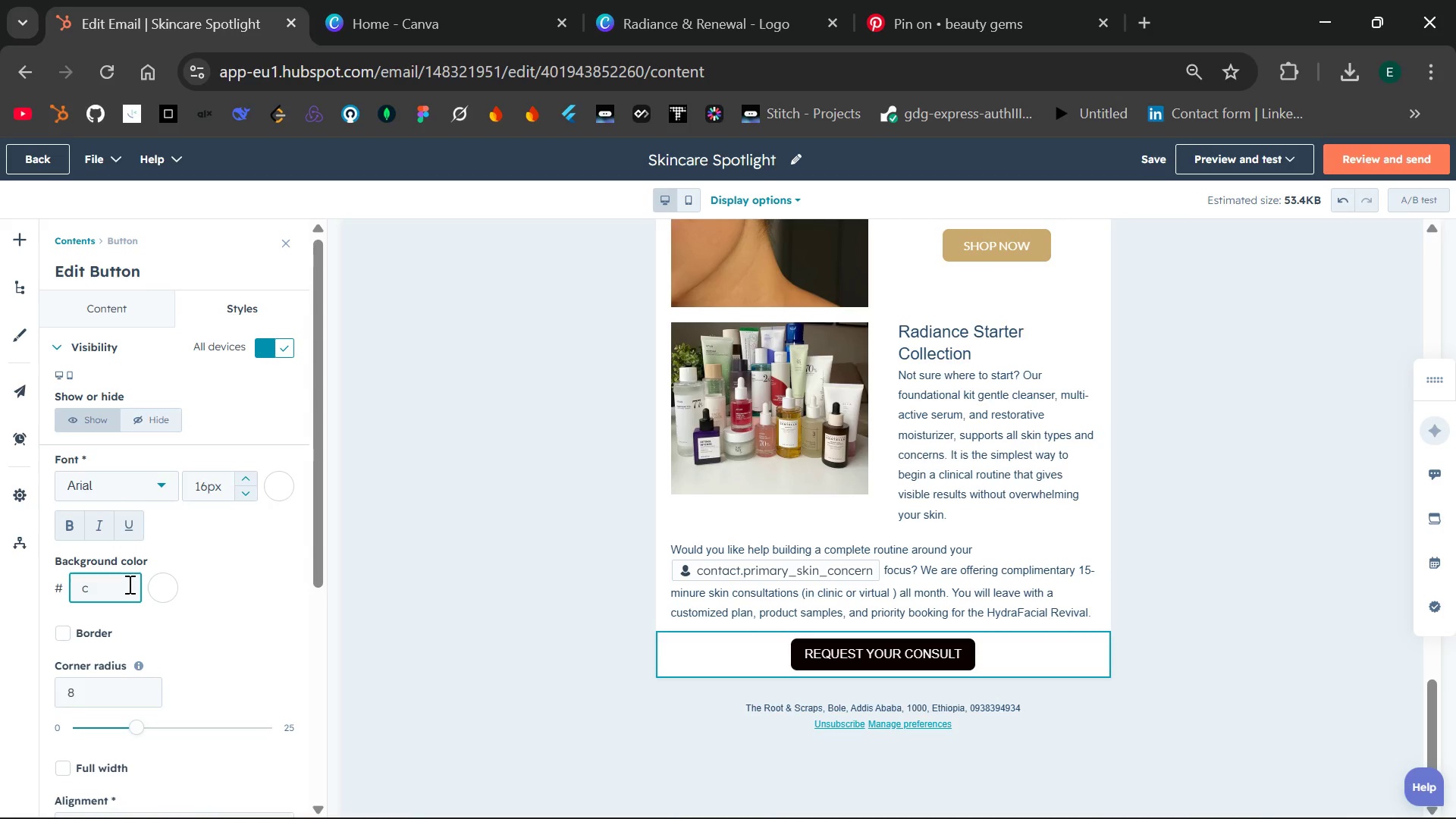 
type(9c)
 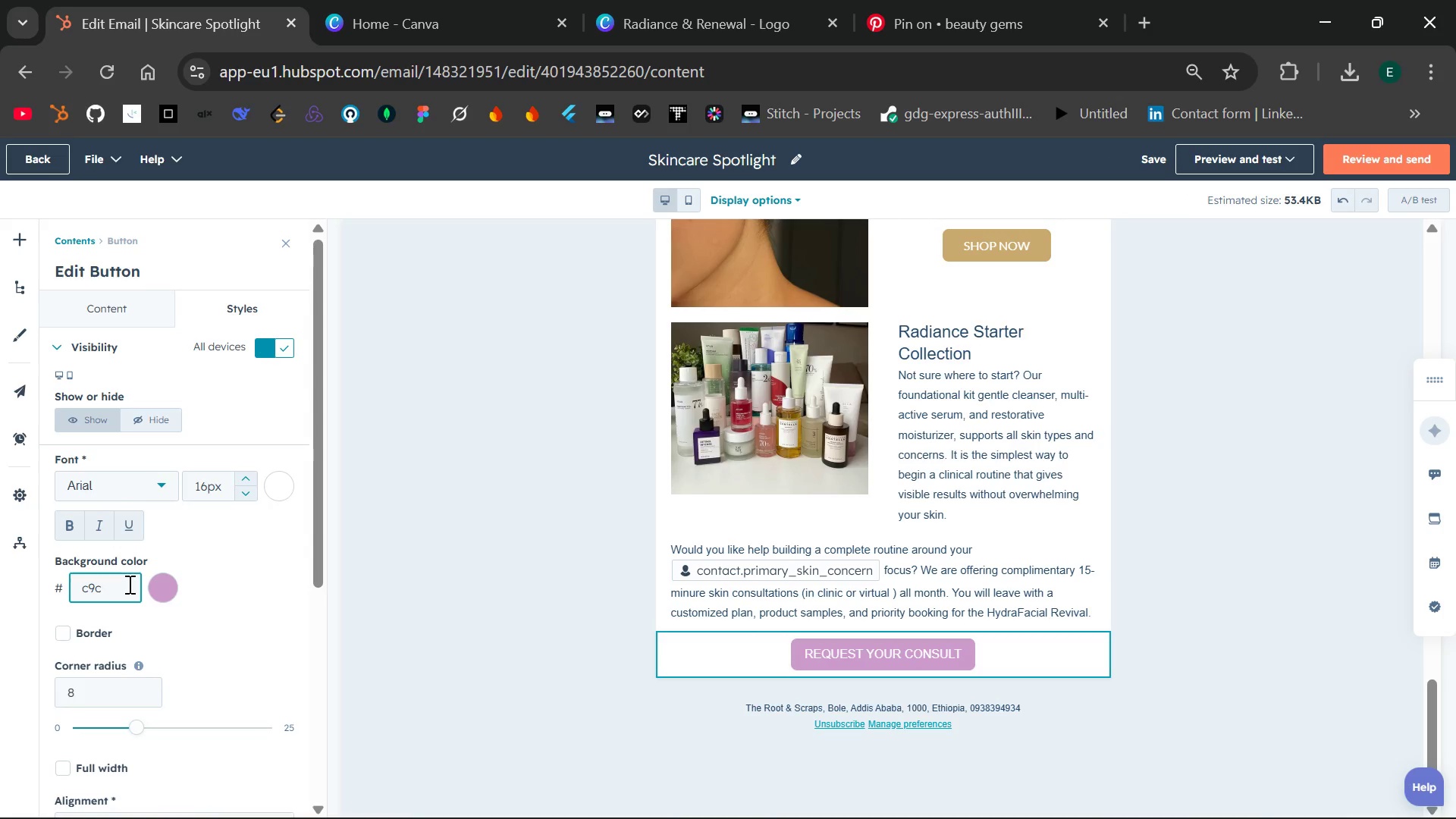 
key(Backspace)
type(a9)
 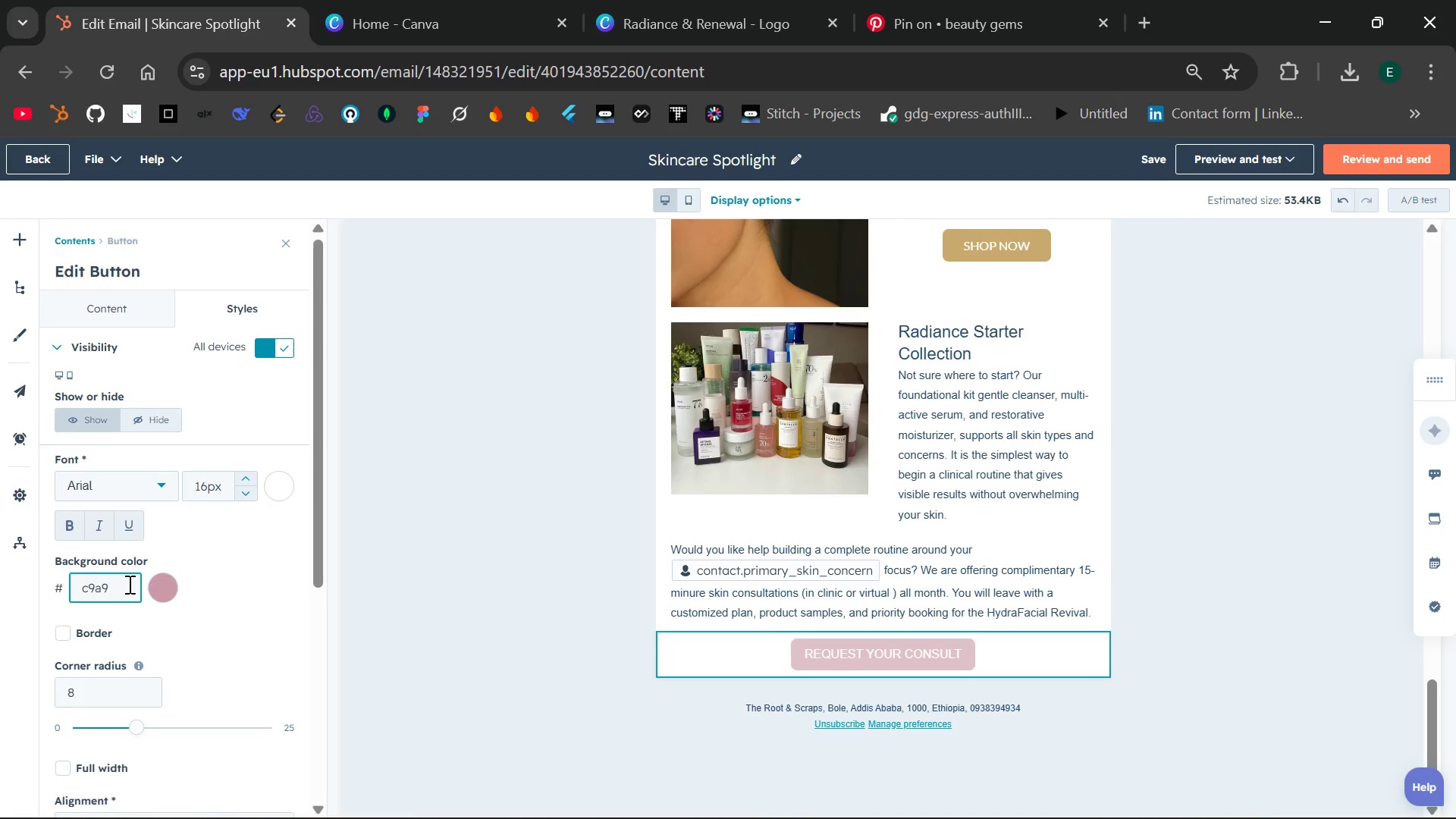 
type(6e)
 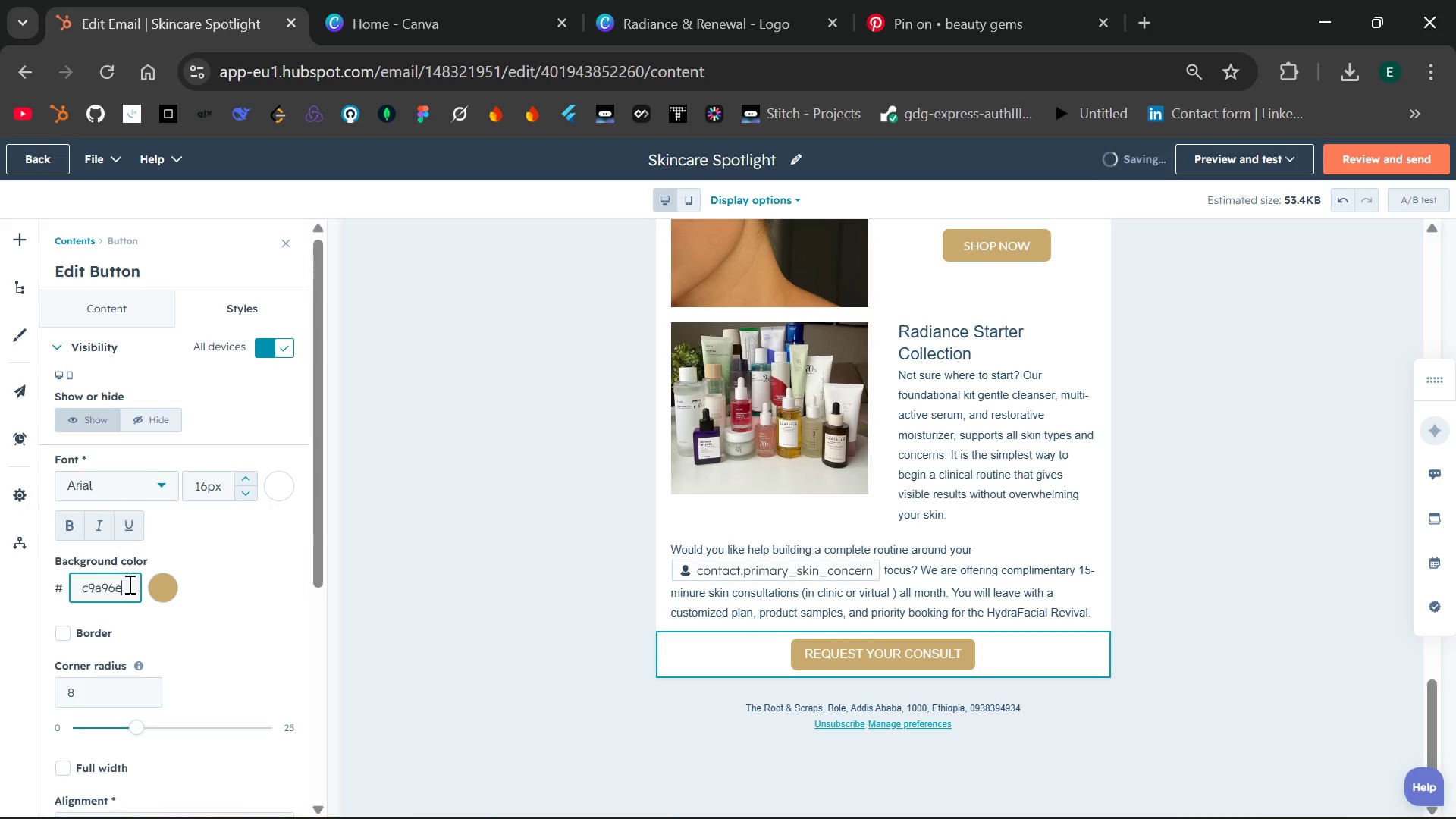 
wait(6.58)
 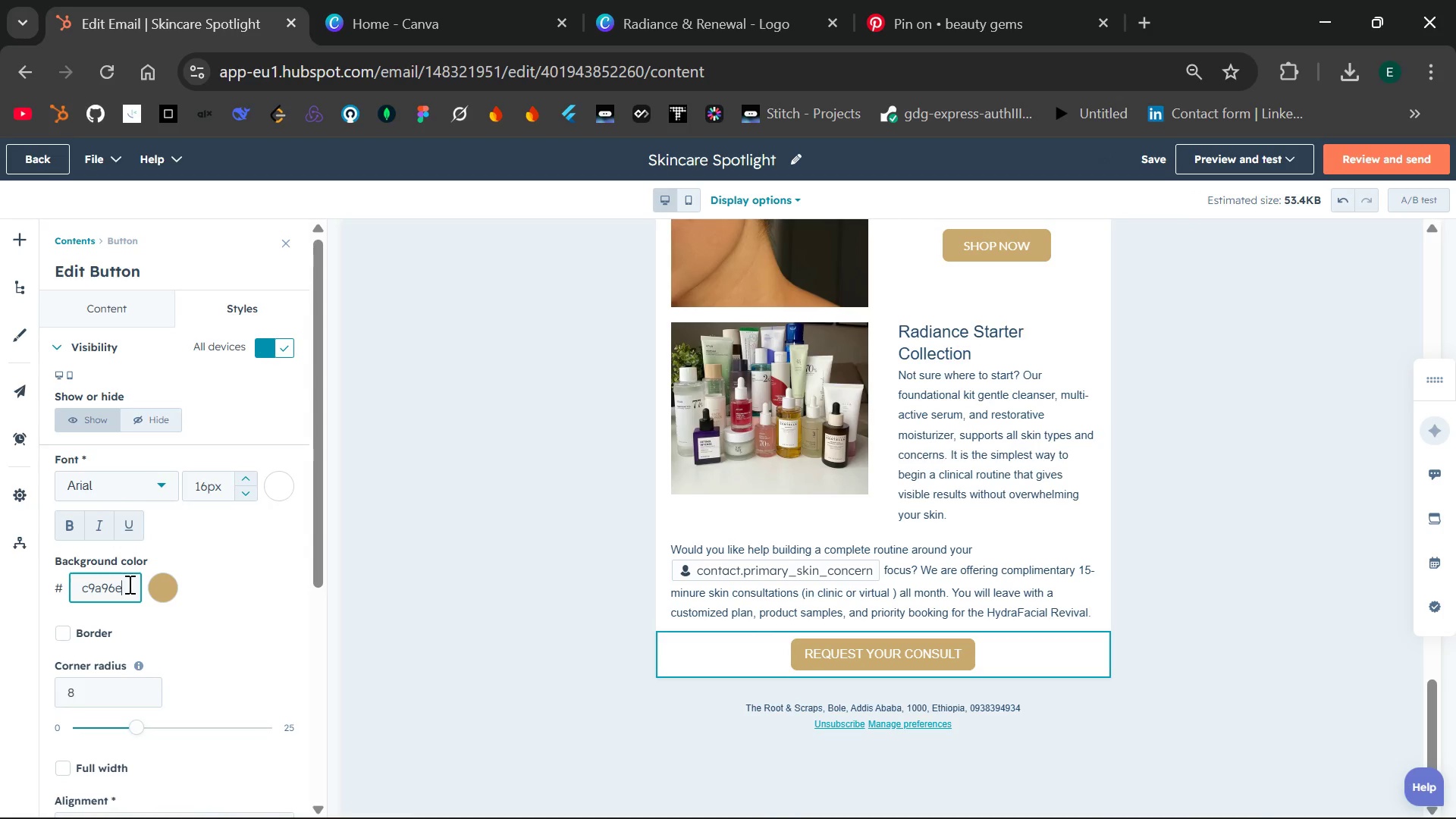 
left_click([193, 612])
 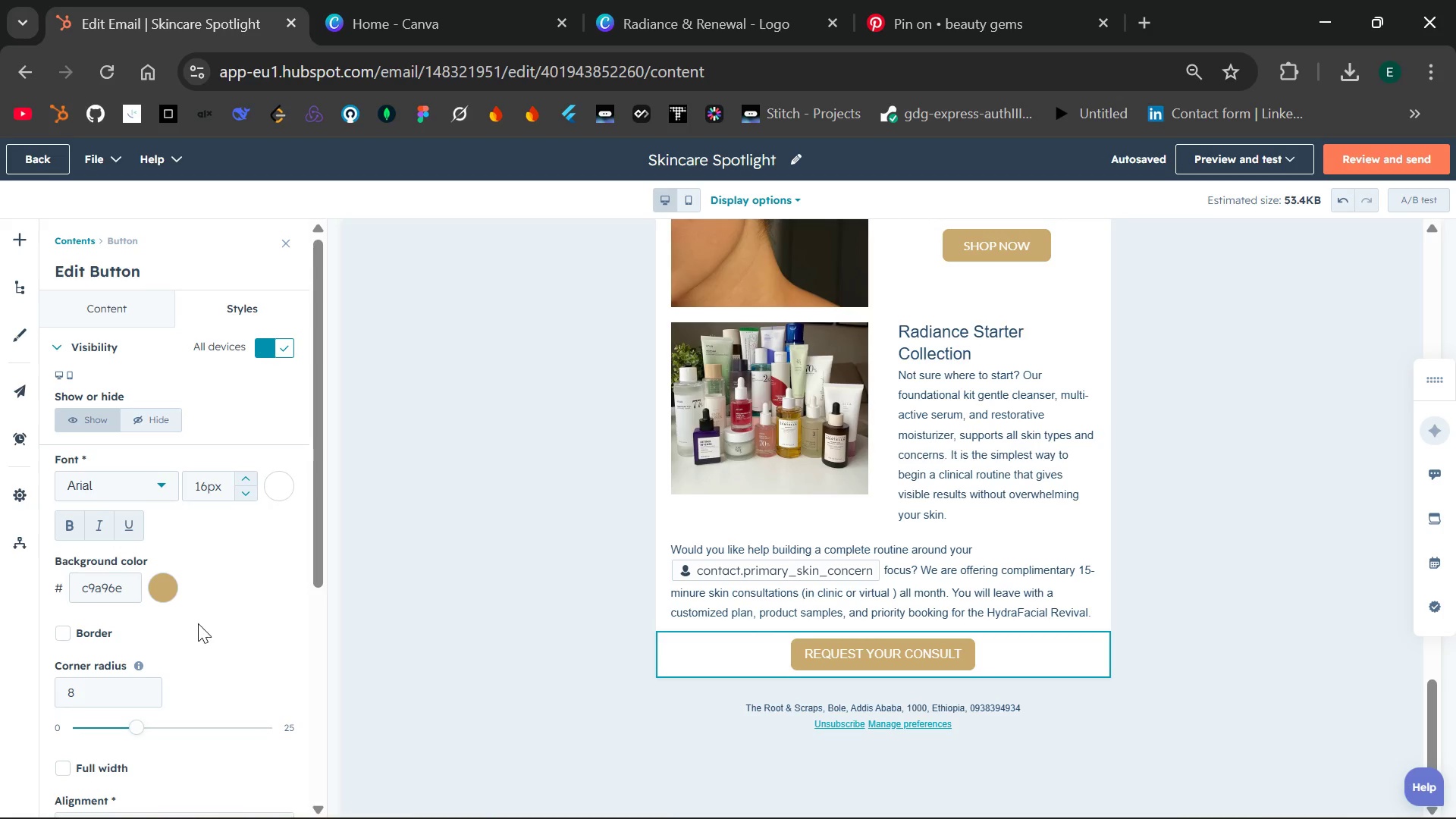 
wait(9.02)
 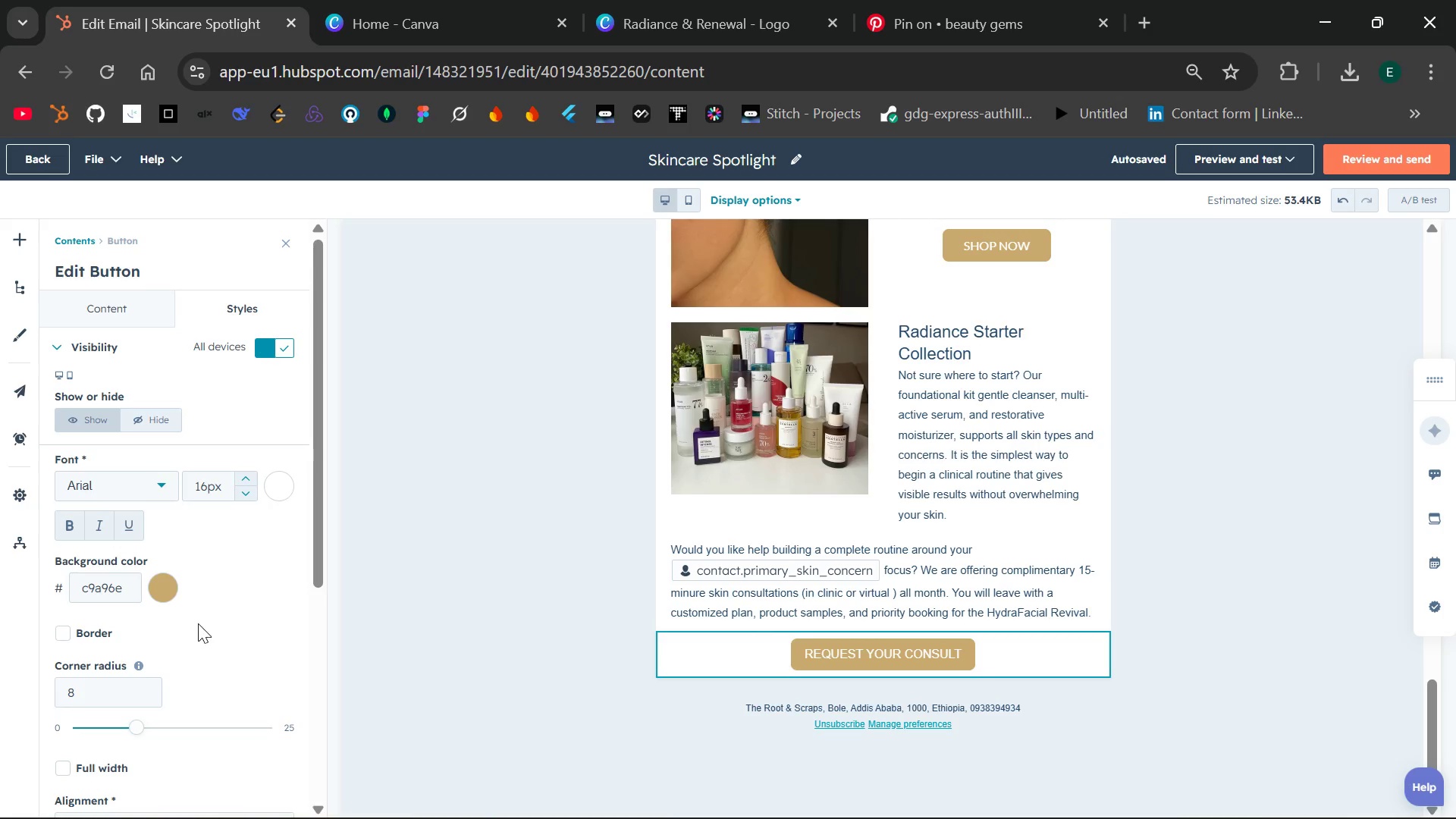 
left_click([211, 634])
 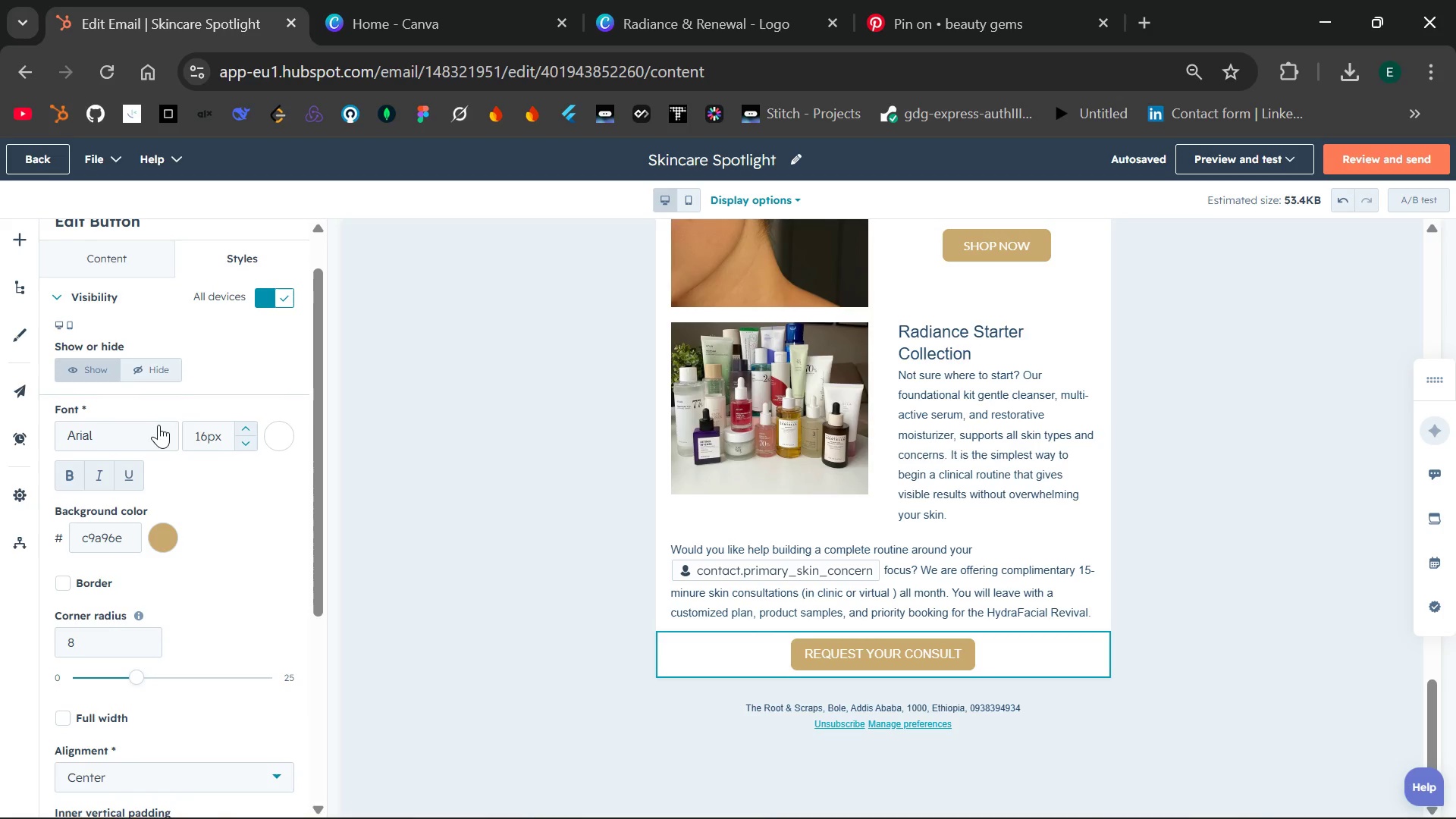 
wait(10.86)
 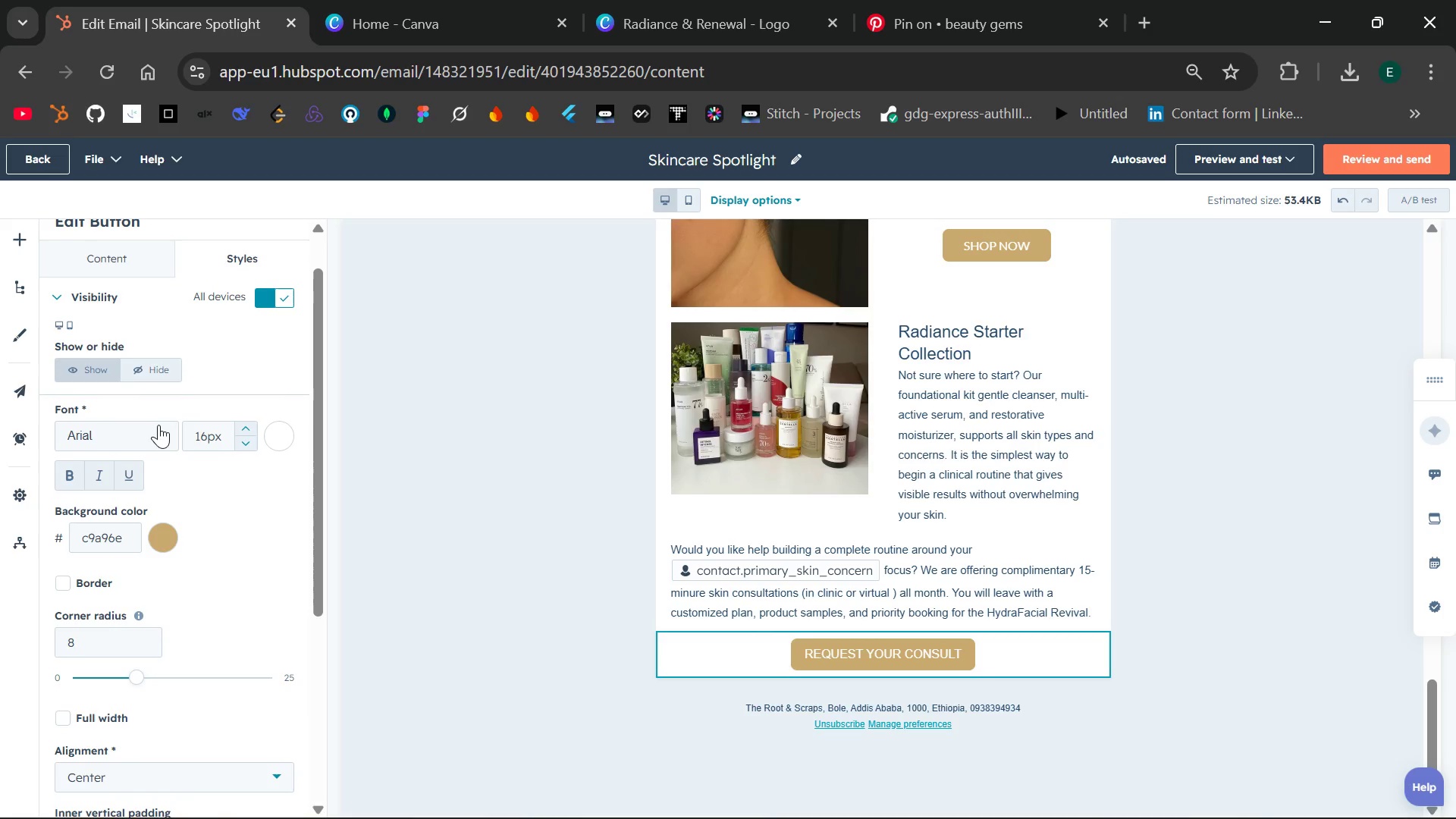 
left_click([158, 425])
 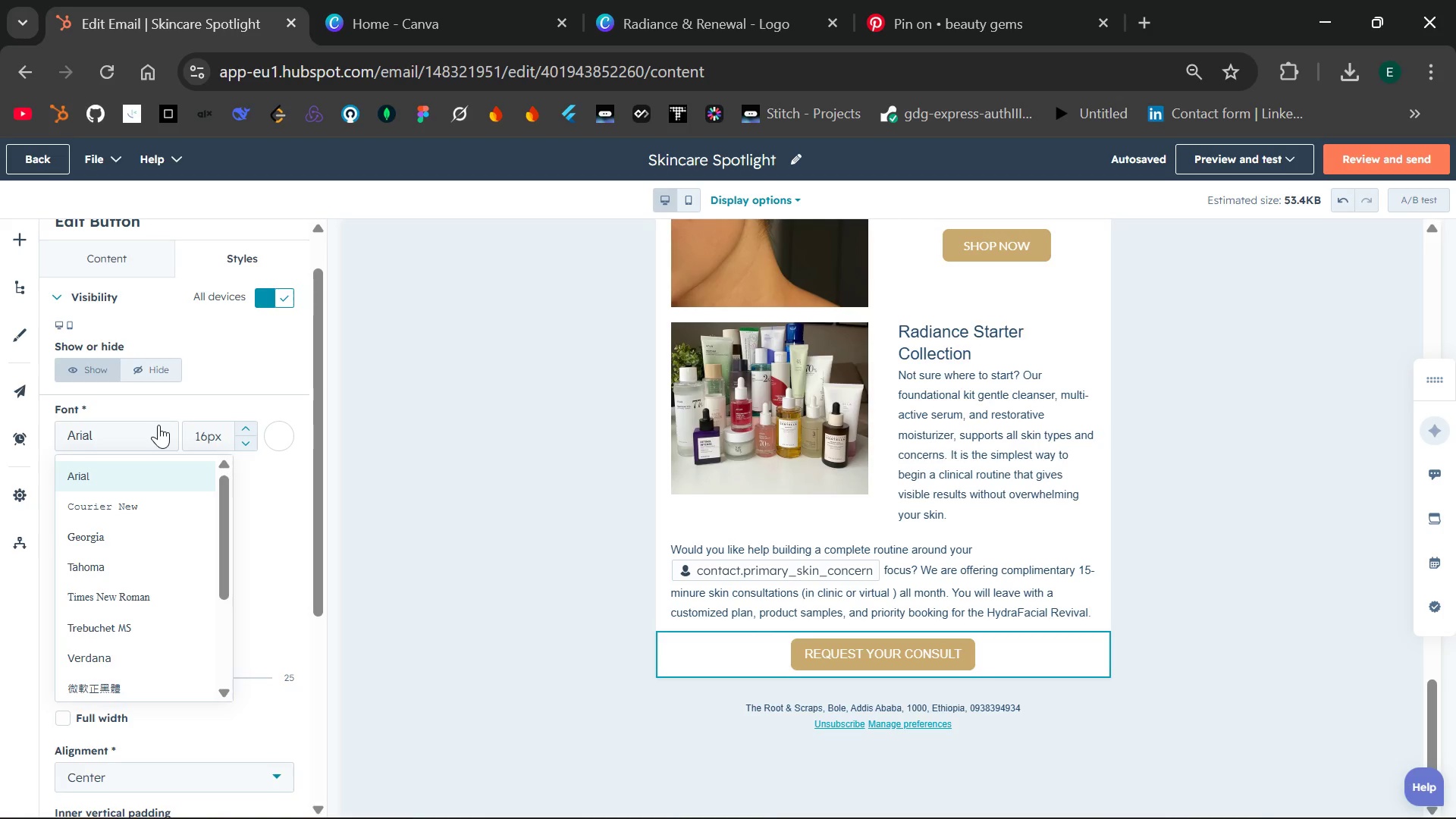 
wait(8.83)
 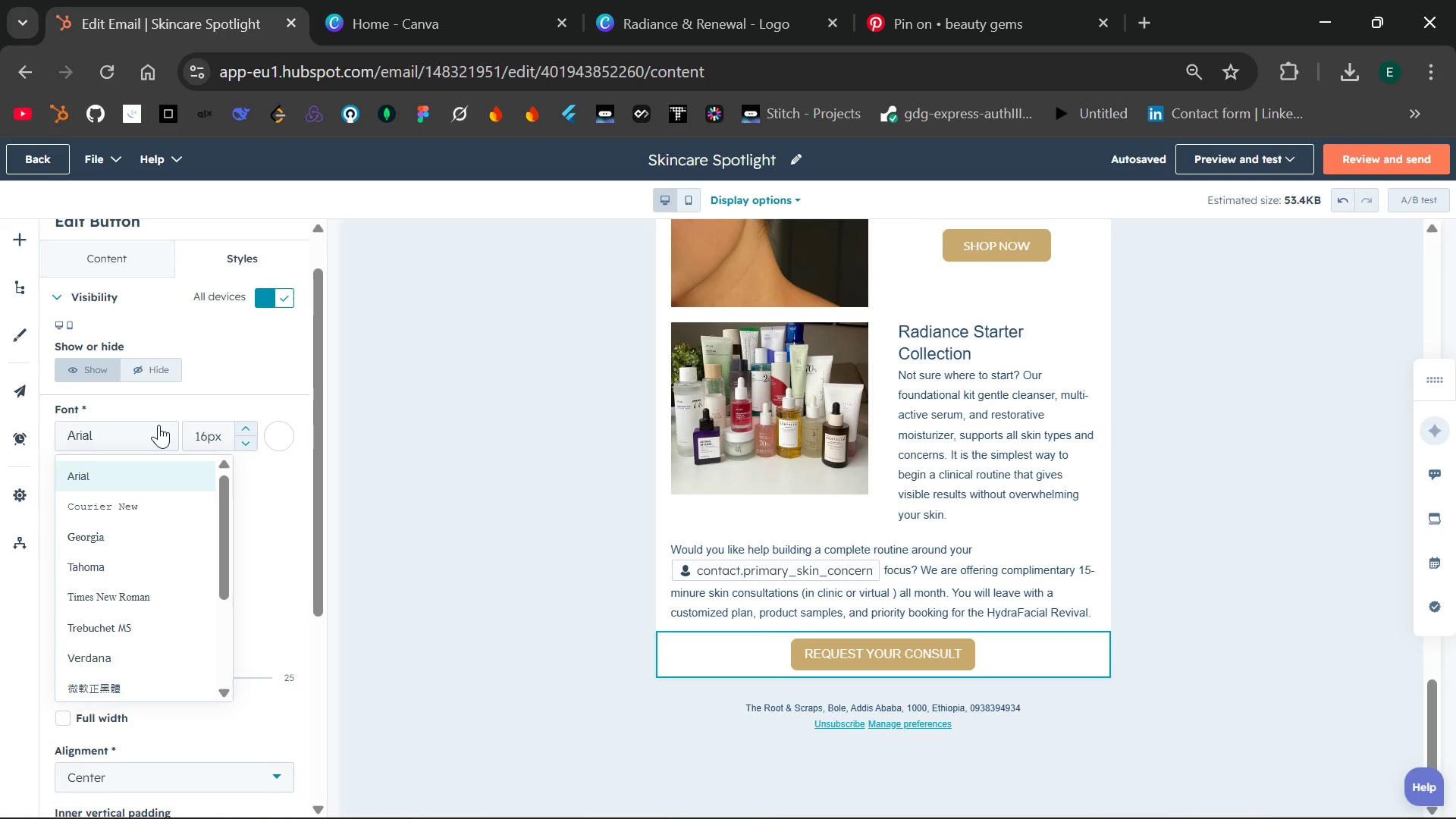 
mouse_move([123, 603])
 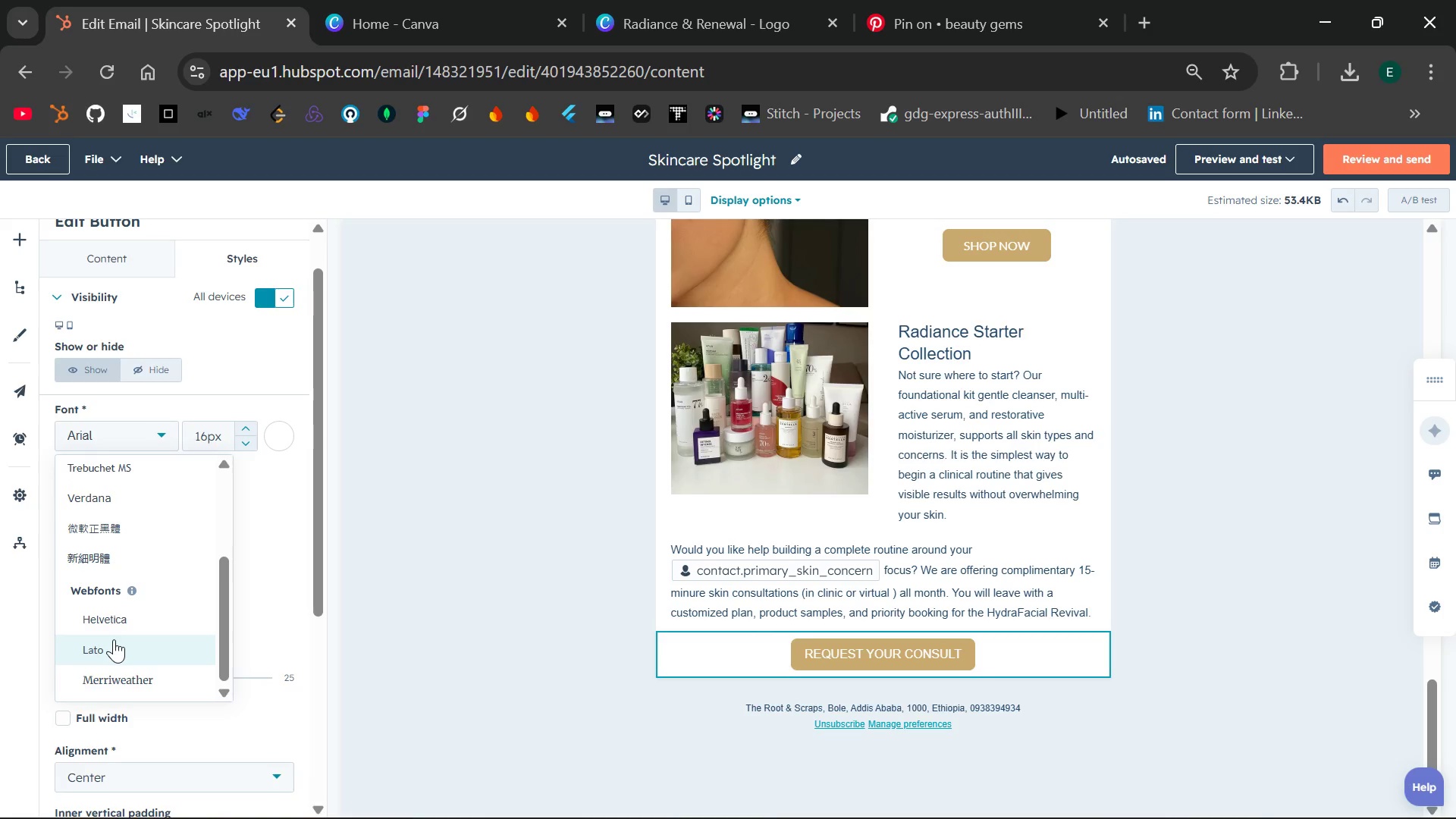 
left_click([114, 639])
 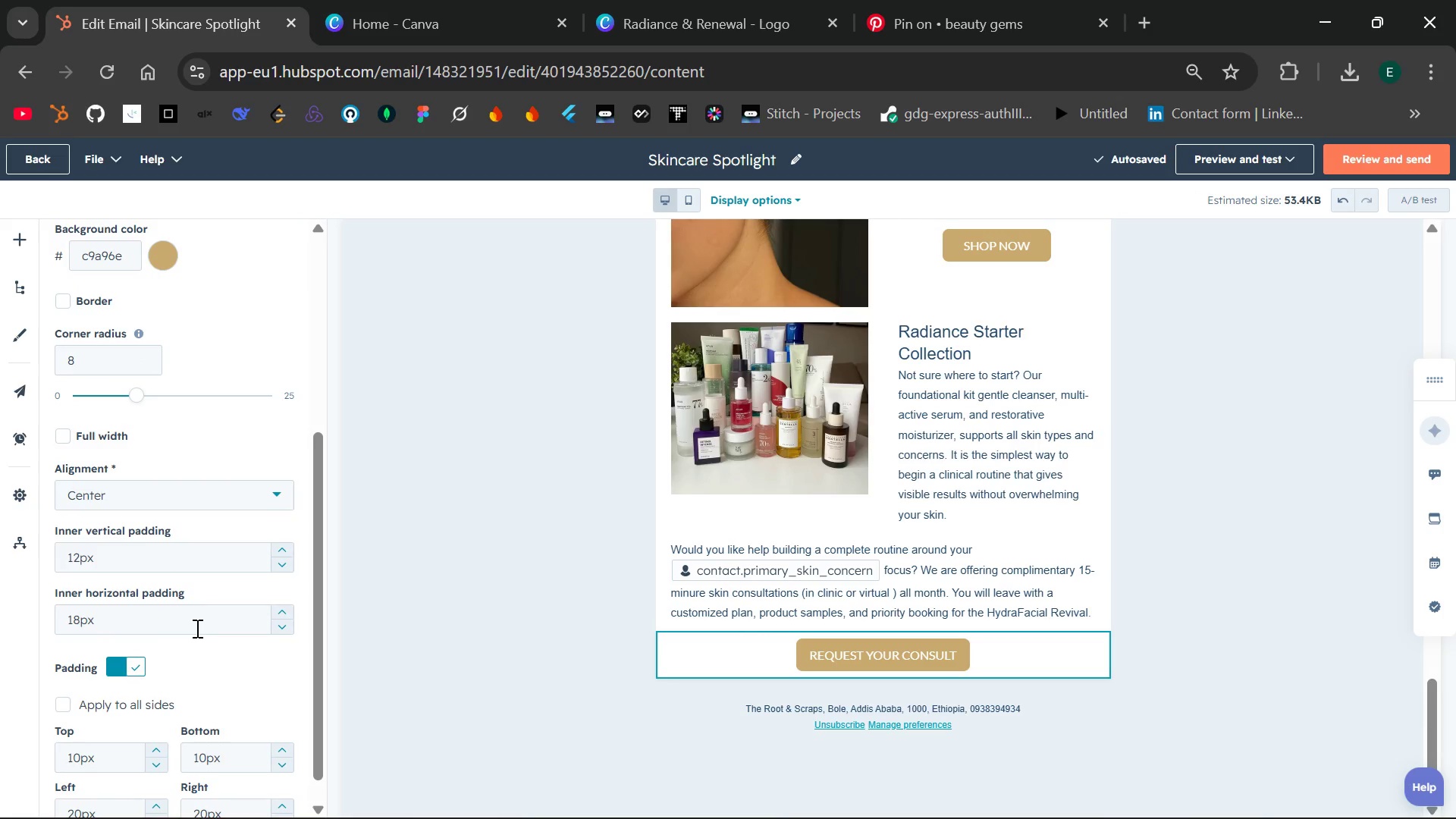 
wait(5.53)
 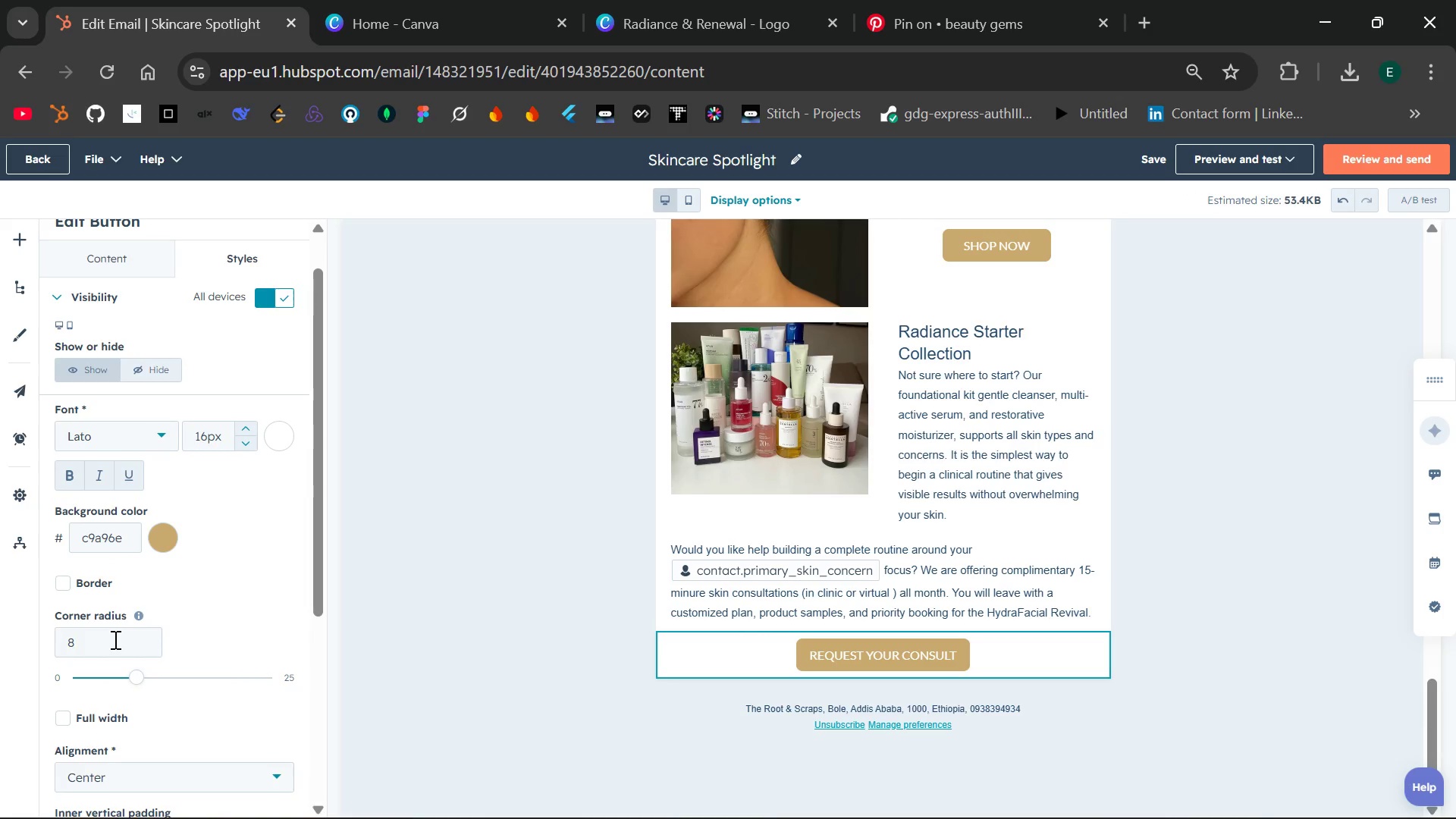 
left_click([77, 620])
 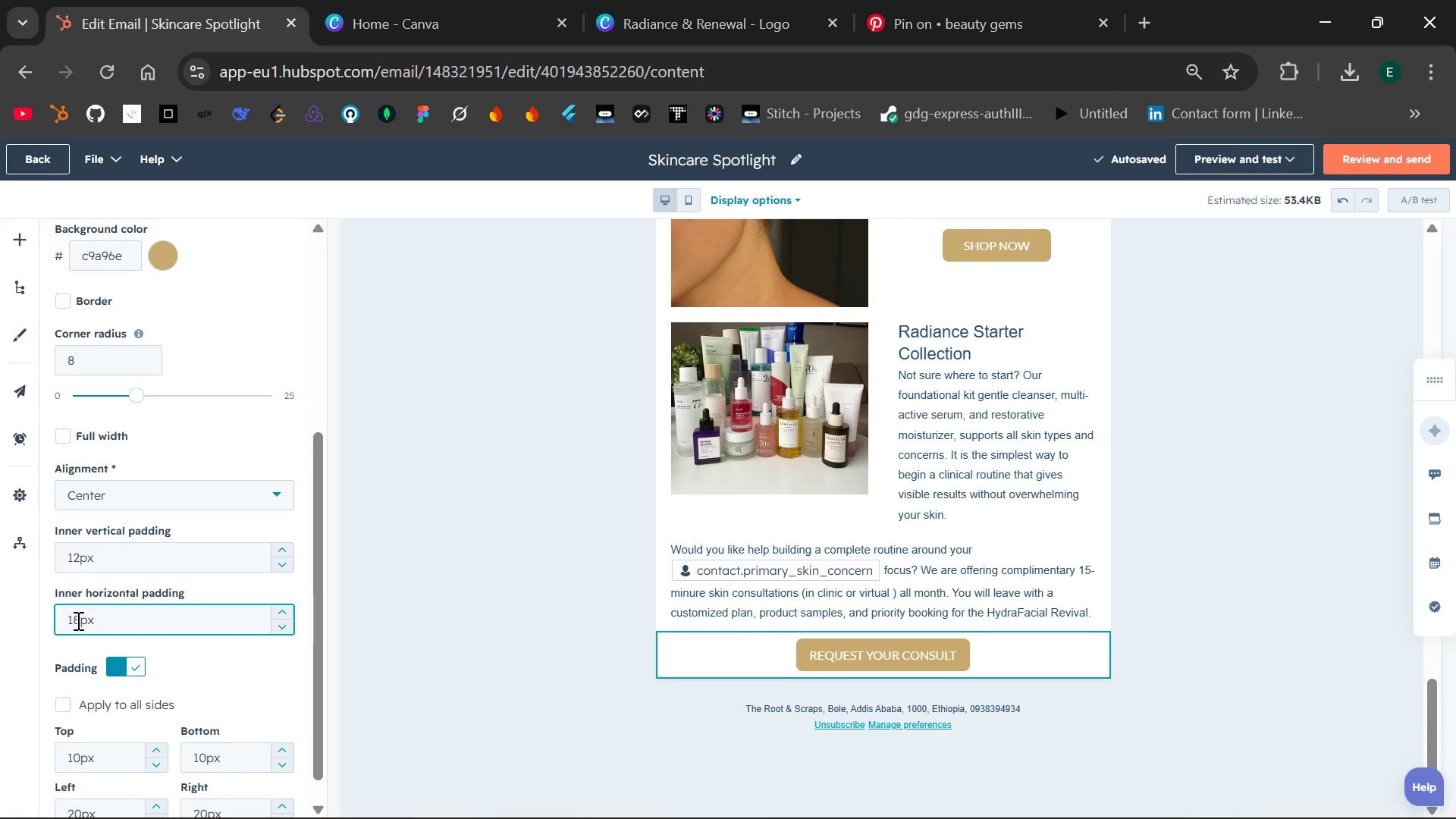 
key(ArrowLeft)
 